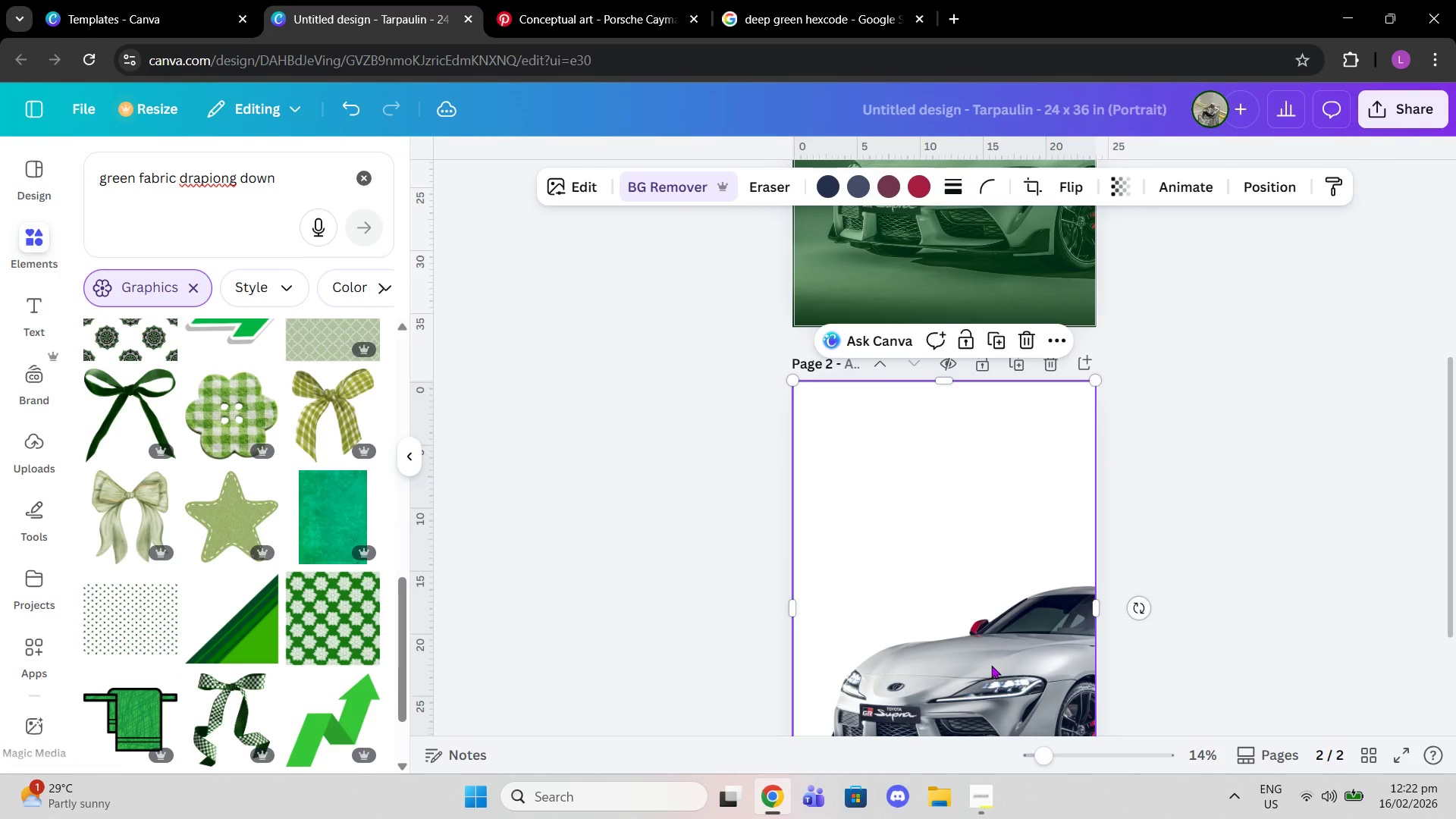 
left_click_drag(start_coordinate=[991, 665], to_coordinate=[999, 450])
 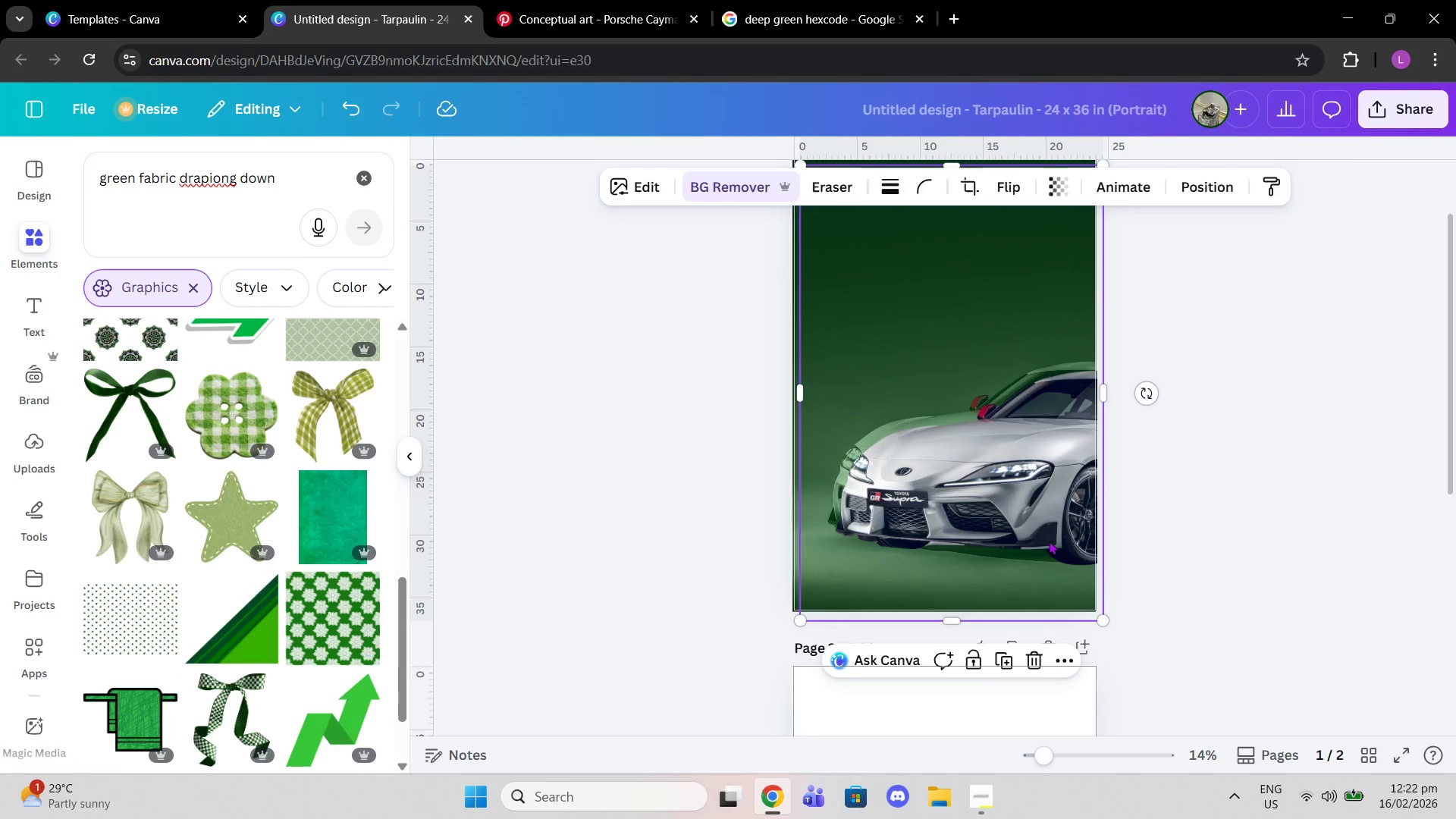 
scroll: coordinate [988, 546], scroll_direction: up, amount: 3.0
 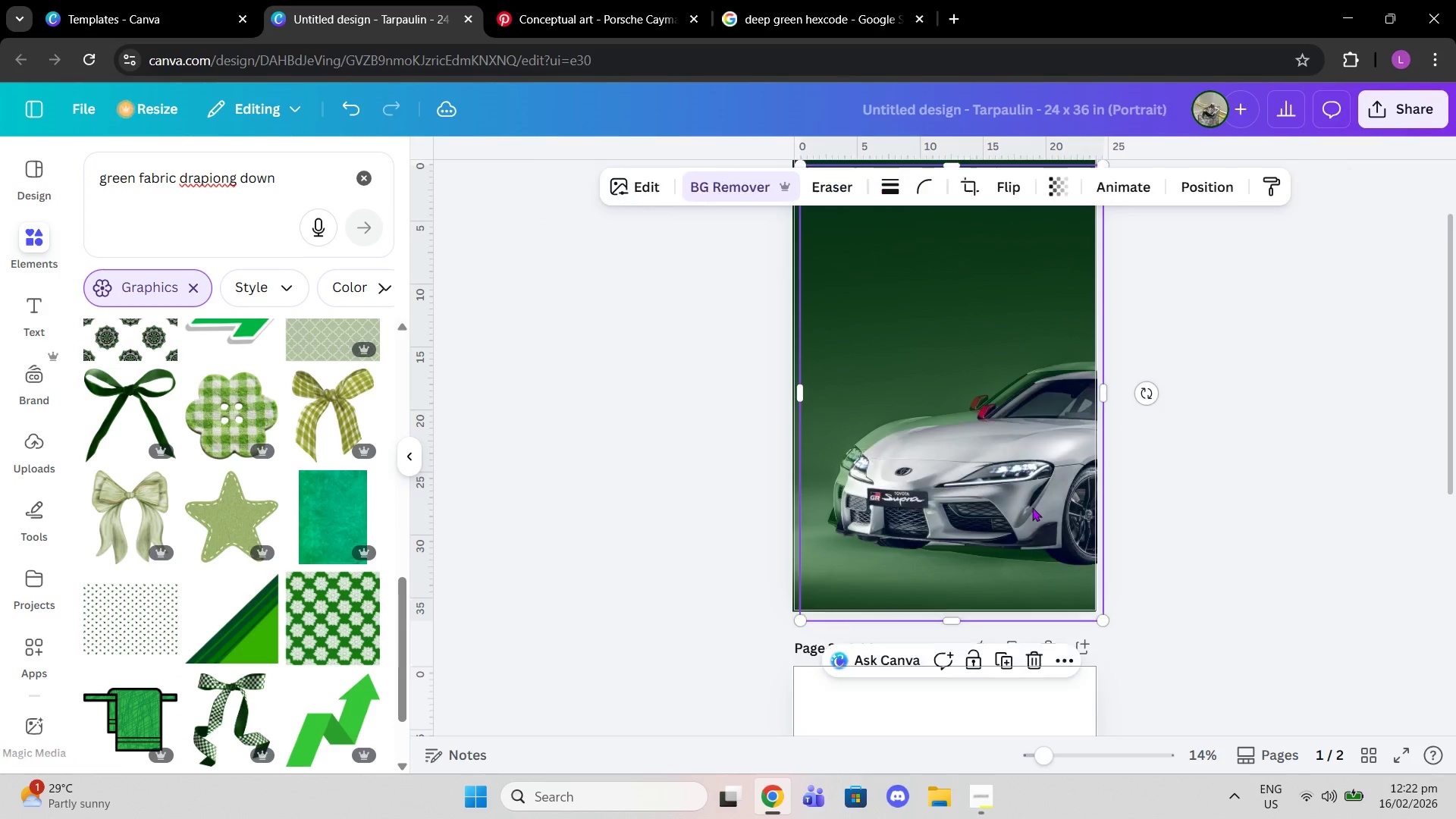 
left_click_drag(start_coordinate=[1042, 548], to_coordinate=[1035, 543])
 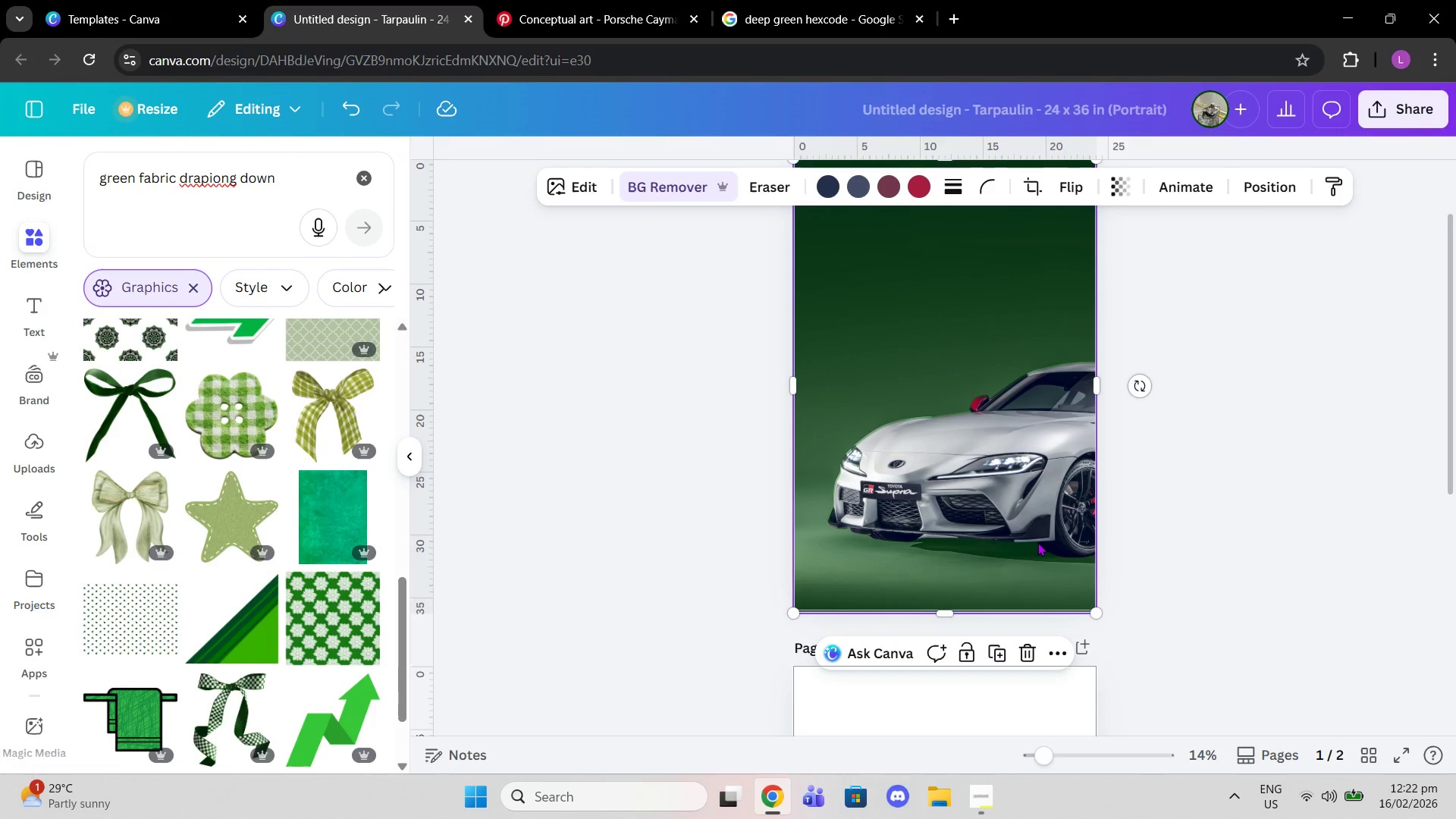 
scroll: coordinate [1037, 542], scroll_direction: up, amount: 1.0
 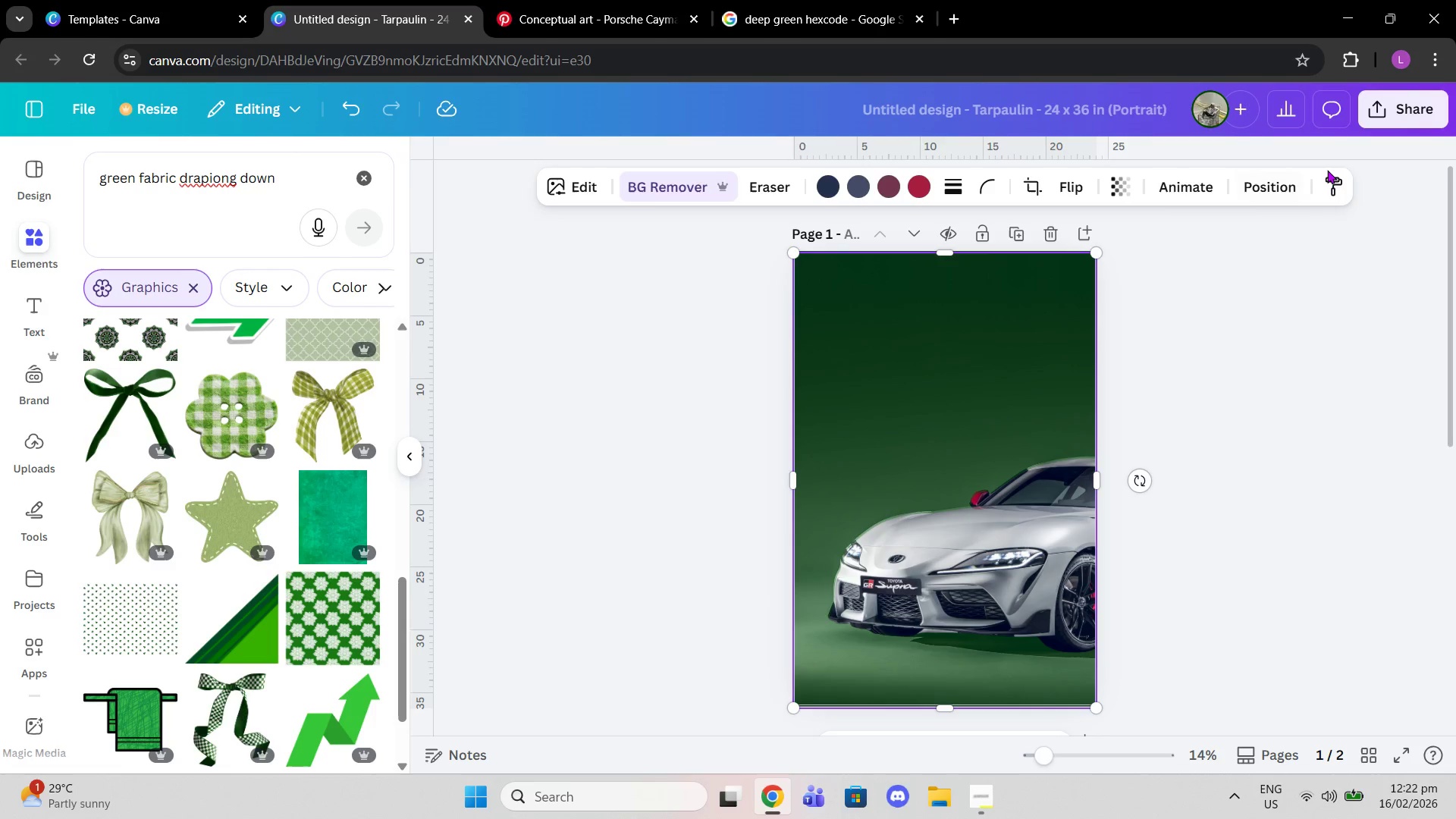 
double_click([1291, 172])
 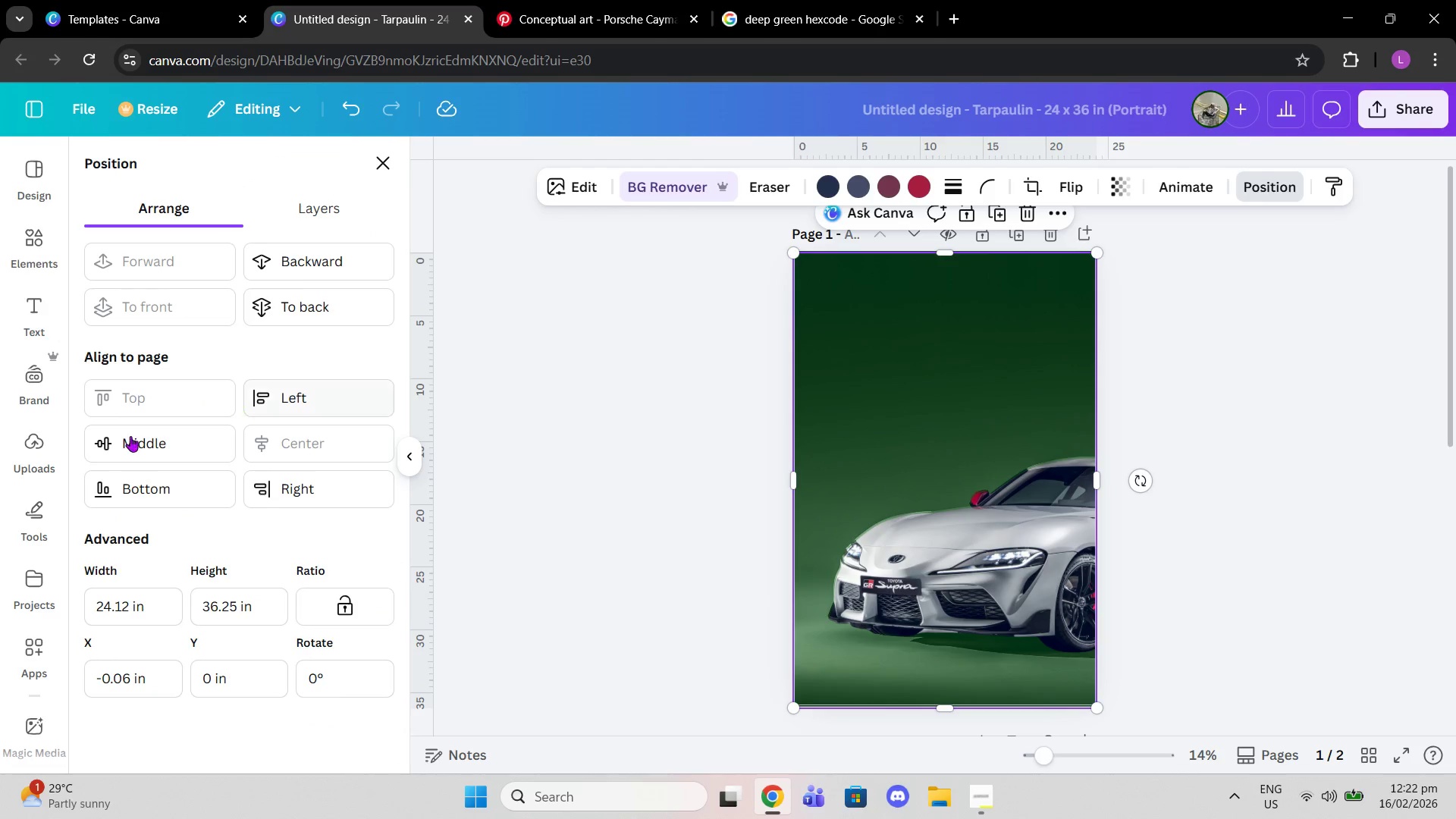 
left_click([130, 441])
 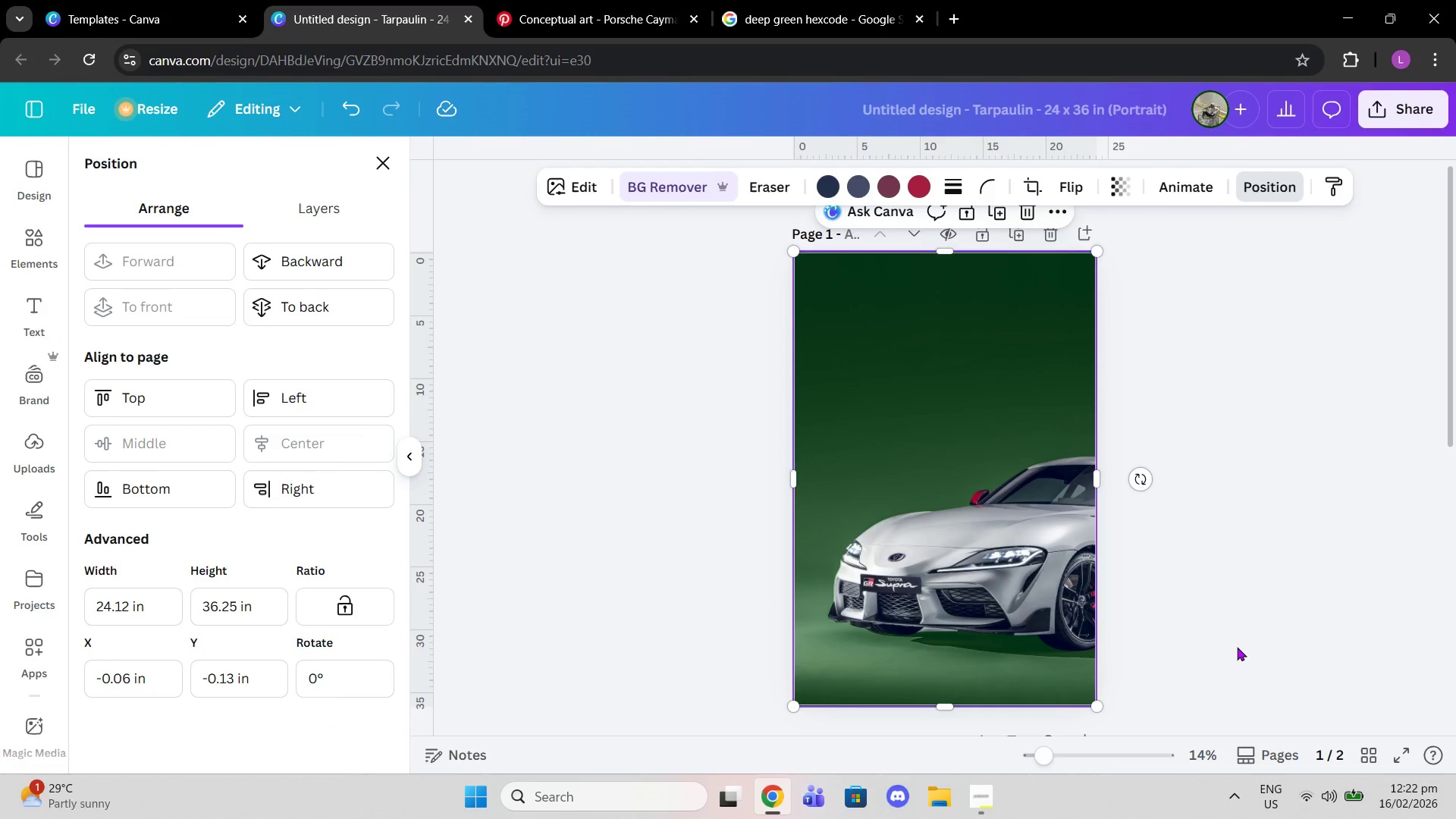 
double_click([1238, 647])
 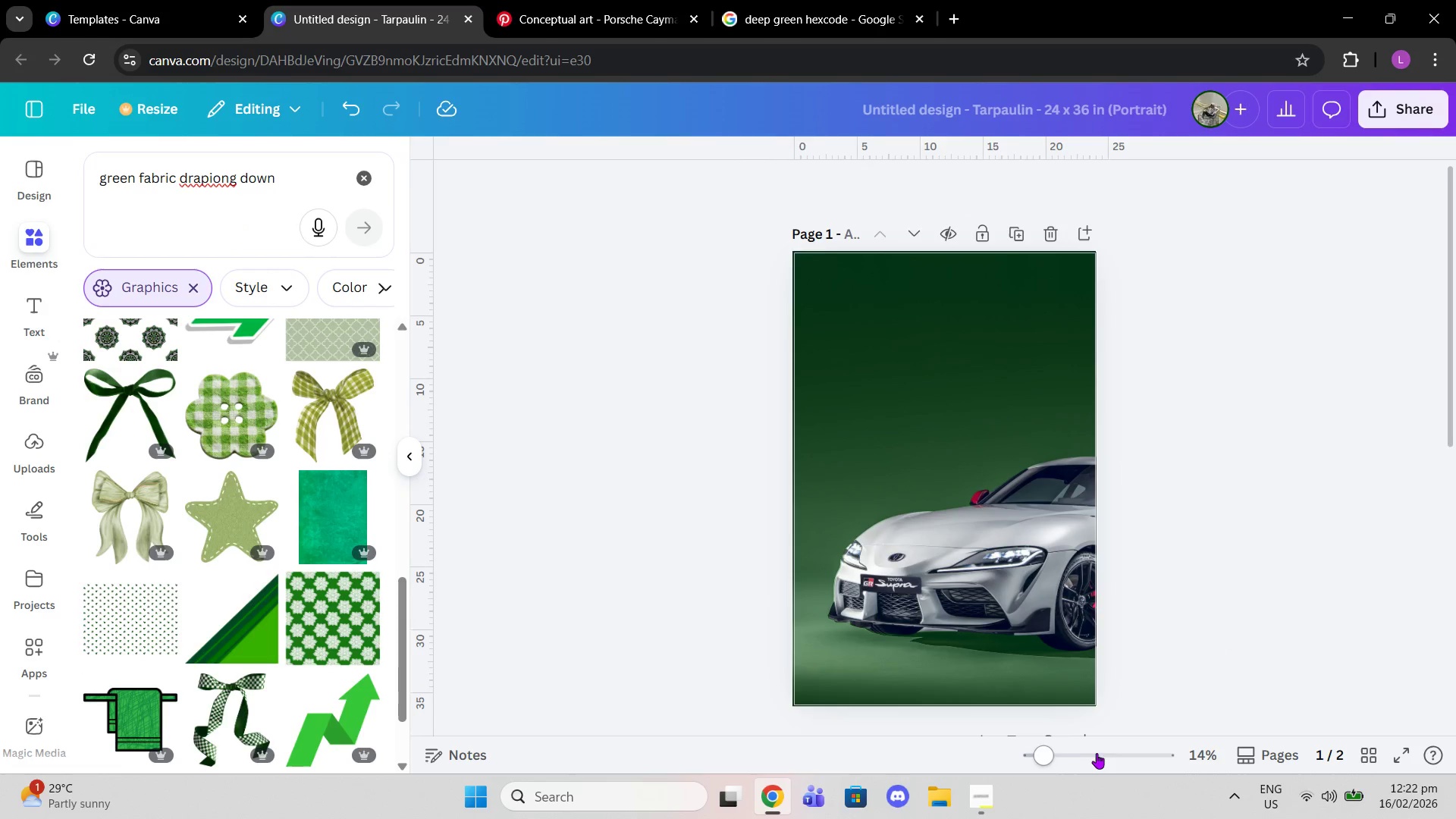 
left_click_drag(start_coordinate=[1052, 752], to_coordinate=[1048, 752])
 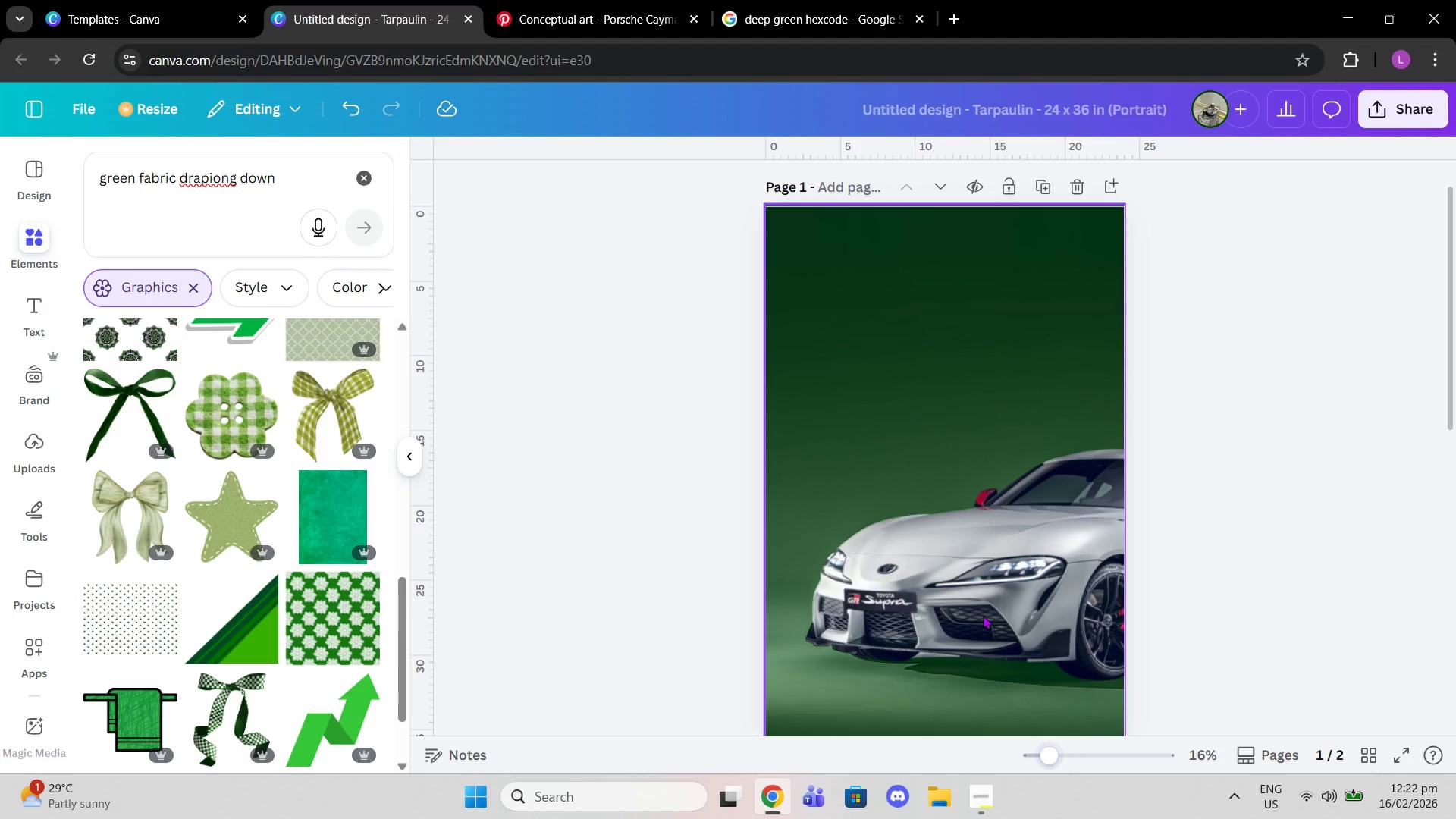 
left_click([983, 615])
 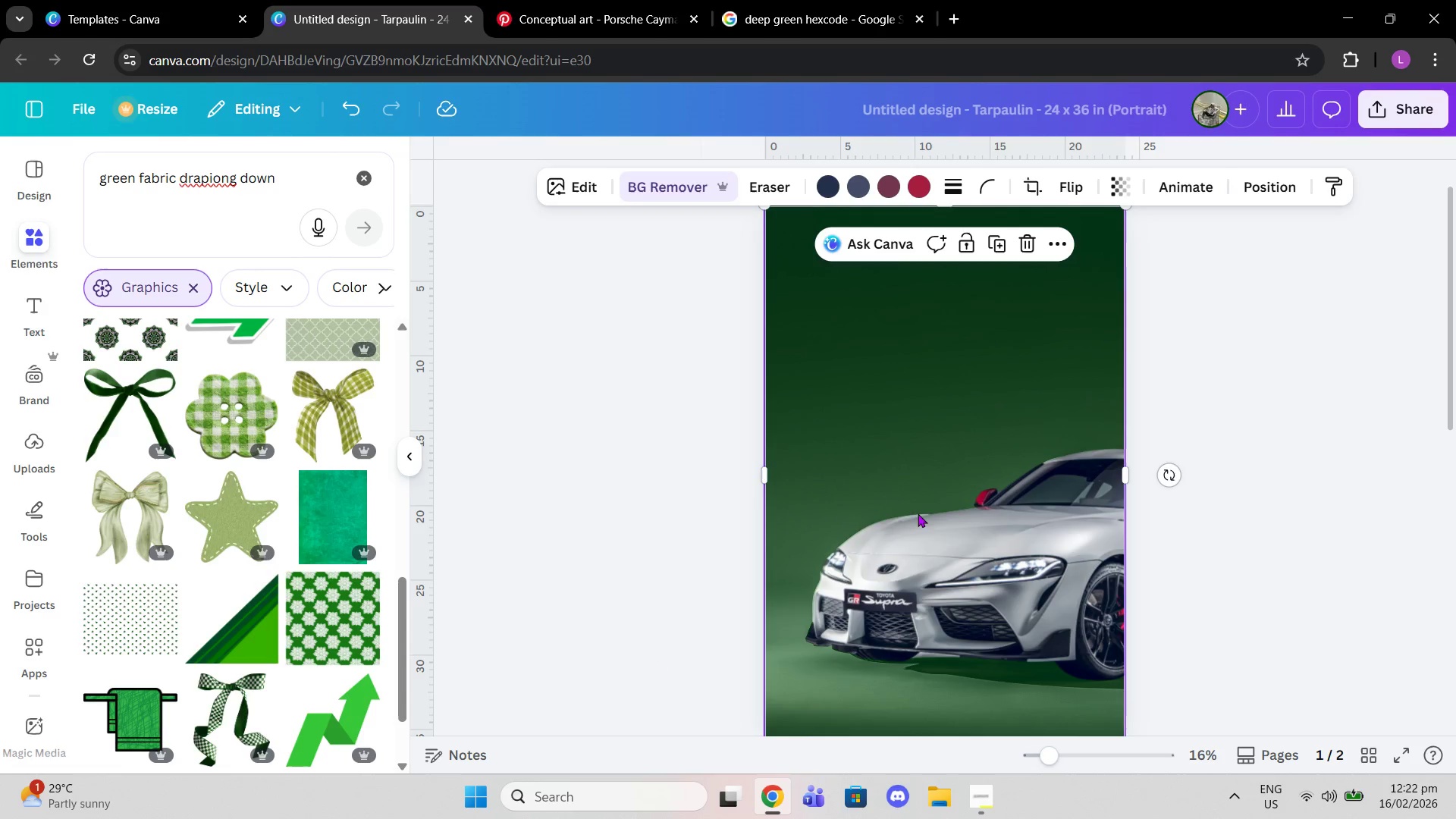 
scroll: coordinate [1263, 466], scroll_direction: up, amount: 1.0
 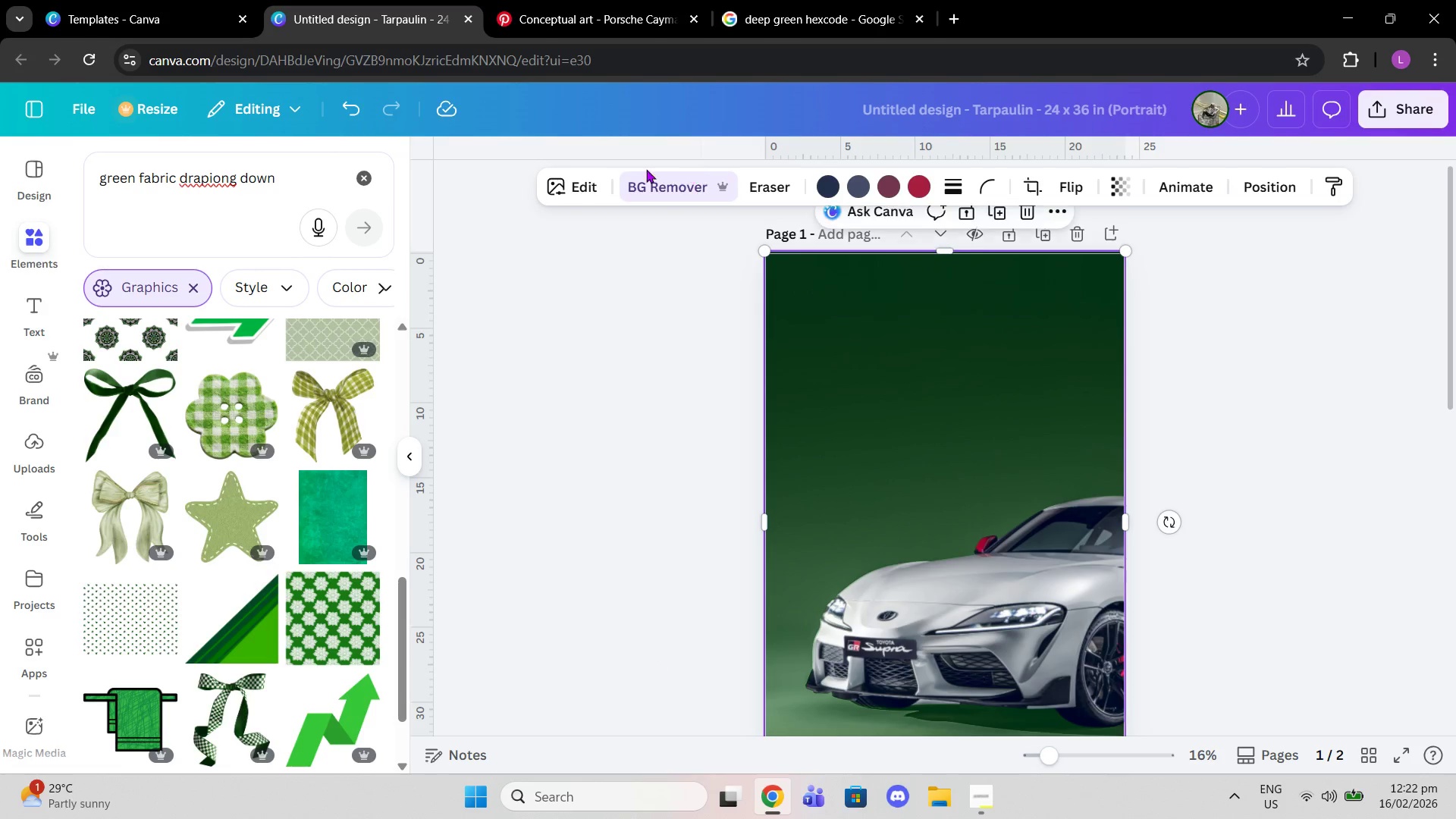 
left_click([568, 180])
 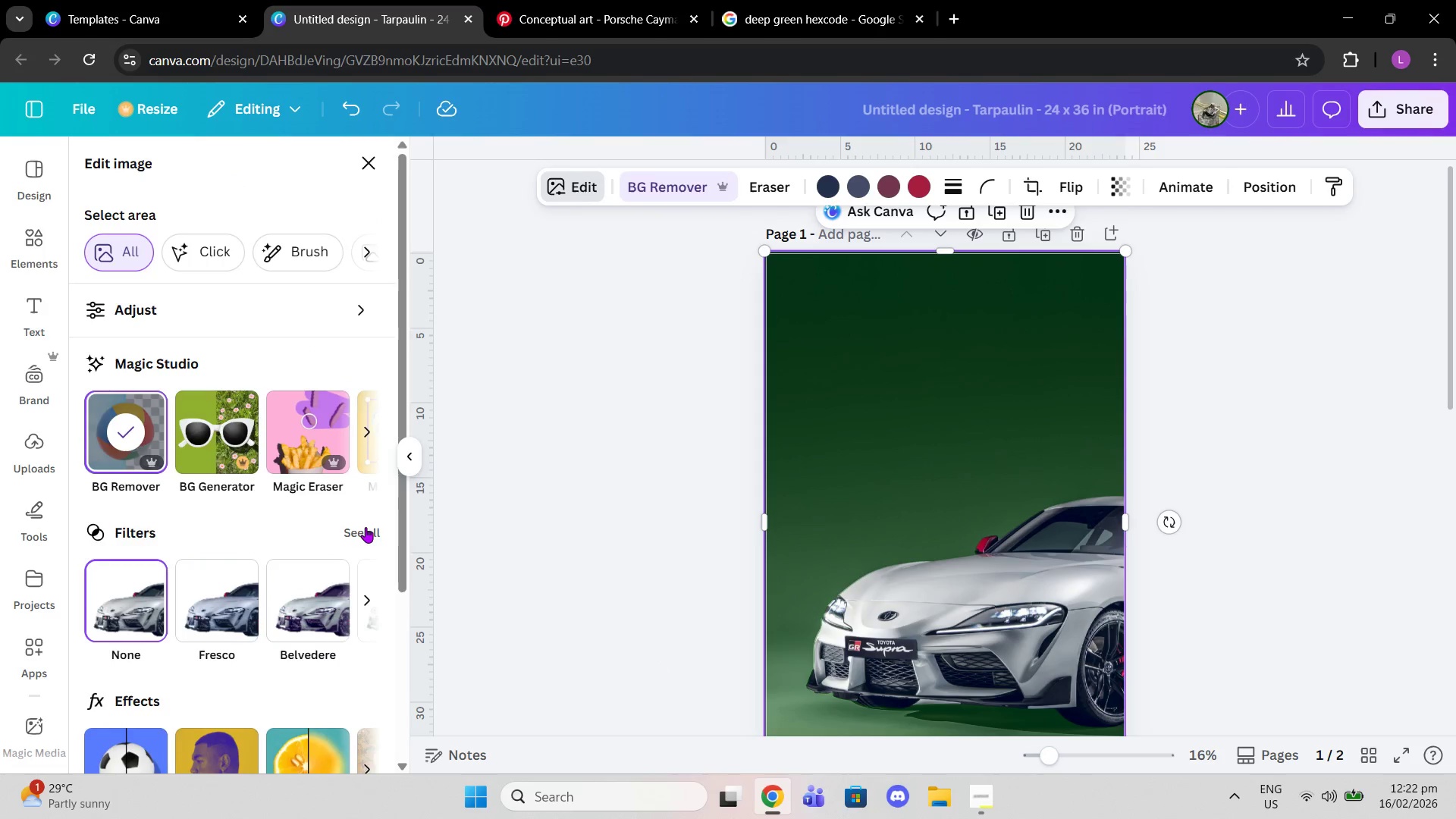 
left_click([340, 526])
 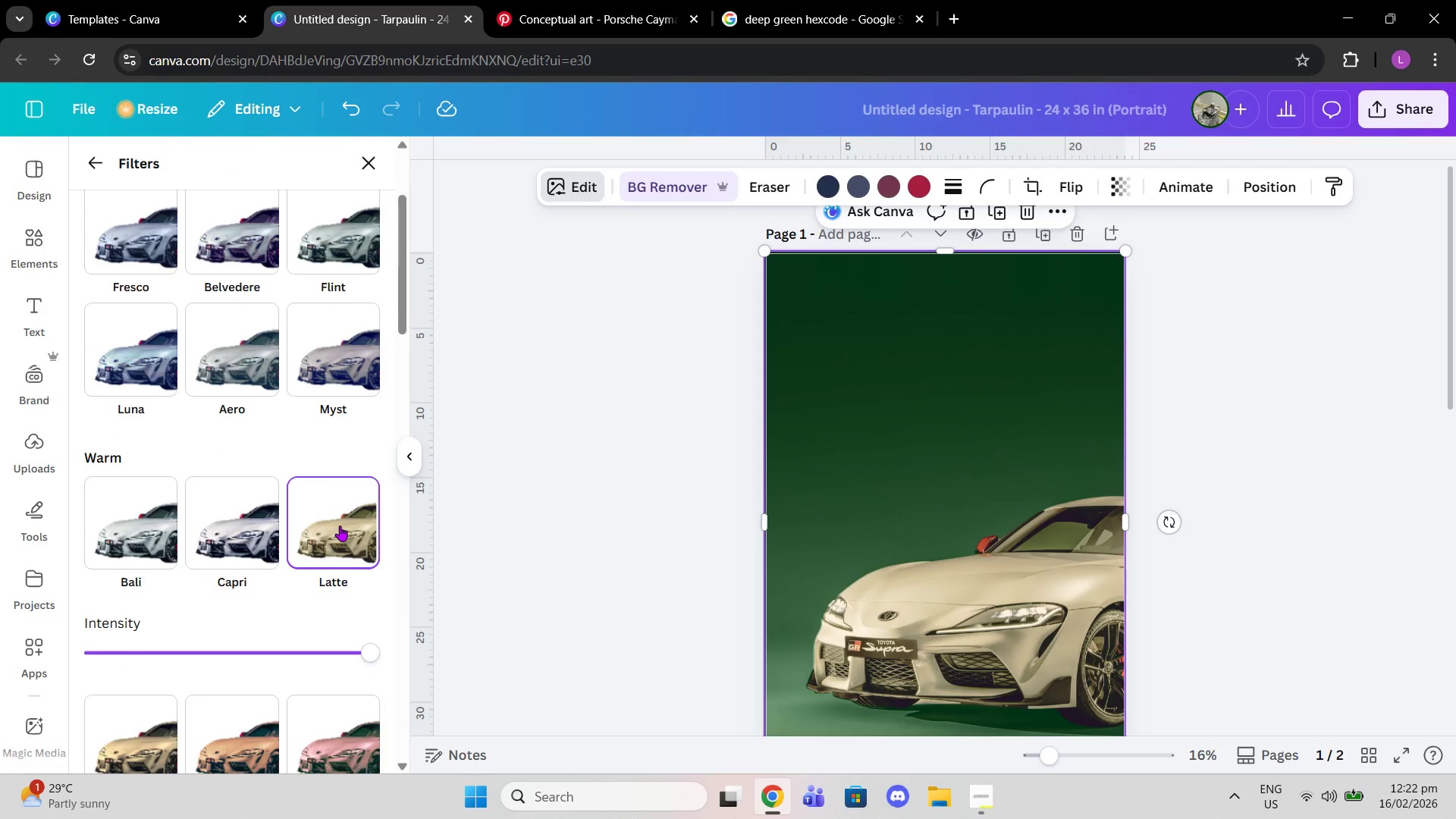 
scroll: coordinate [340, 526], scroll_direction: down, amount: 4.0
 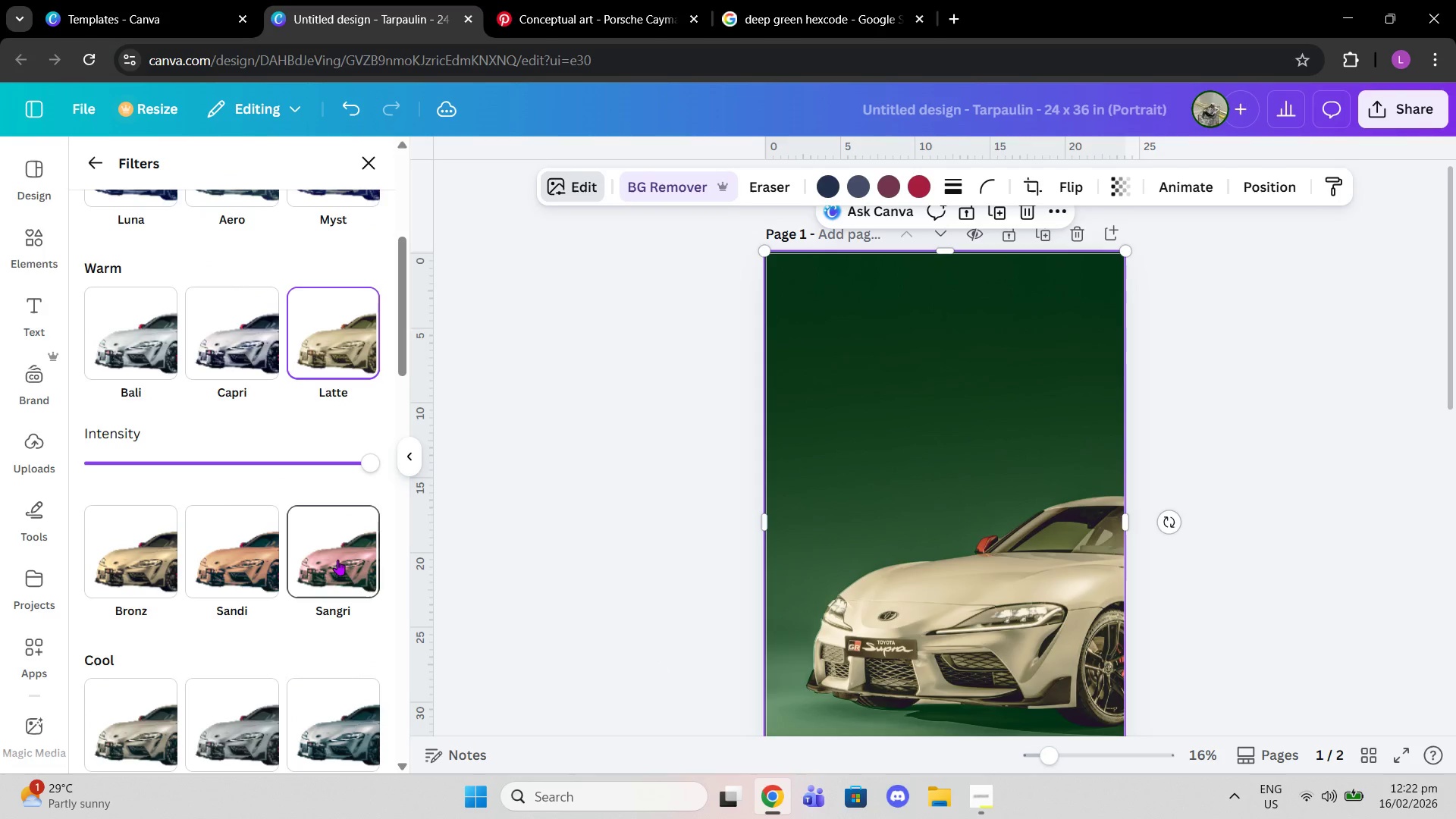 
left_click([337, 560])
 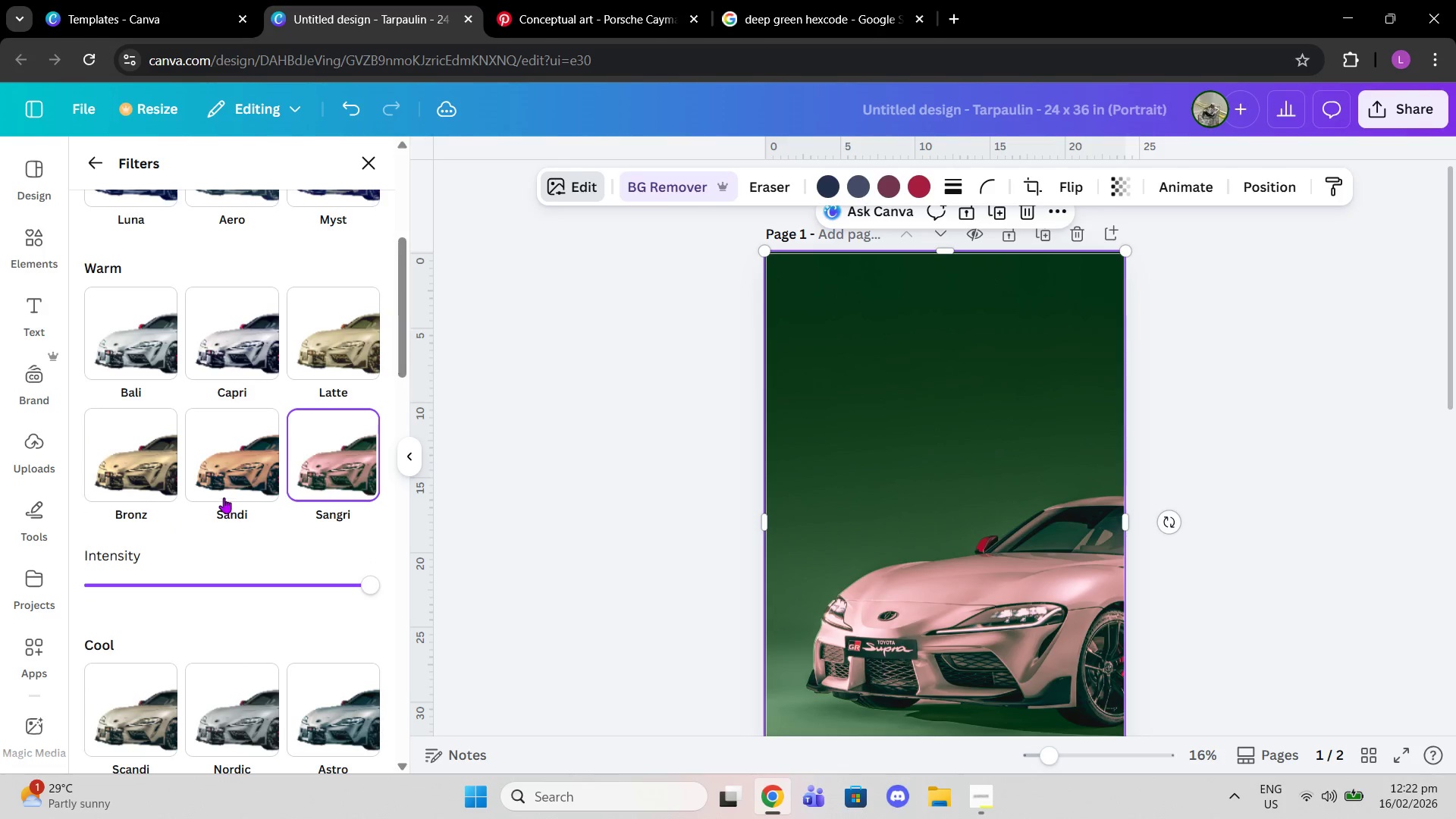 
left_click([224, 497])
 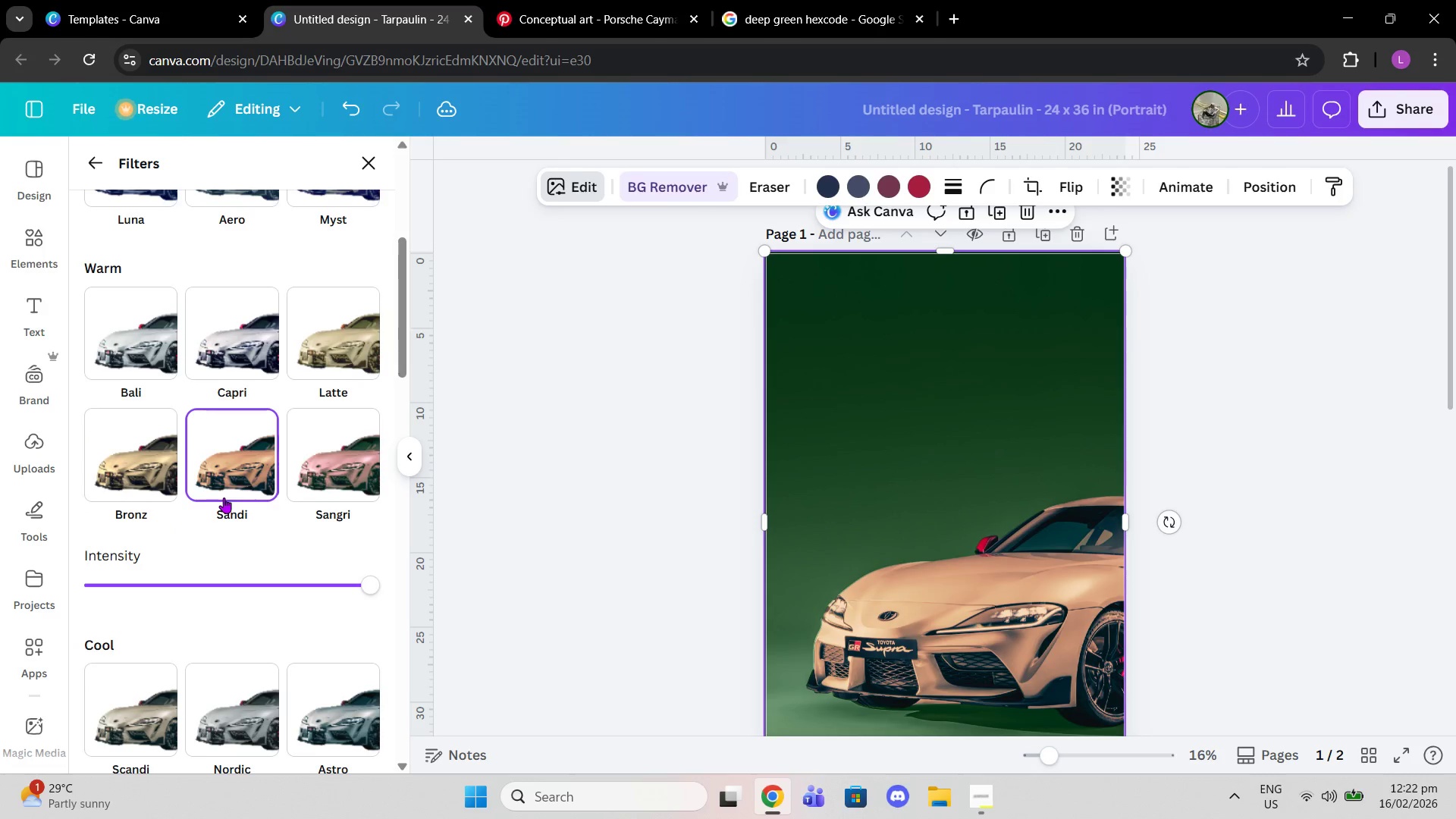 
scroll: coordinate [224, 491], scroll_direction: up, amount: 5.0
 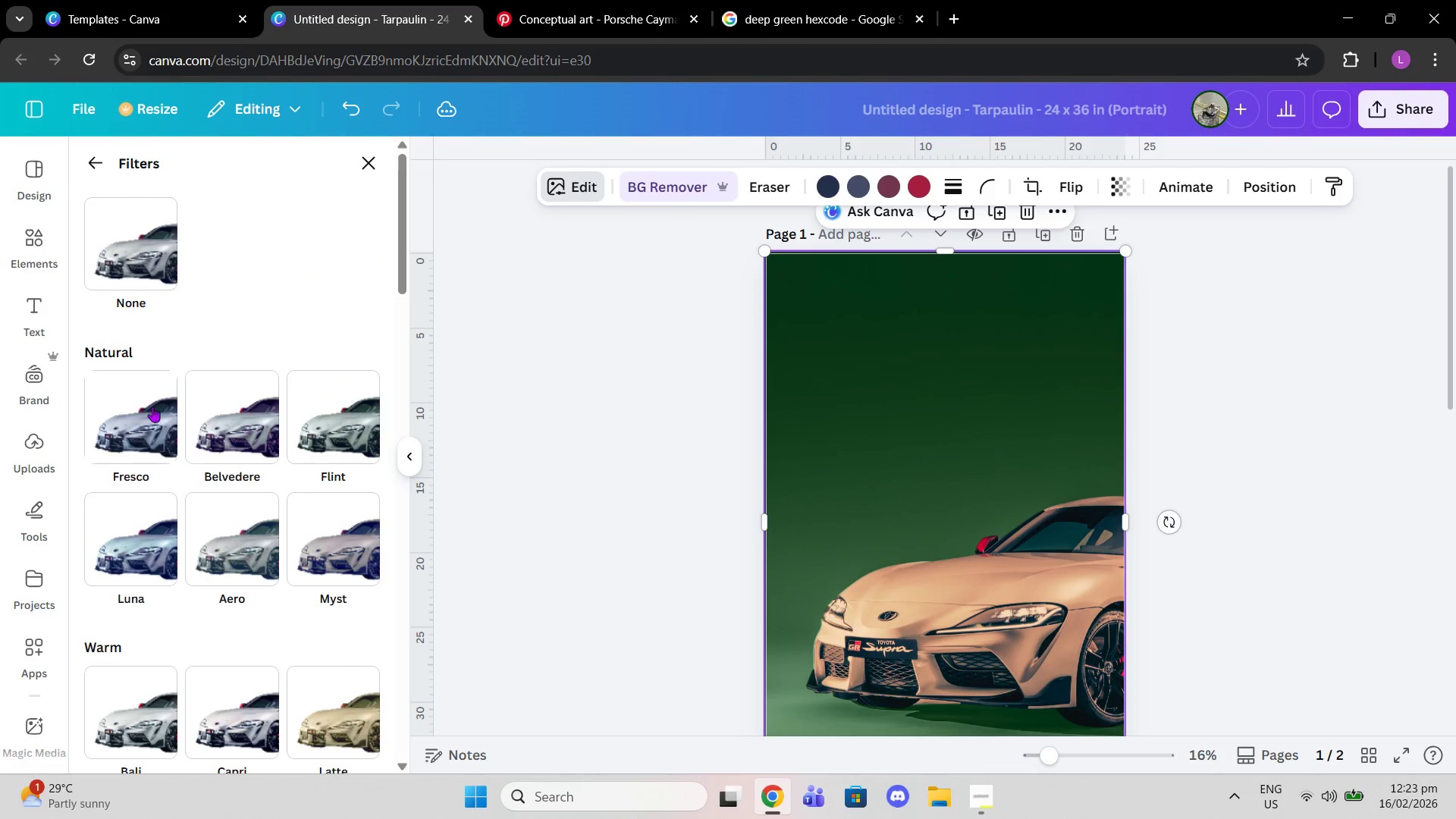 
left_click([151, 410])
 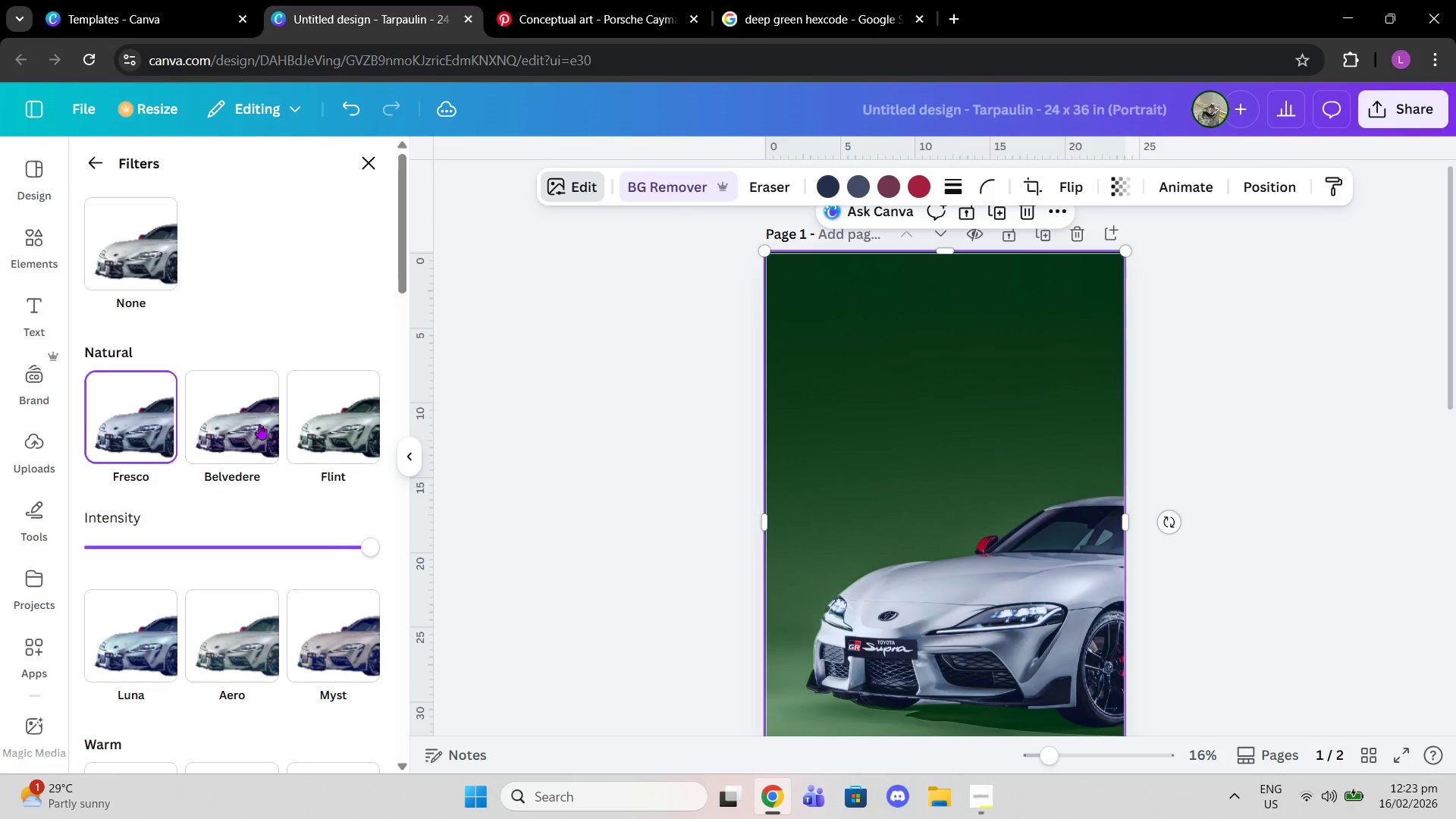 
scroll: coordinate [313, 544], scroll_direction: down, amount: 11.0
 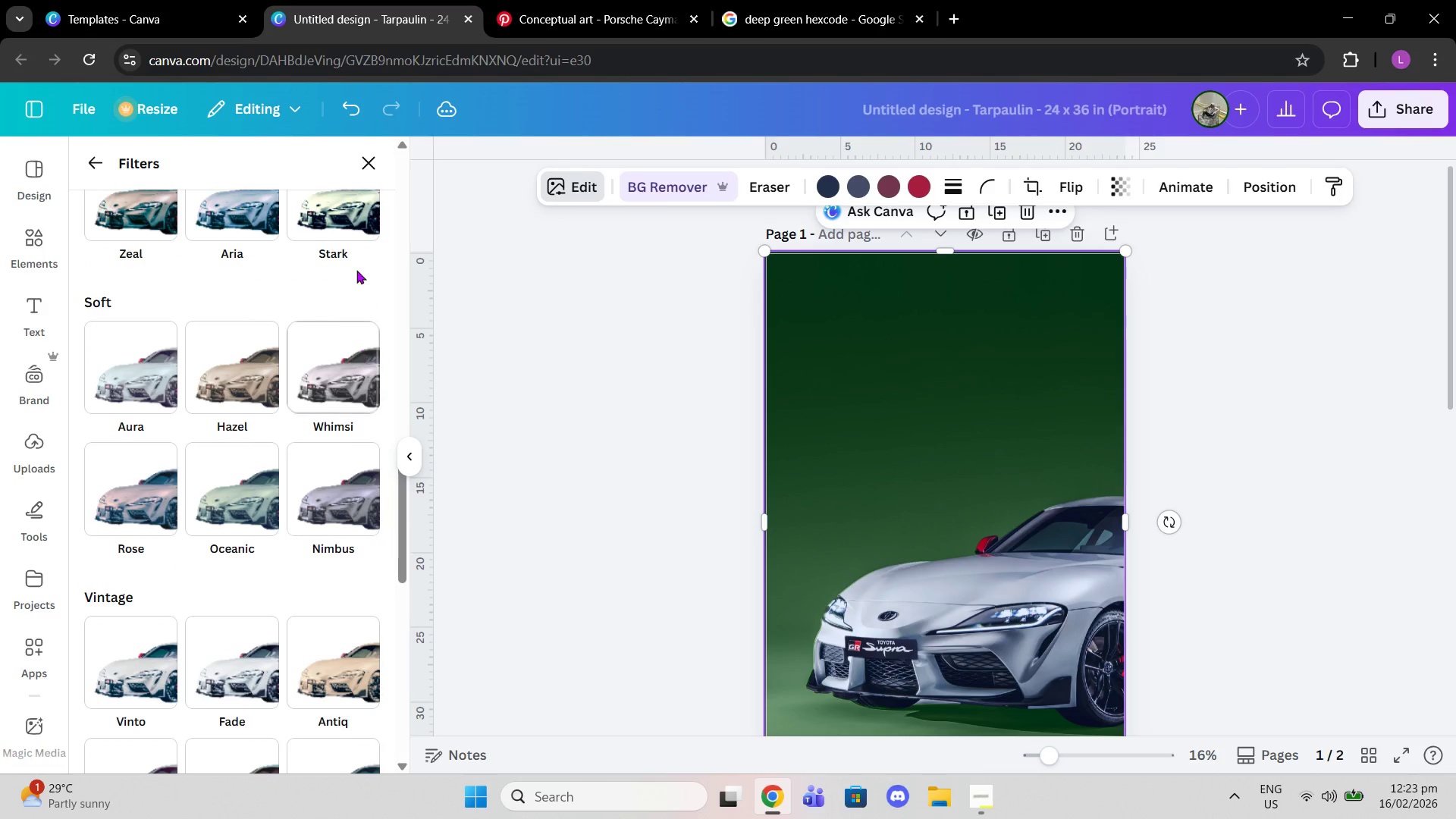 
left_click([351, 250])
 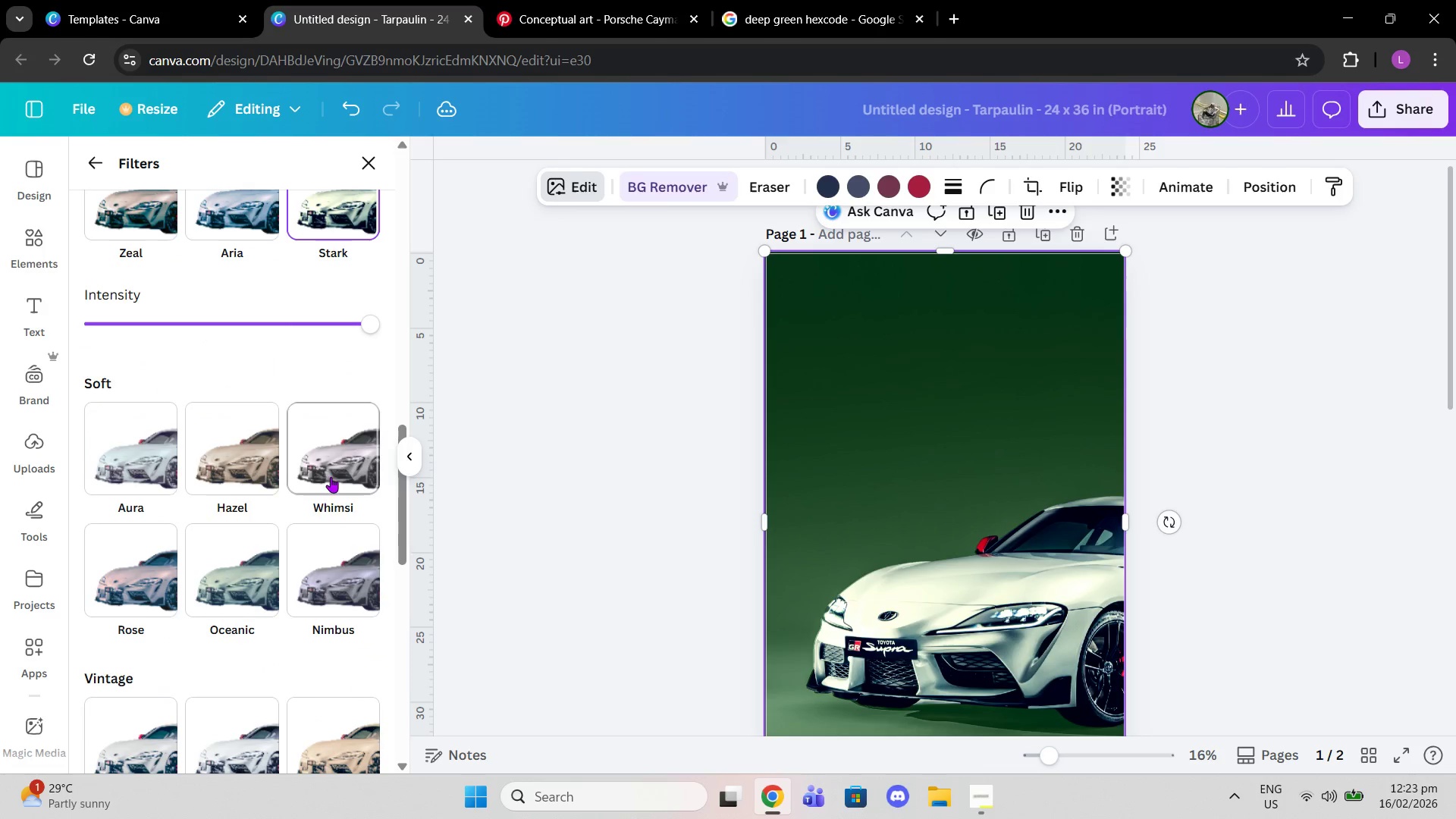 
scroll: coordinate [311, 515], scroll_direction: down, amount: 2.0
 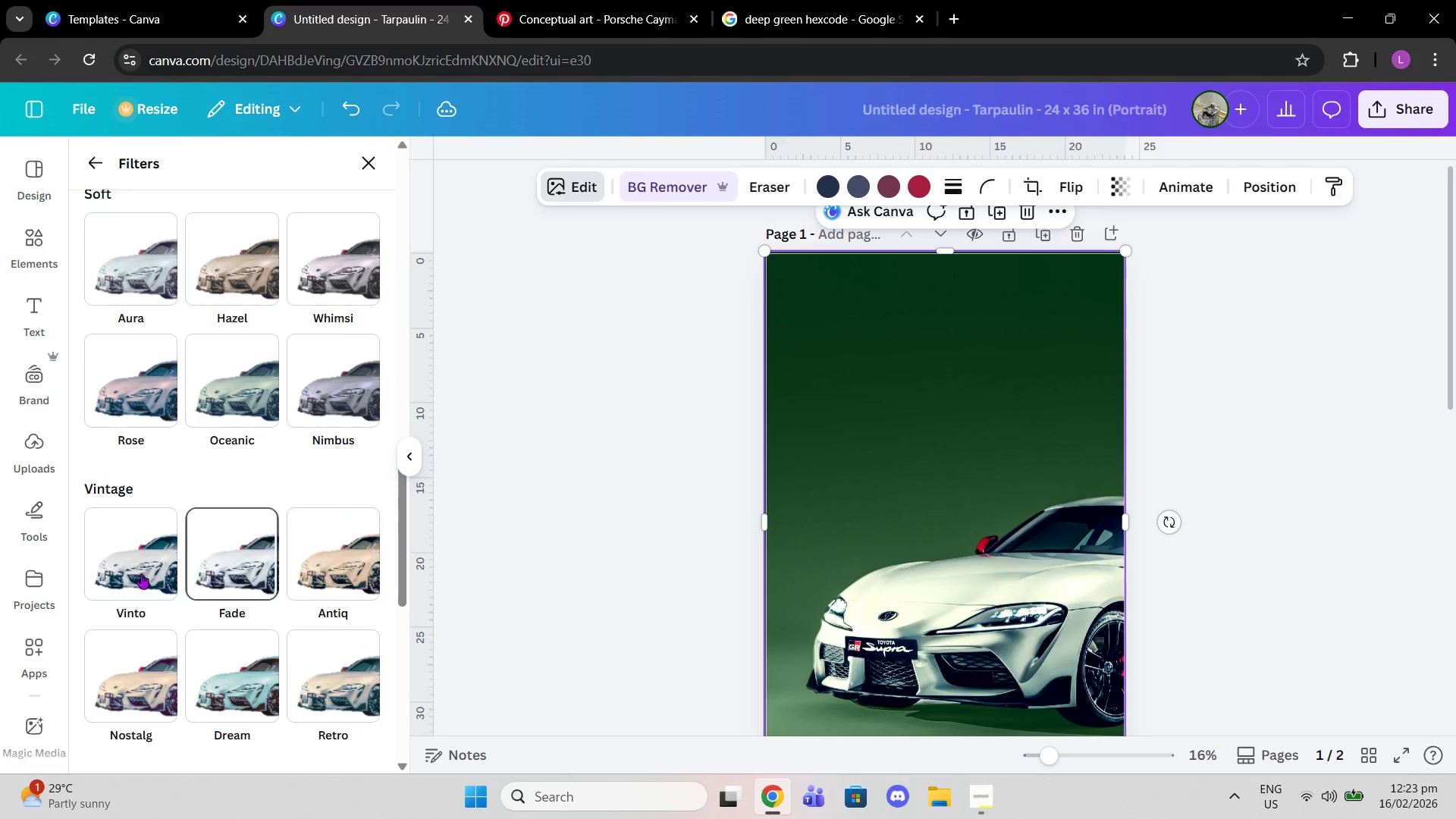 
left_click([139, 572])
 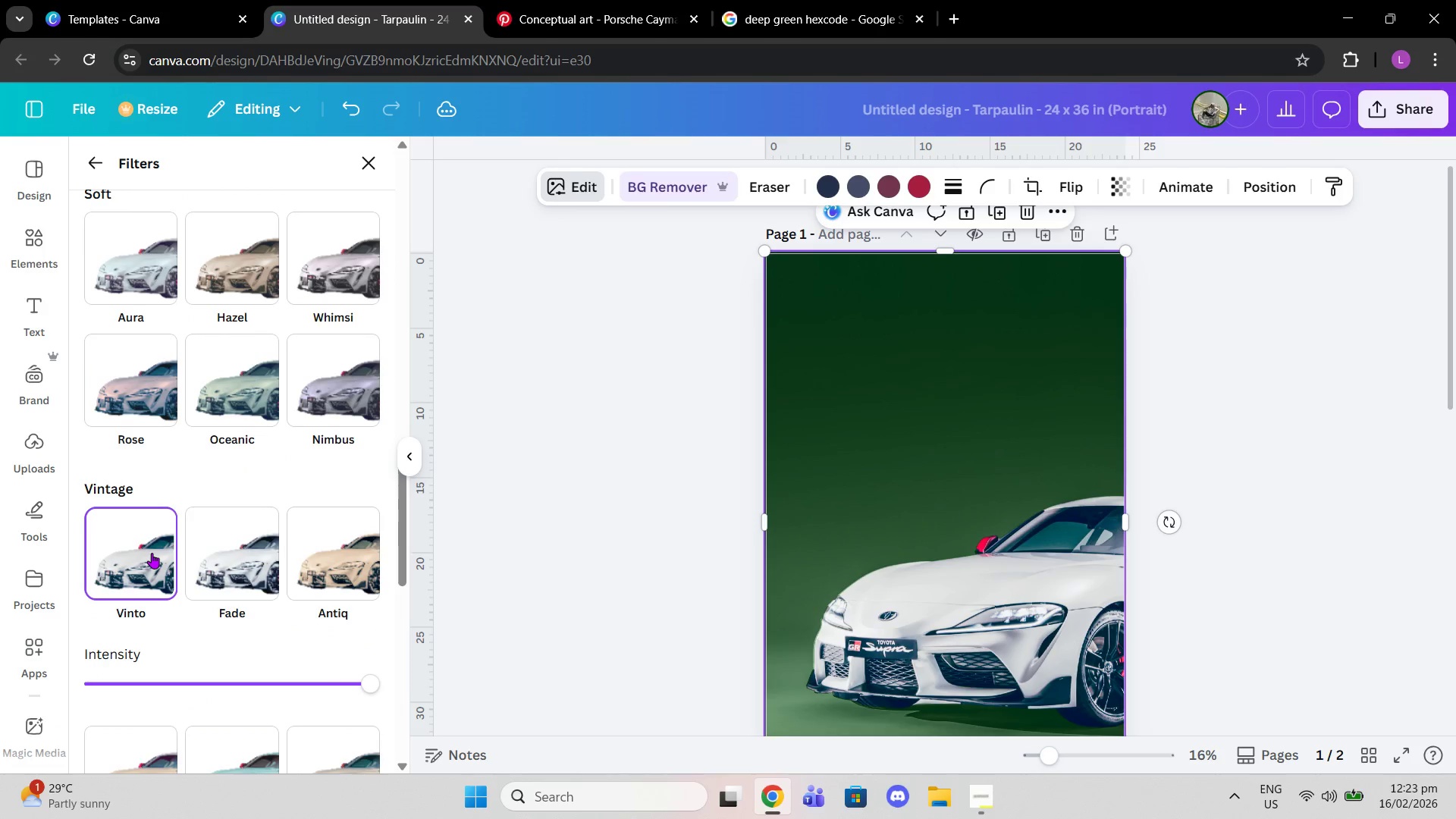 
scroll: coordinate [152, 553], scroll_direction: down, amount: 3.0
 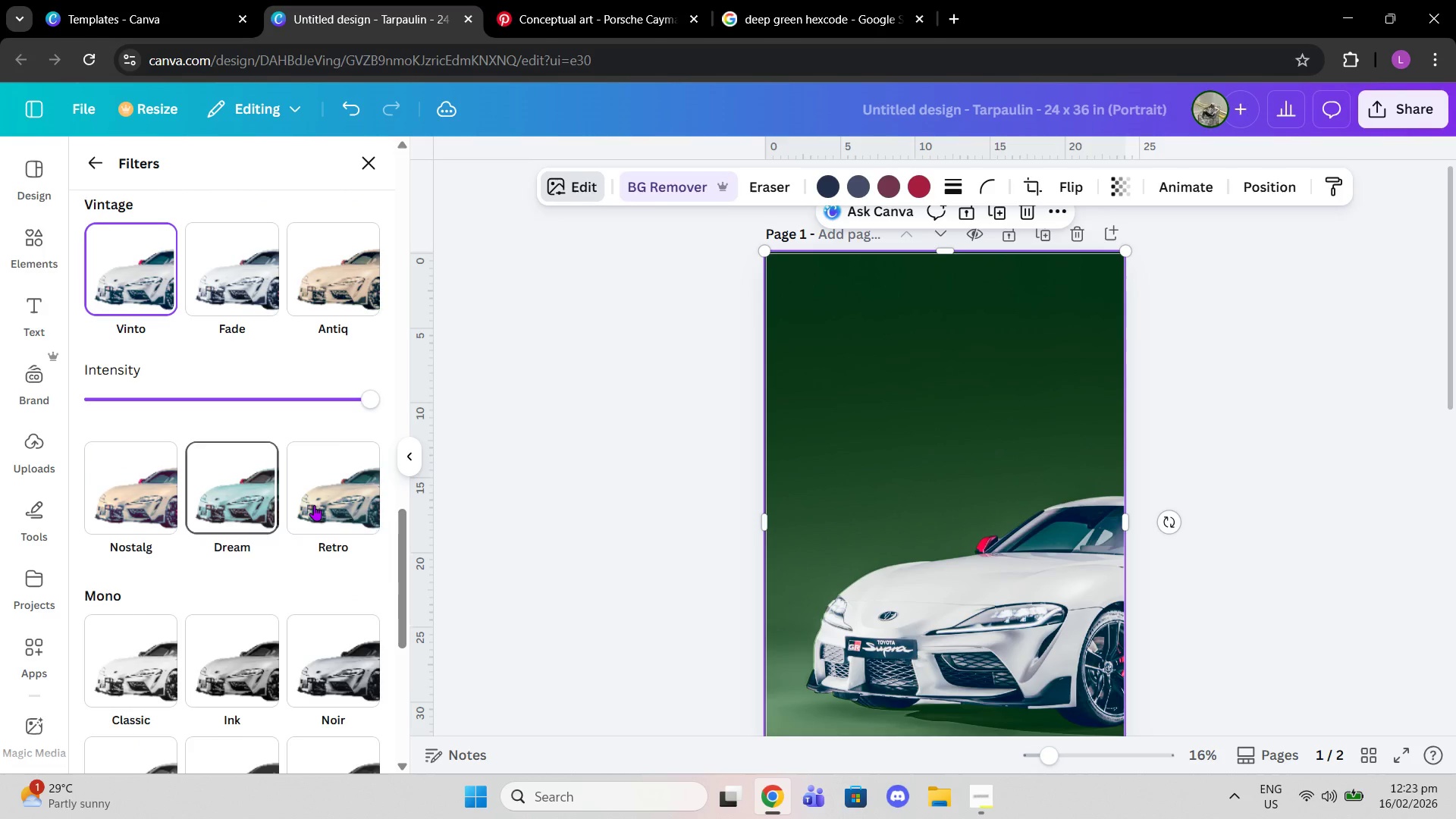 
left_click([314, 505])
 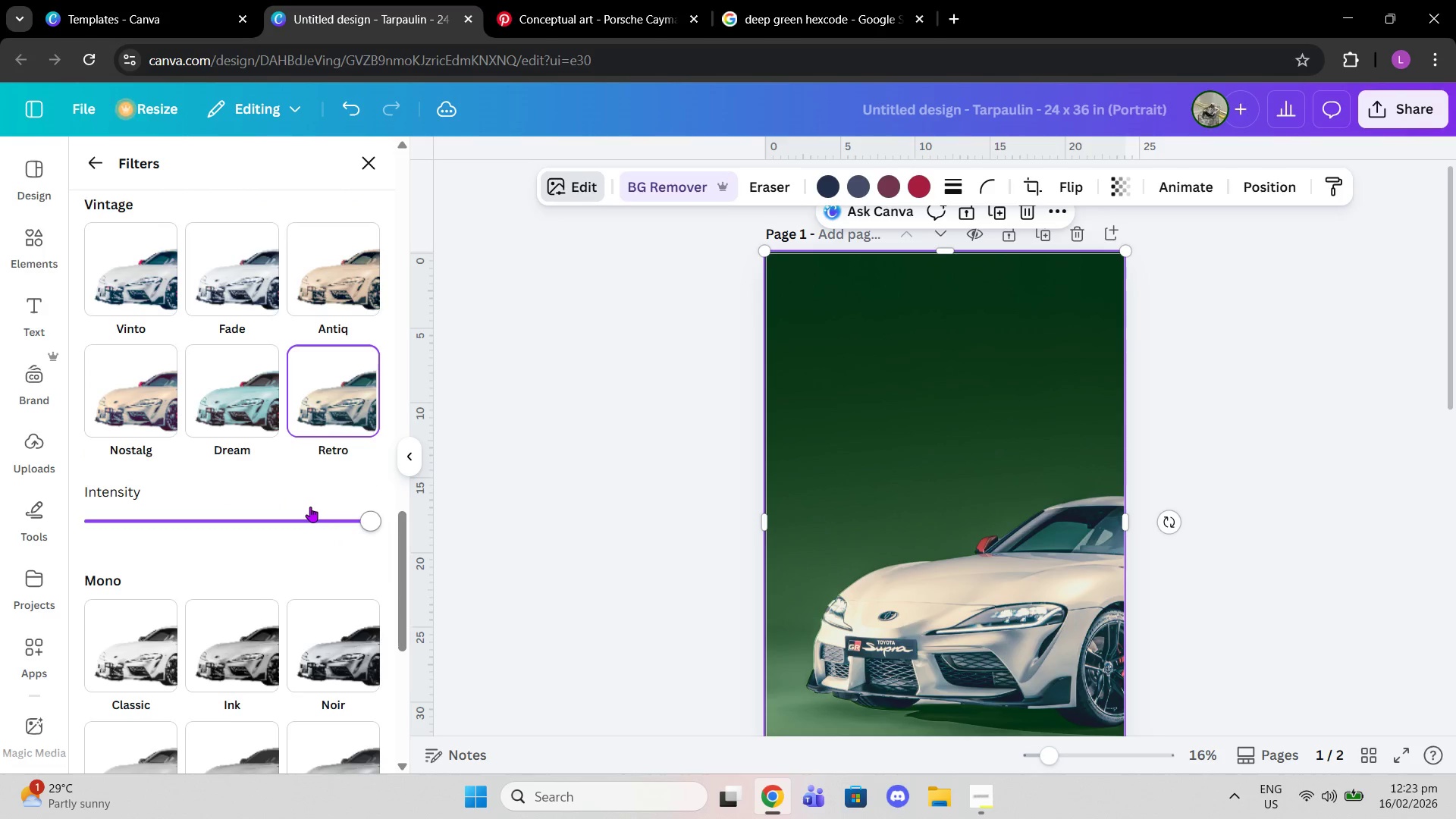 
scroll: coordinate [1059, 592], scroll_direction: down, amount: 5.0
 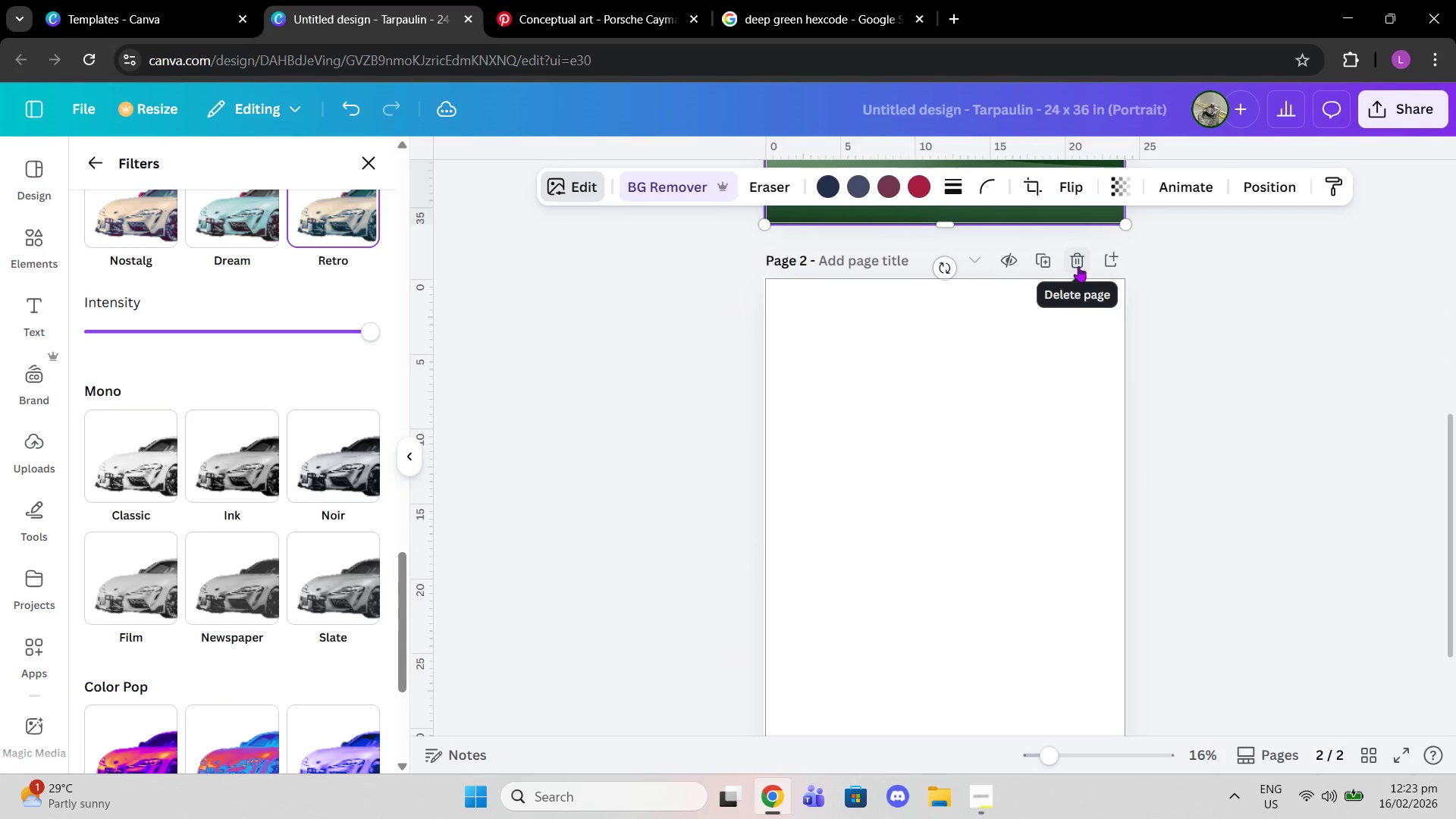 
scroll: coordinate [1084, 420], scroll_direction: up, amount: 3.0
 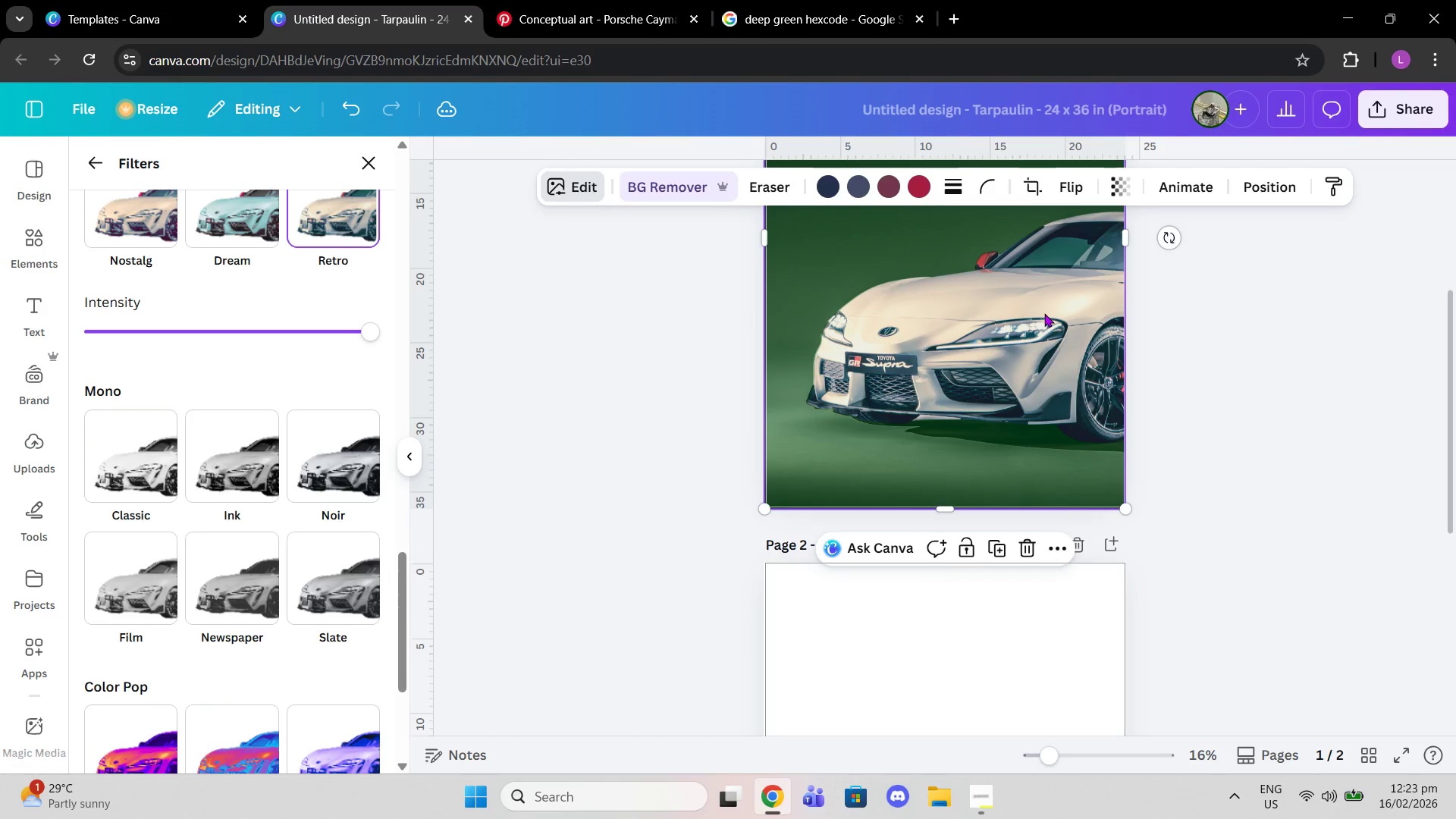 
left_click_drag(start_coordinate=[1044, 313], to_coordinate=[1046, 656])
 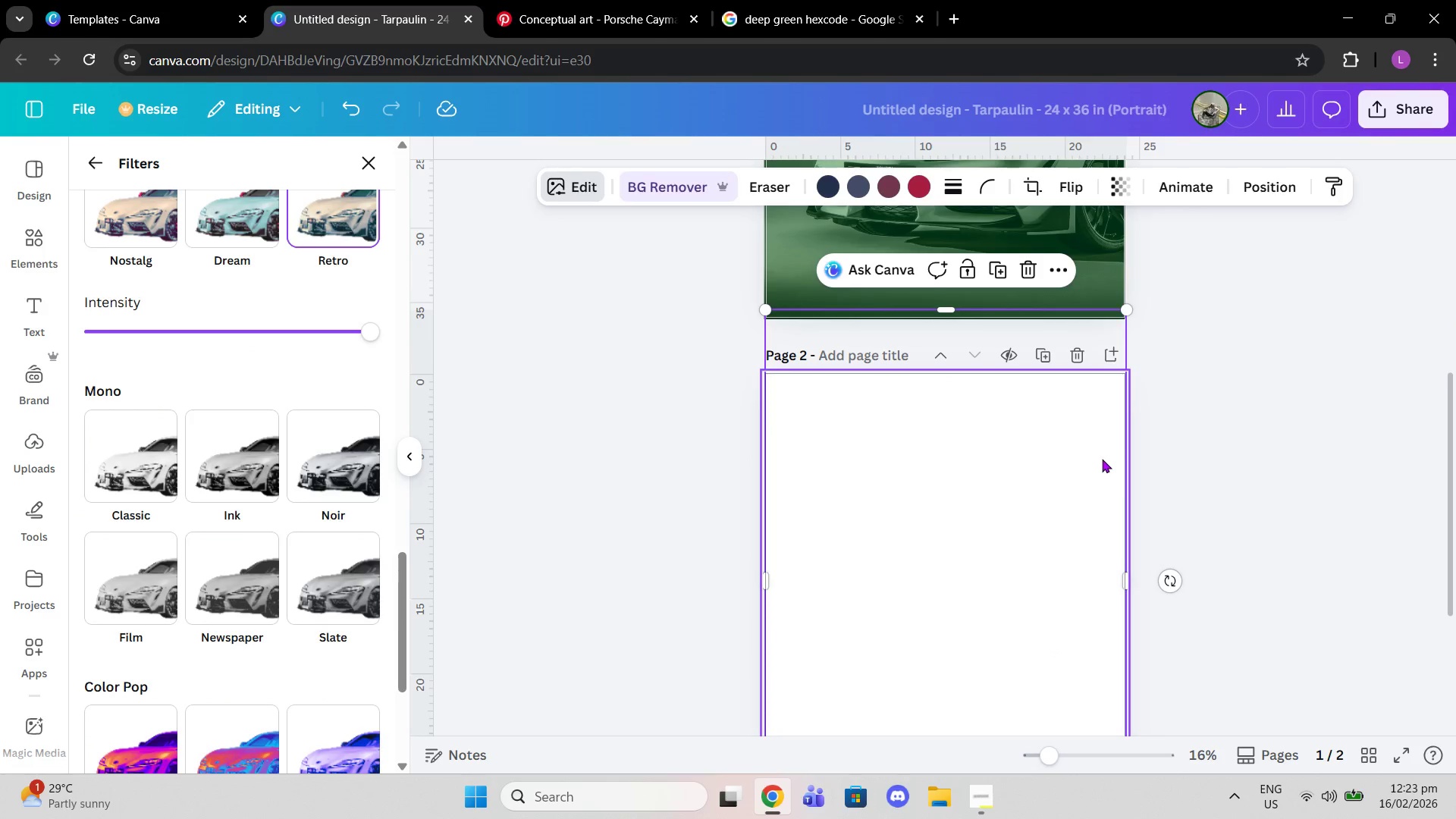 
scroll: coordinate [1100, 459], scroll_direction: down, amount: 3.0
 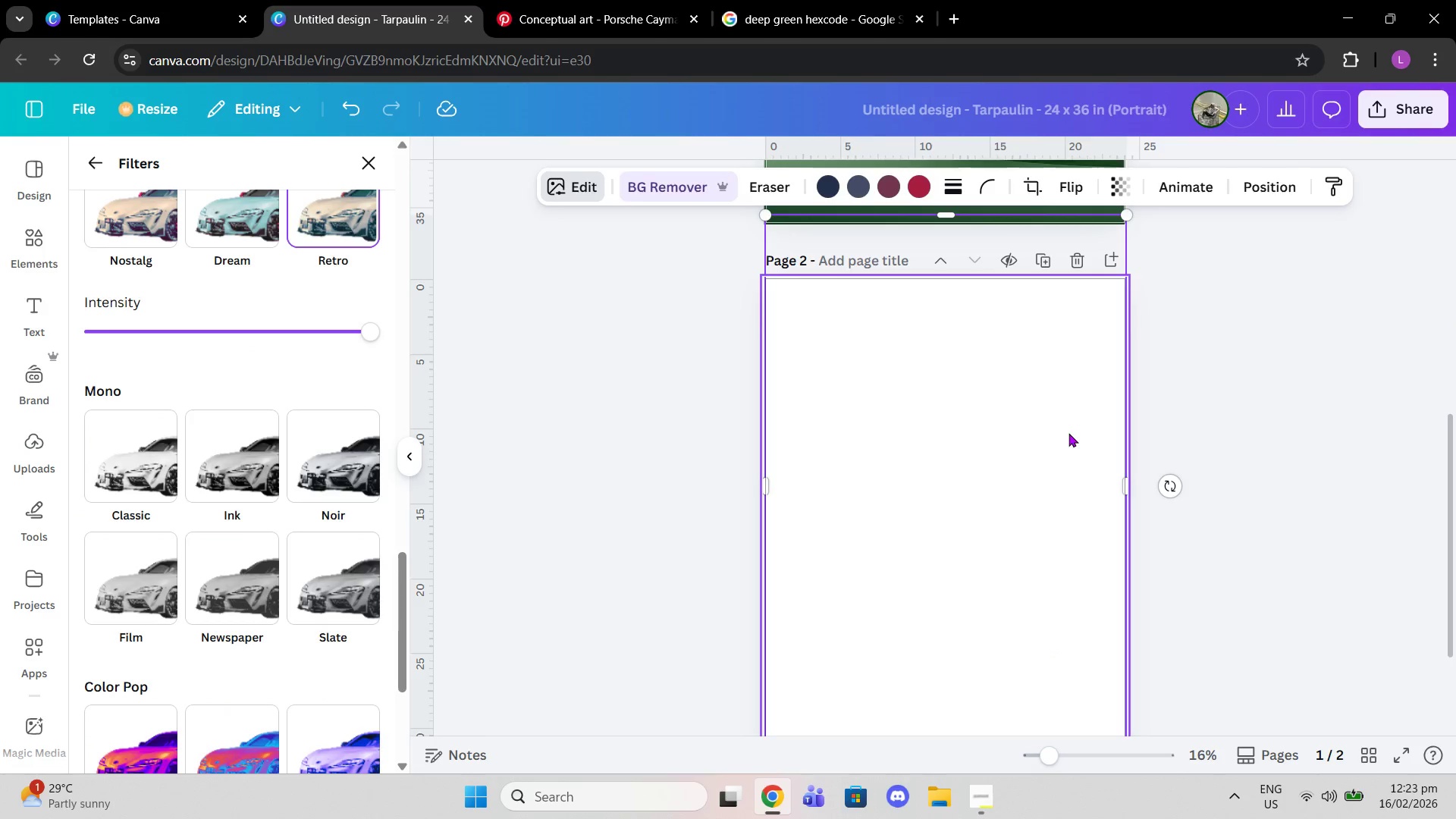 
left_click_drag(start_coordinate=[1068, 433], to_coordinate=[1068, 491])
 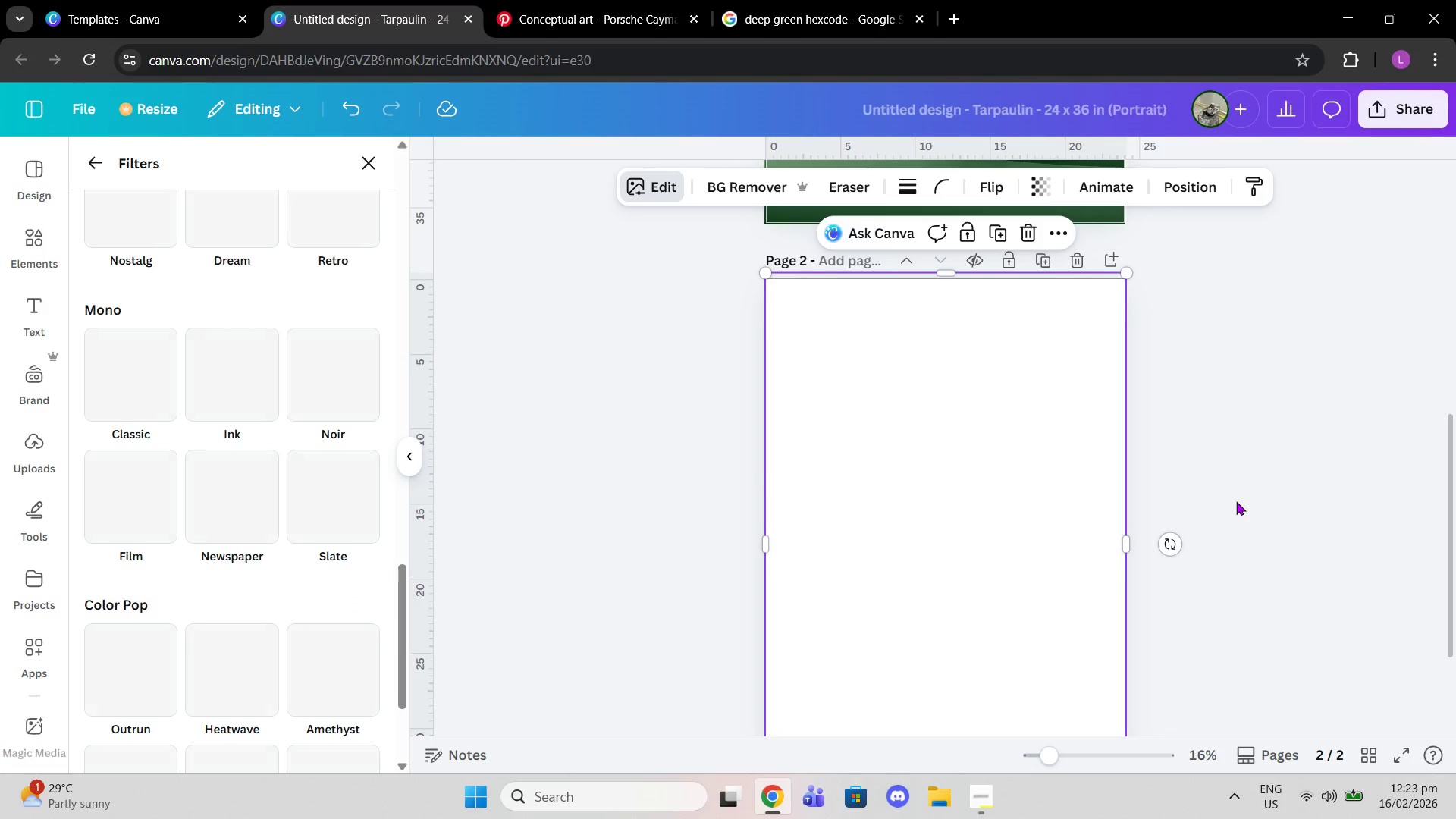 
left_click([1236, 501])
 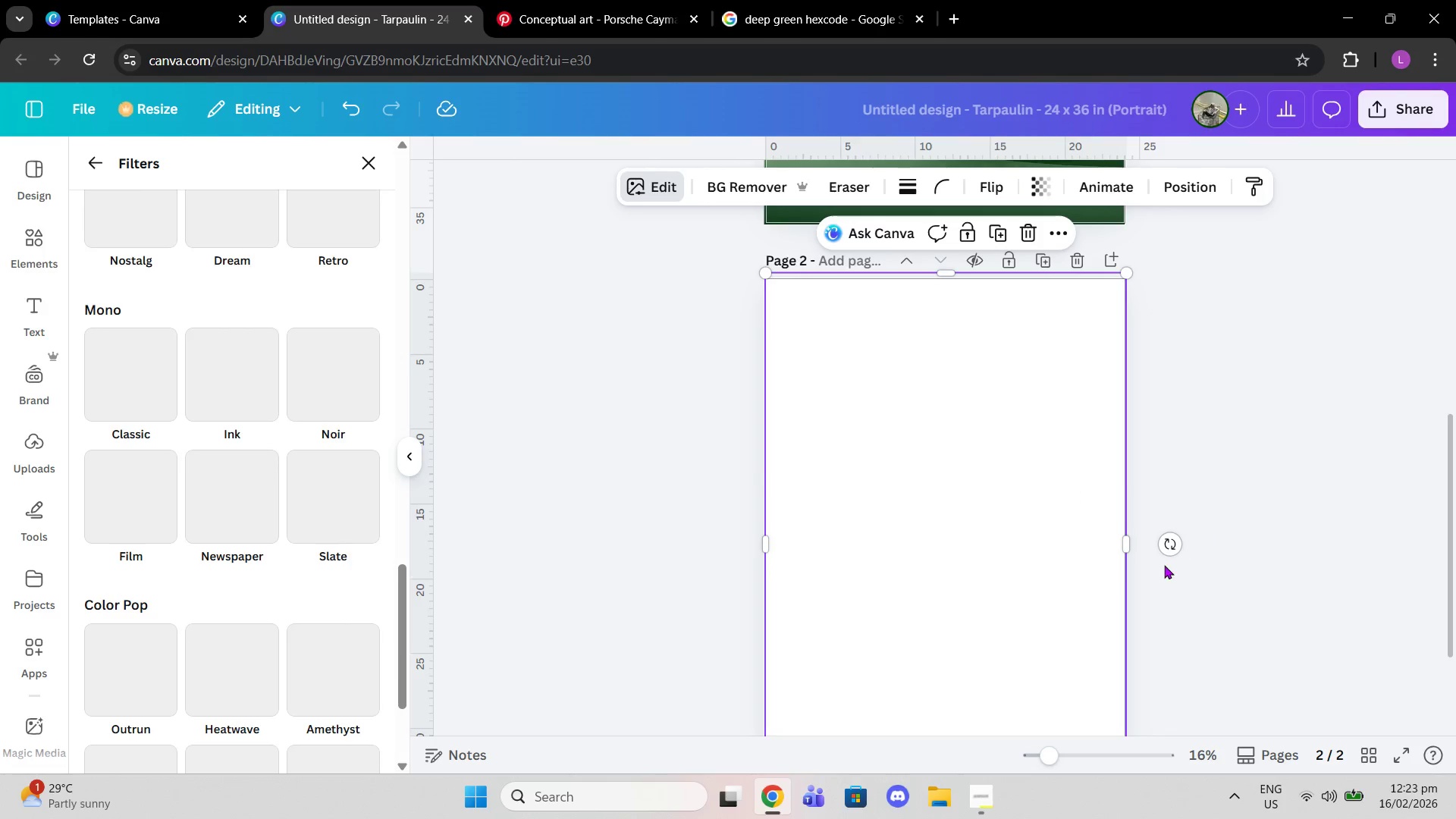 
scroll: coordinate [1225, 573], scroll_direction: down, amount: 4.0
 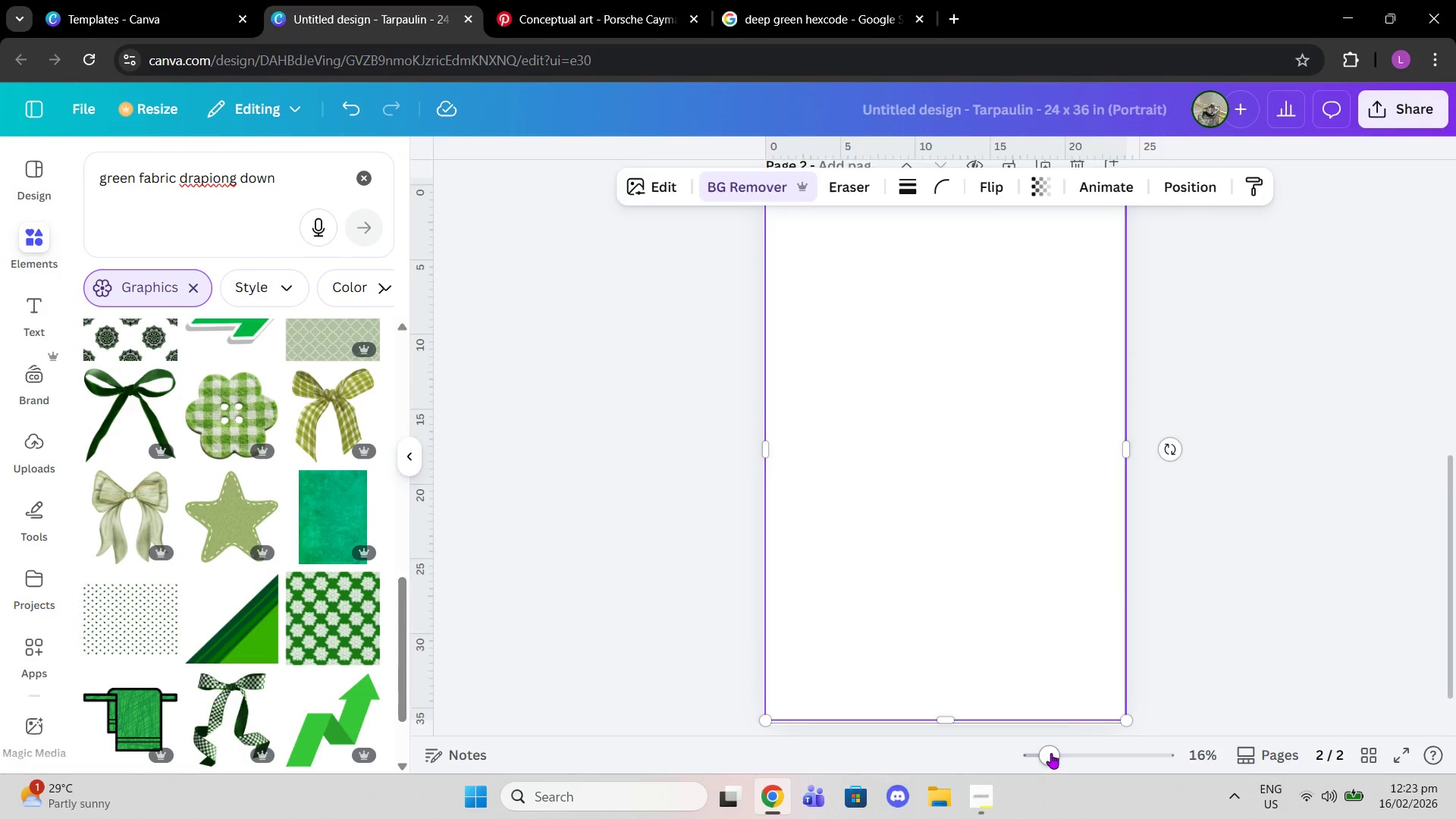 
left_click_drag(start_coordinate=[1051, 753], to_coordinate=[1060, 752])
 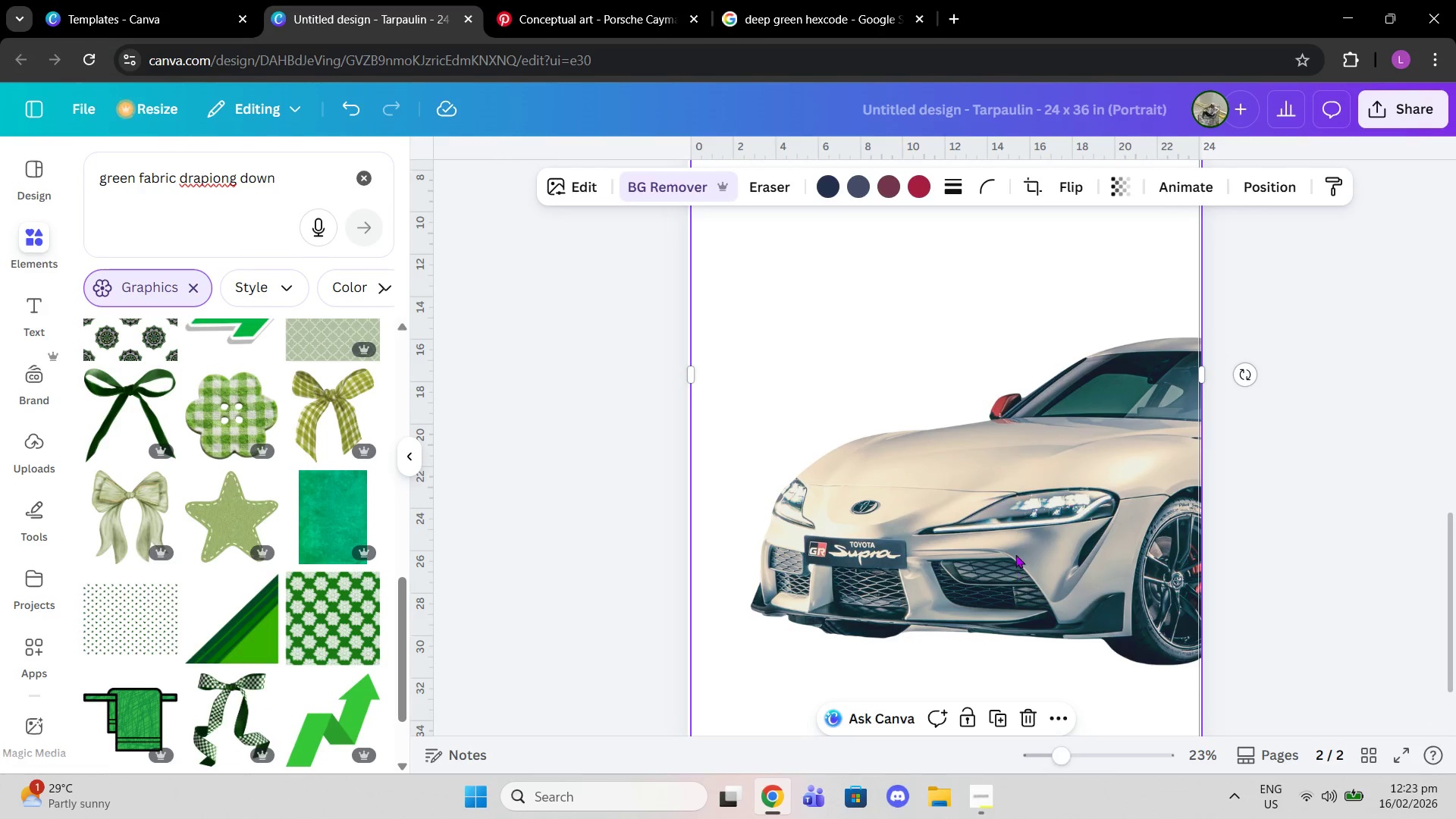 
left_click([1015, 554])
 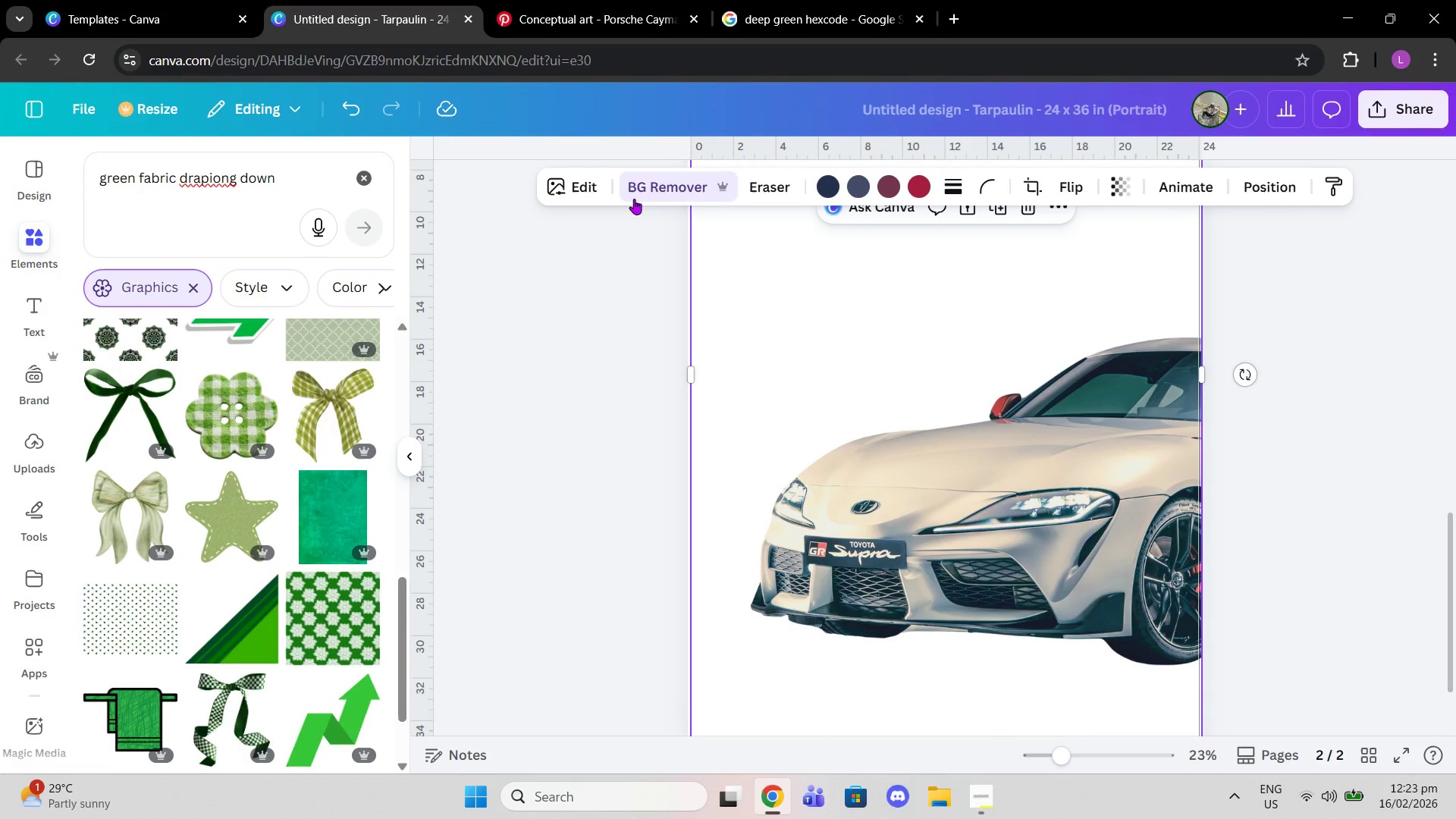 
left_click([653, 189])
 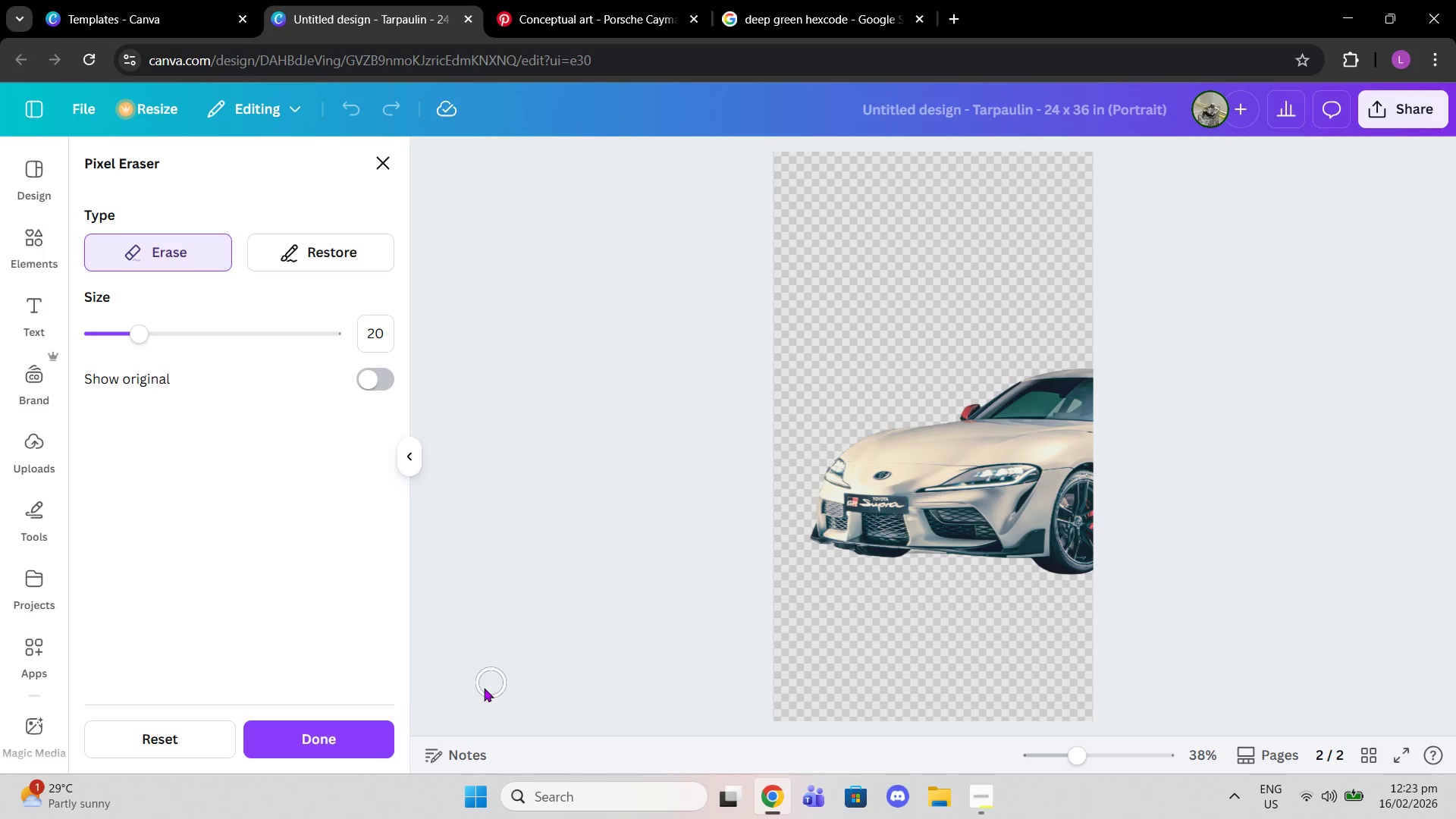 
left_click([300, 756])
 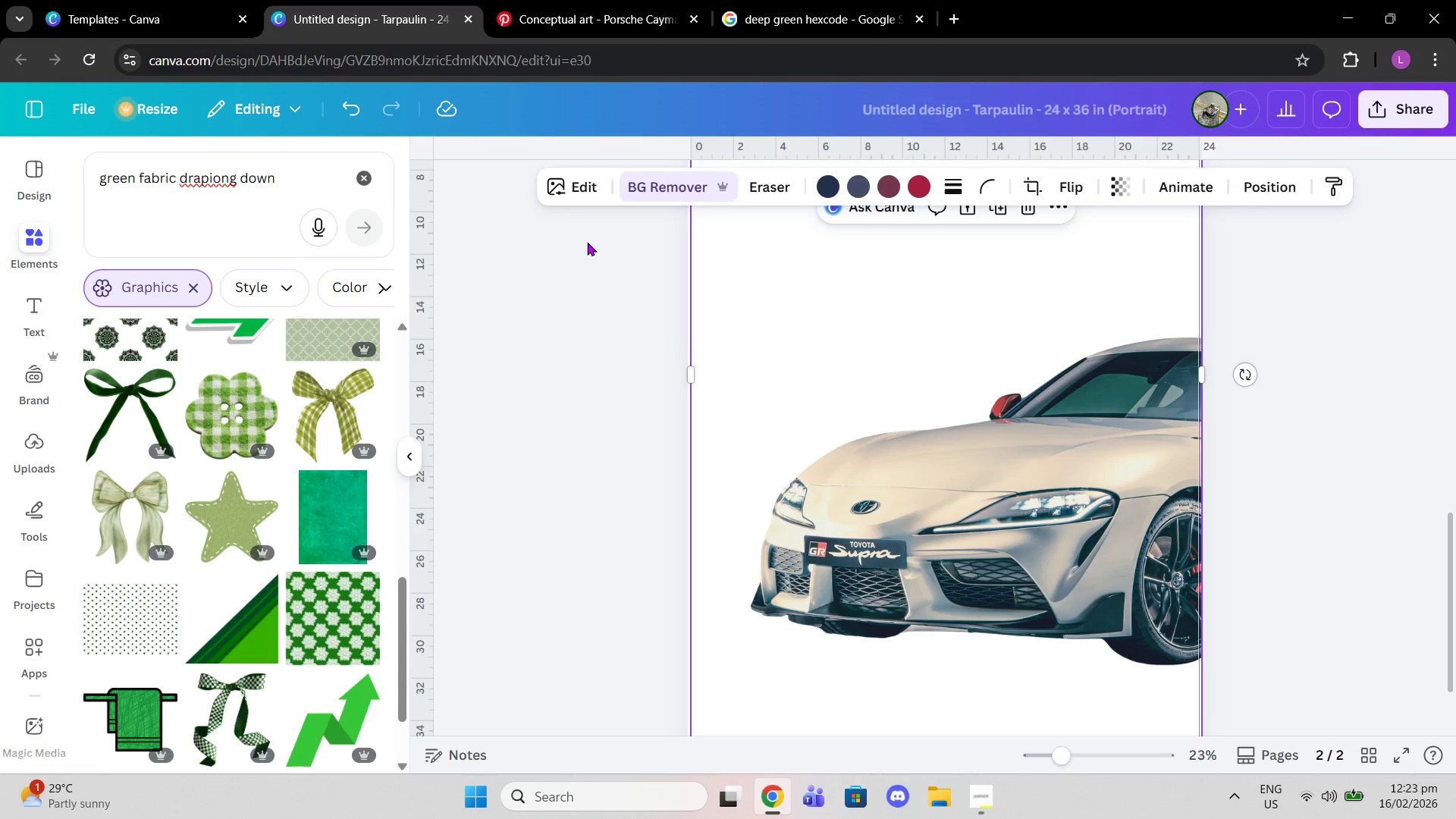 
left_click([575, 189])
 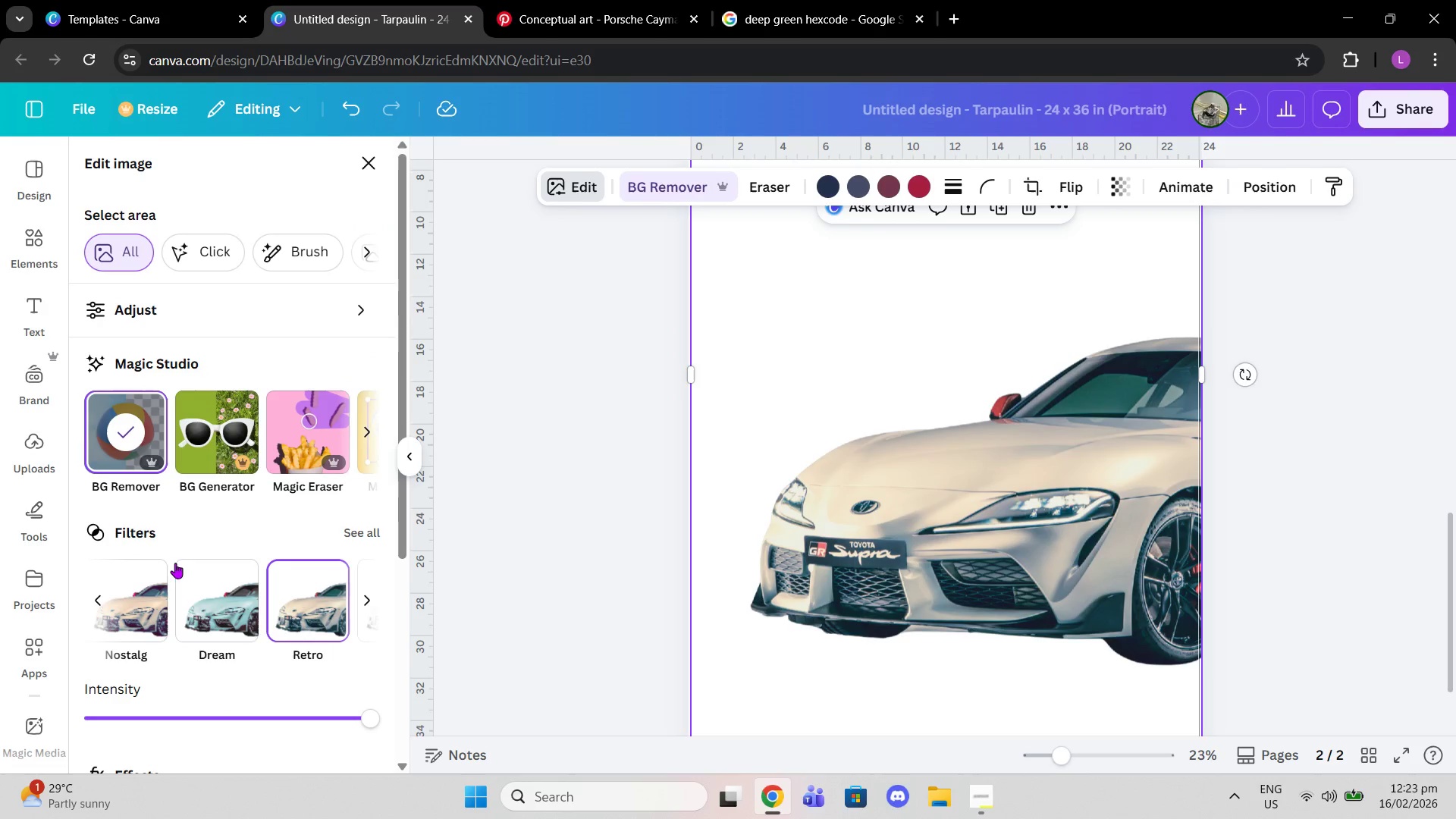 
left_click([358, 535])
 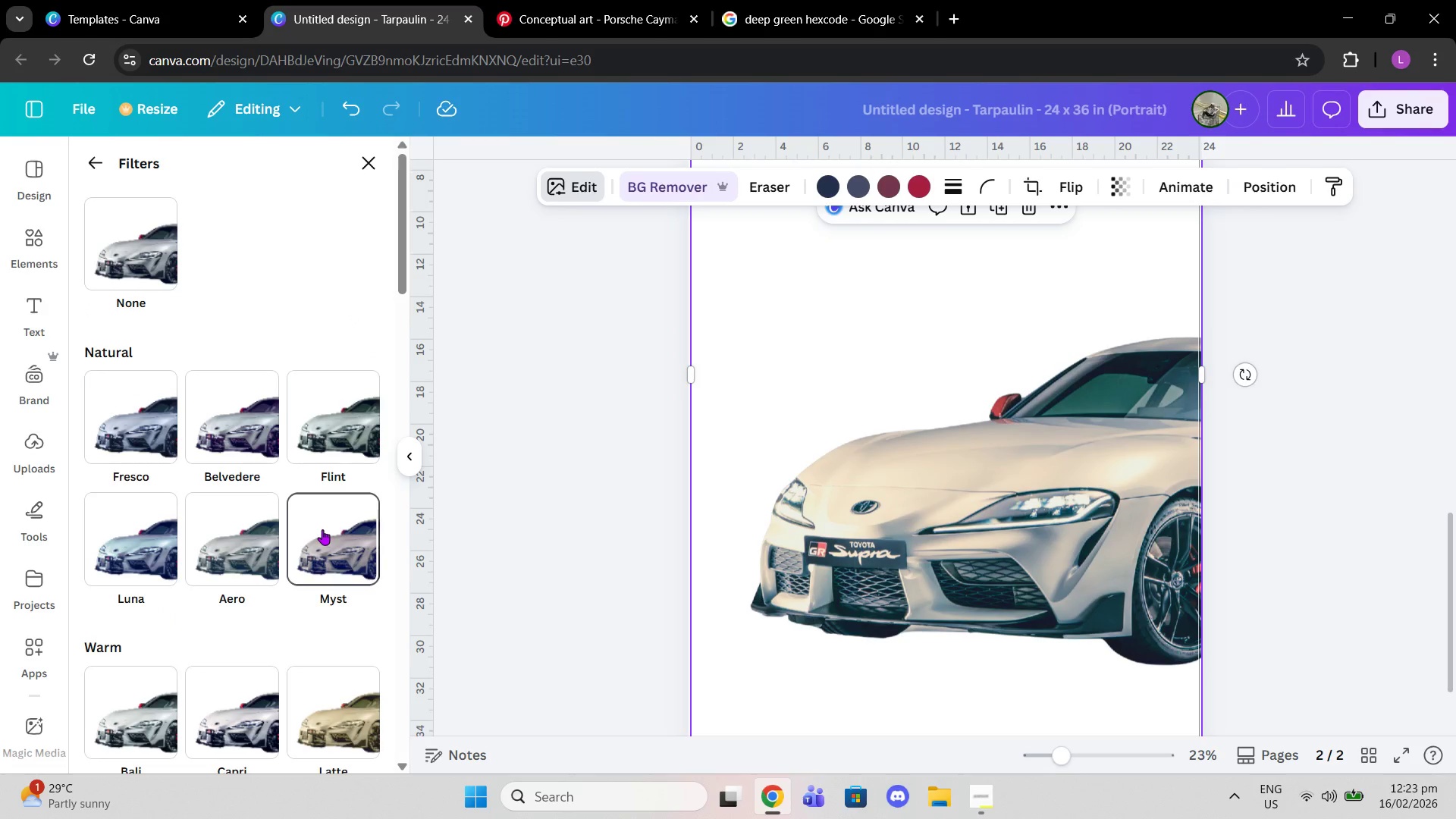 
left_click([154, 272])
 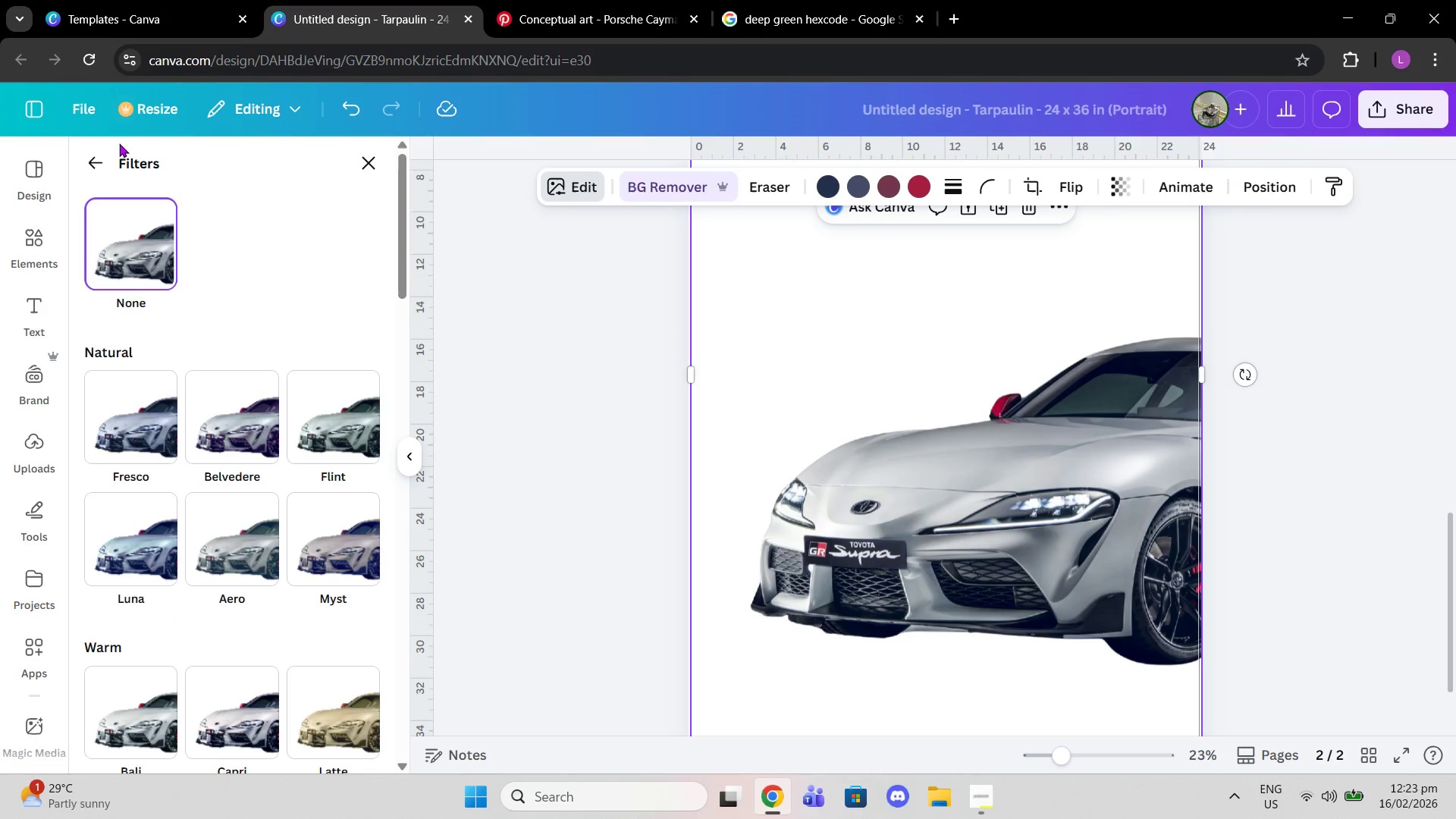 
left_click([100, 162])
 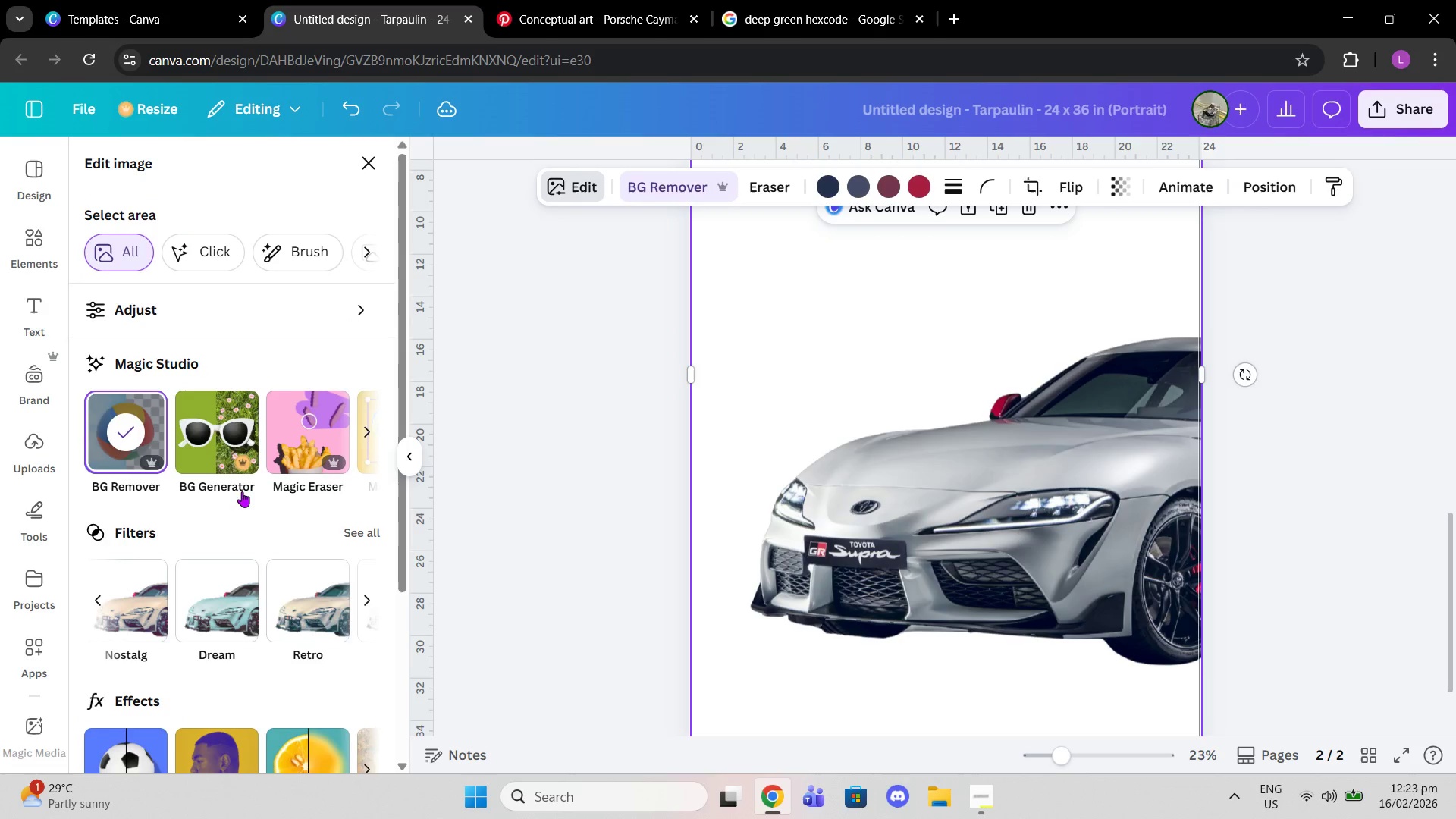 
scroll: coordinate [249, 505], scroll_direction: down, amount: 4.0
 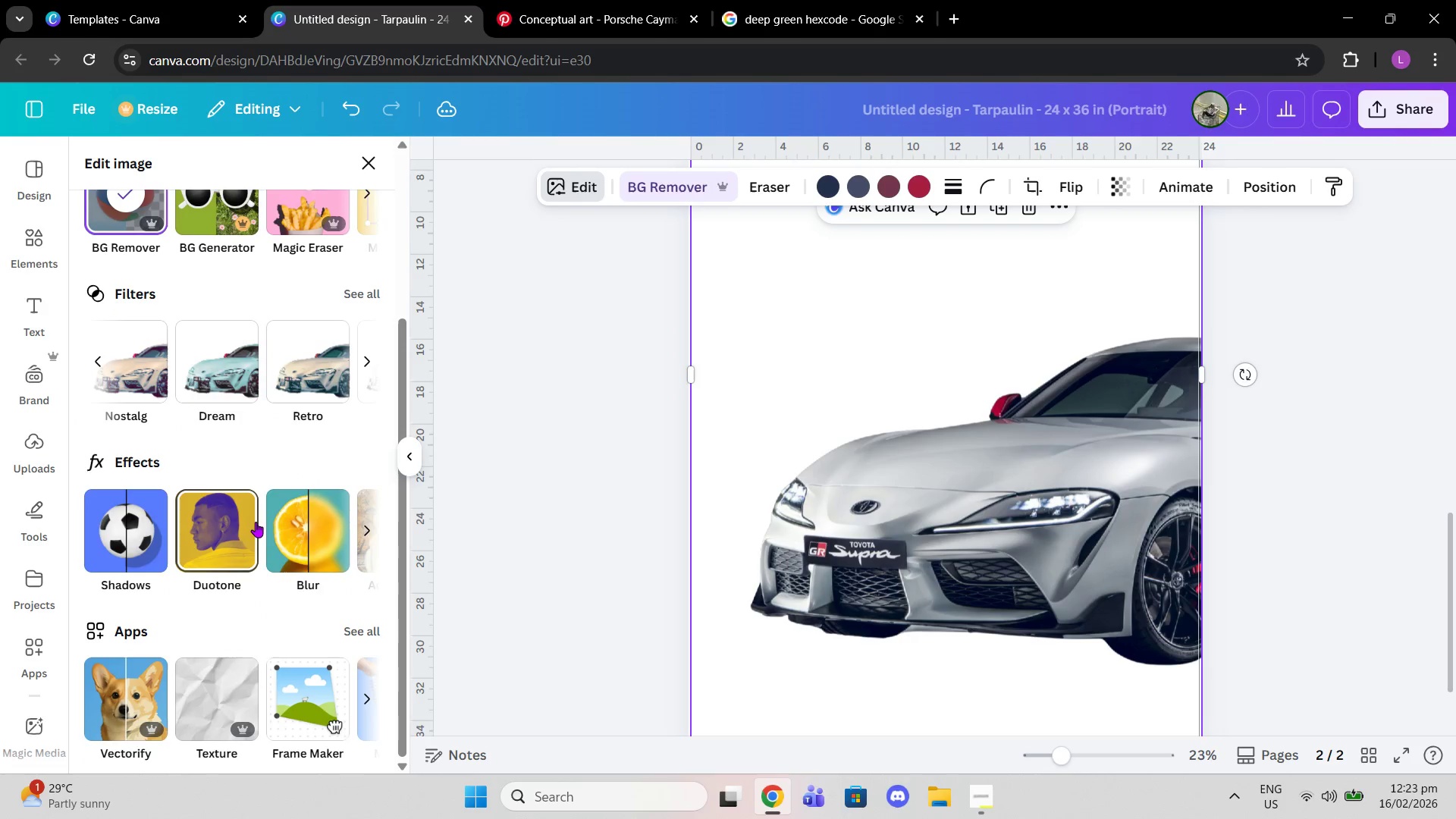 
left_click([256, 522])
 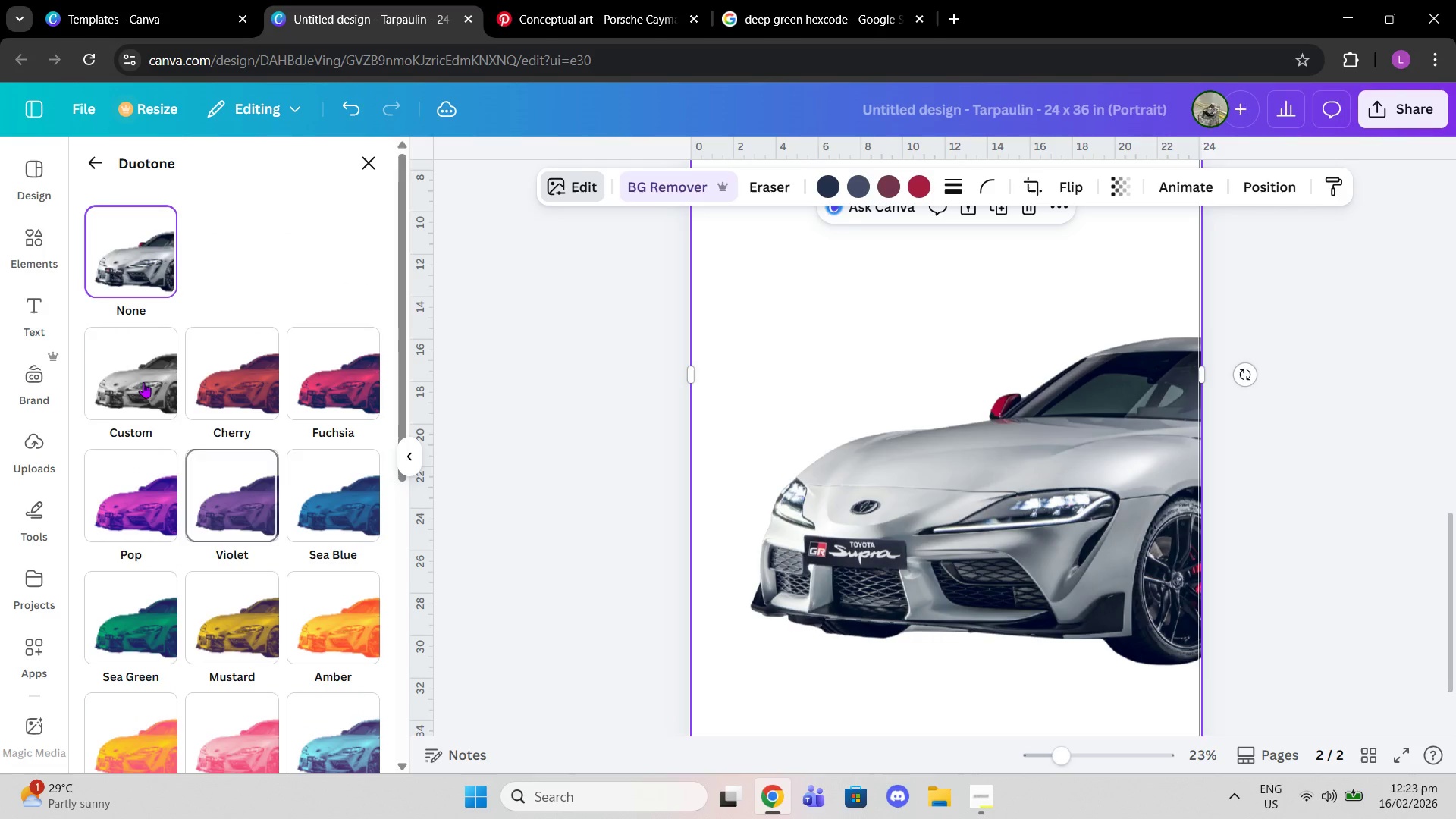 
left_click([118, 358])
 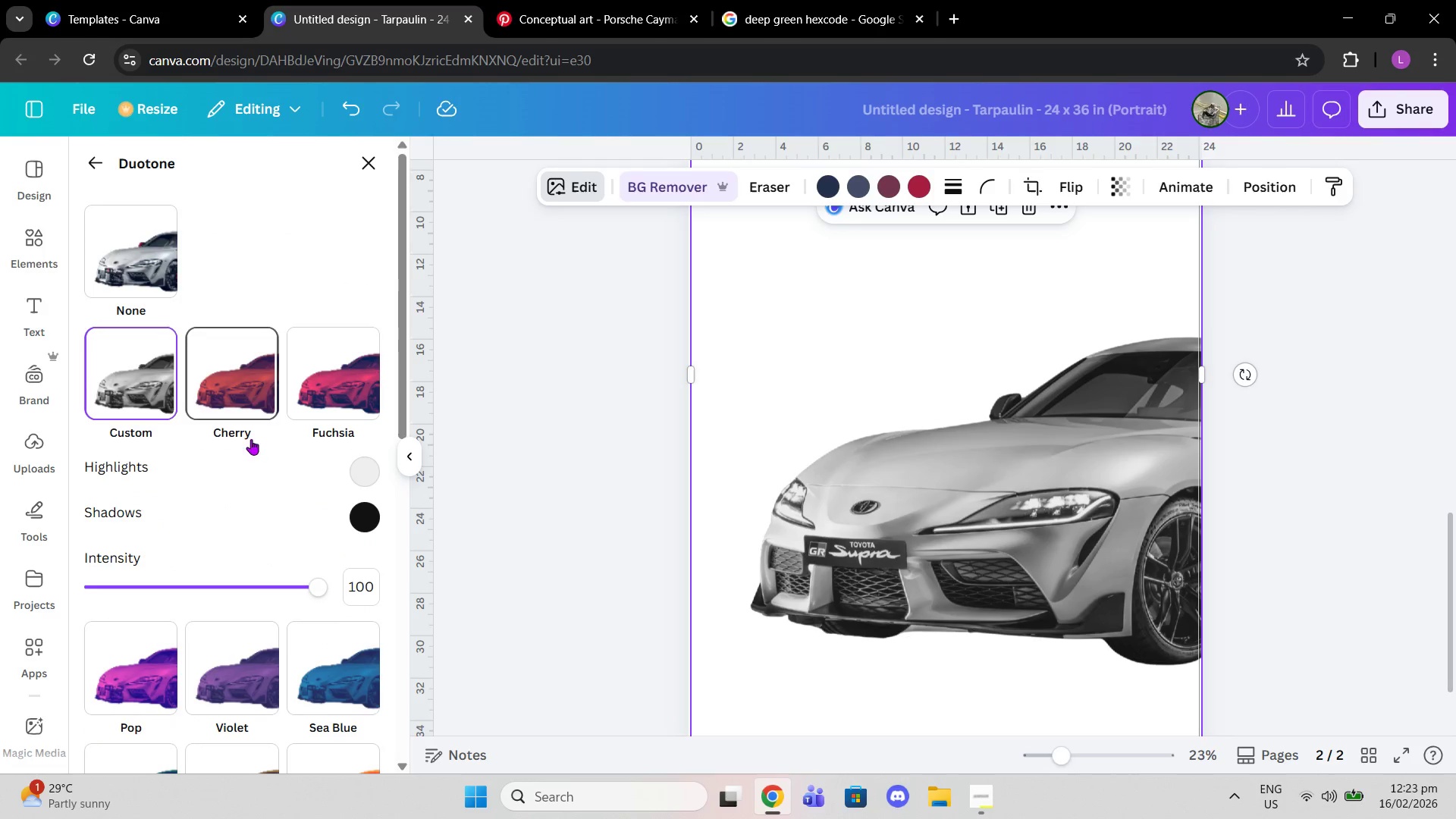 
left_click_drag(start_coordinate=[301, 590], to_coordinate=[405, 577])
 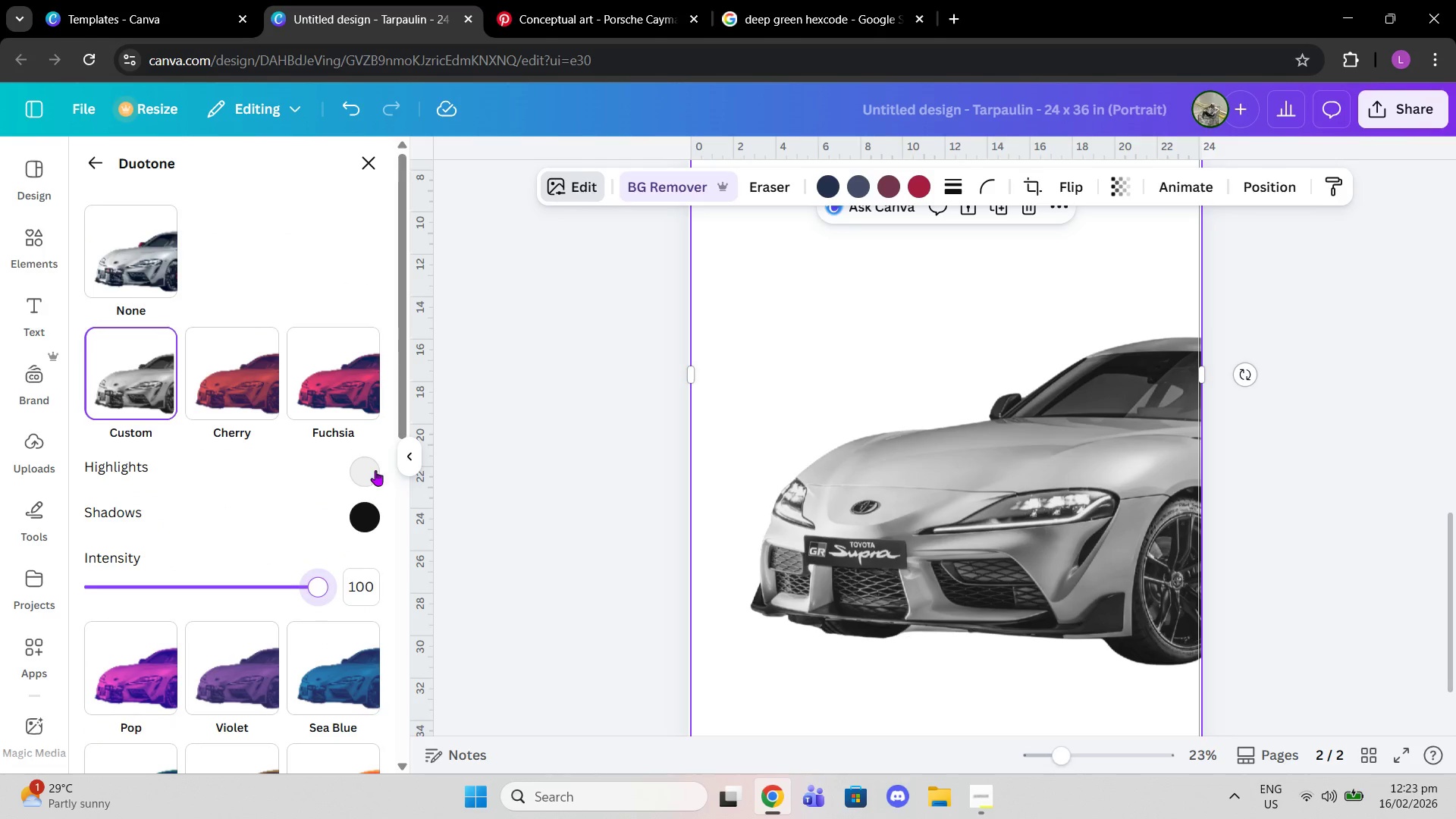 
left_click([374, 467])
 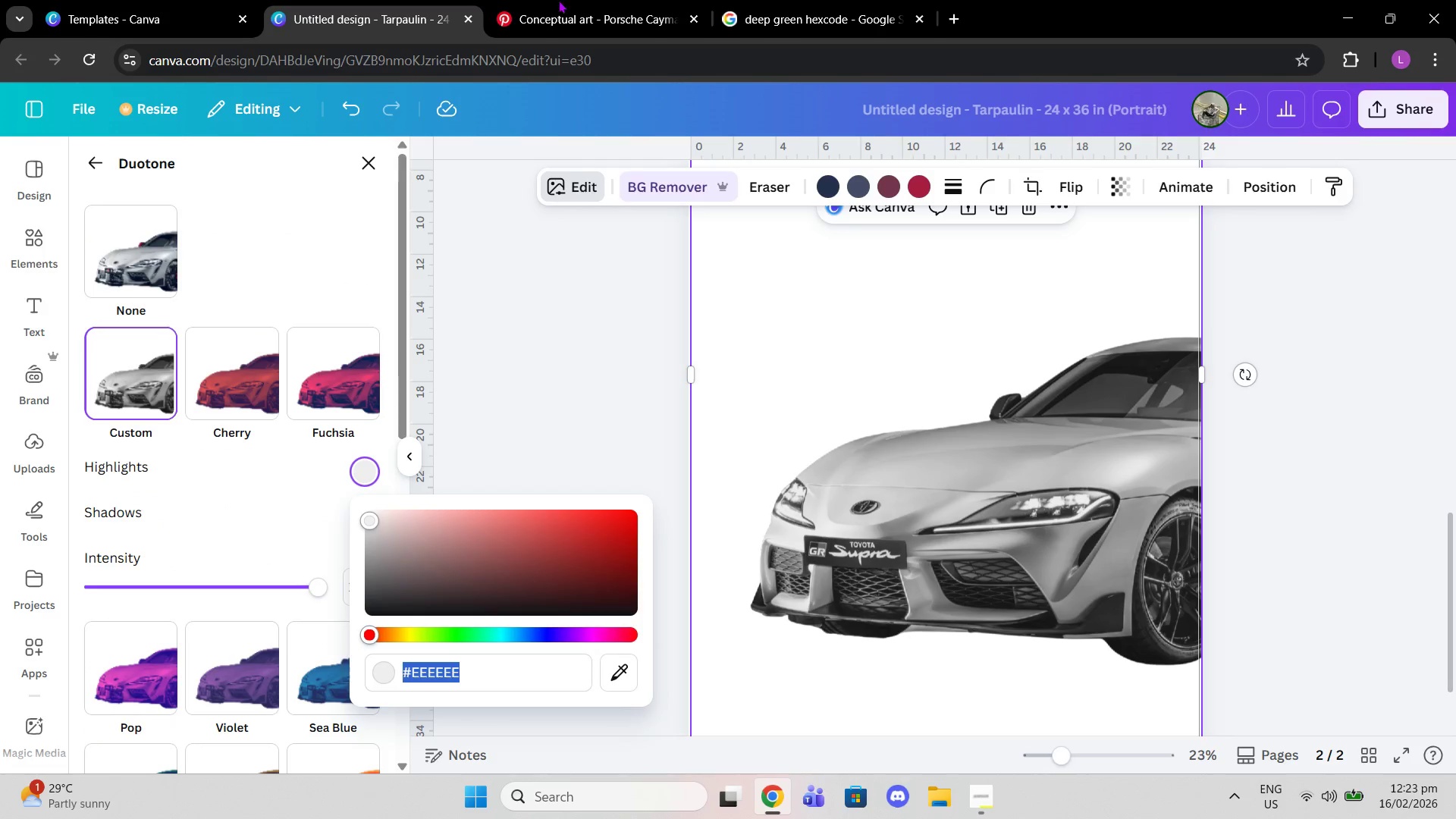 
left_click([823, 0])
 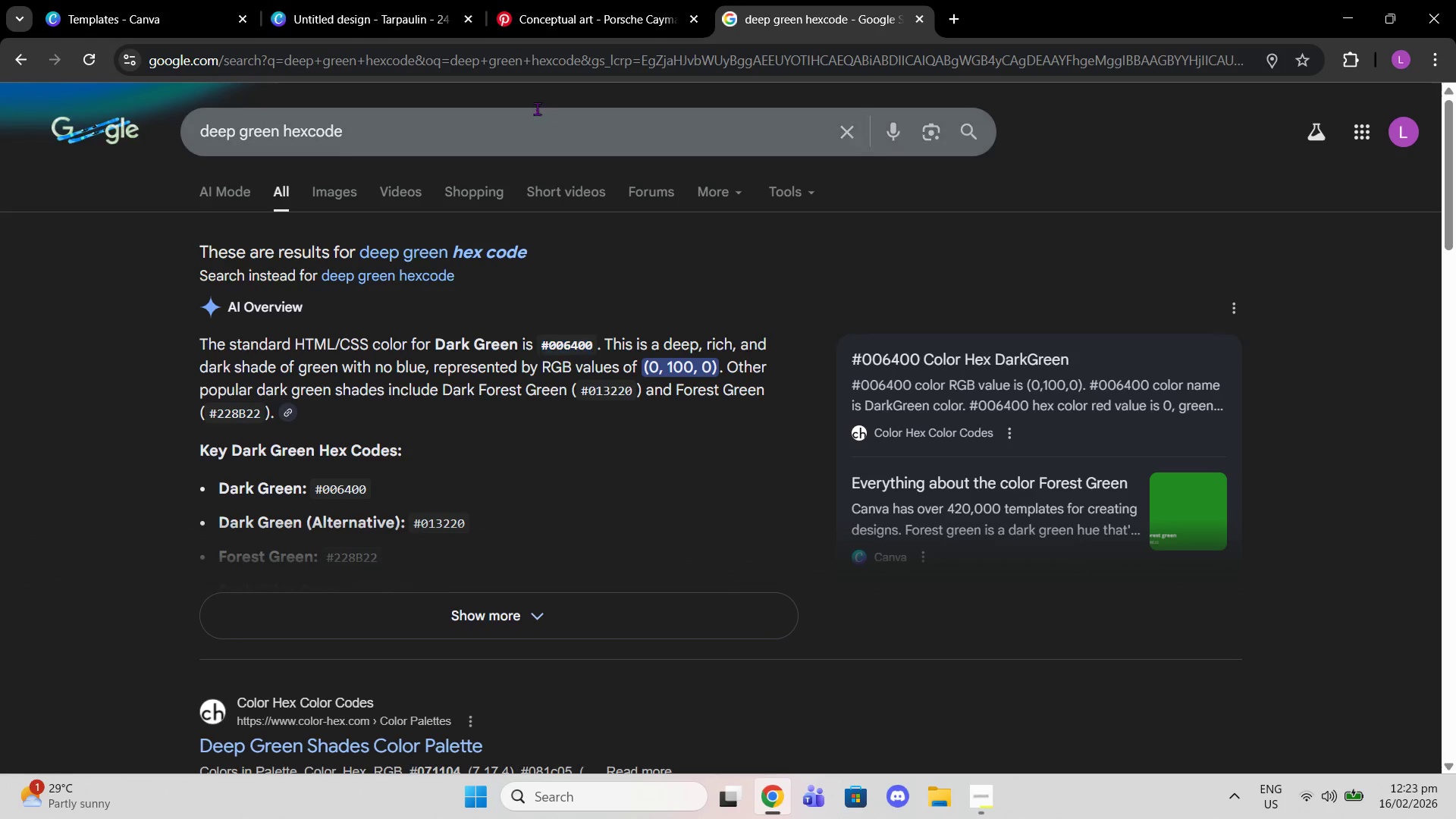 
double_click([525, 128])
 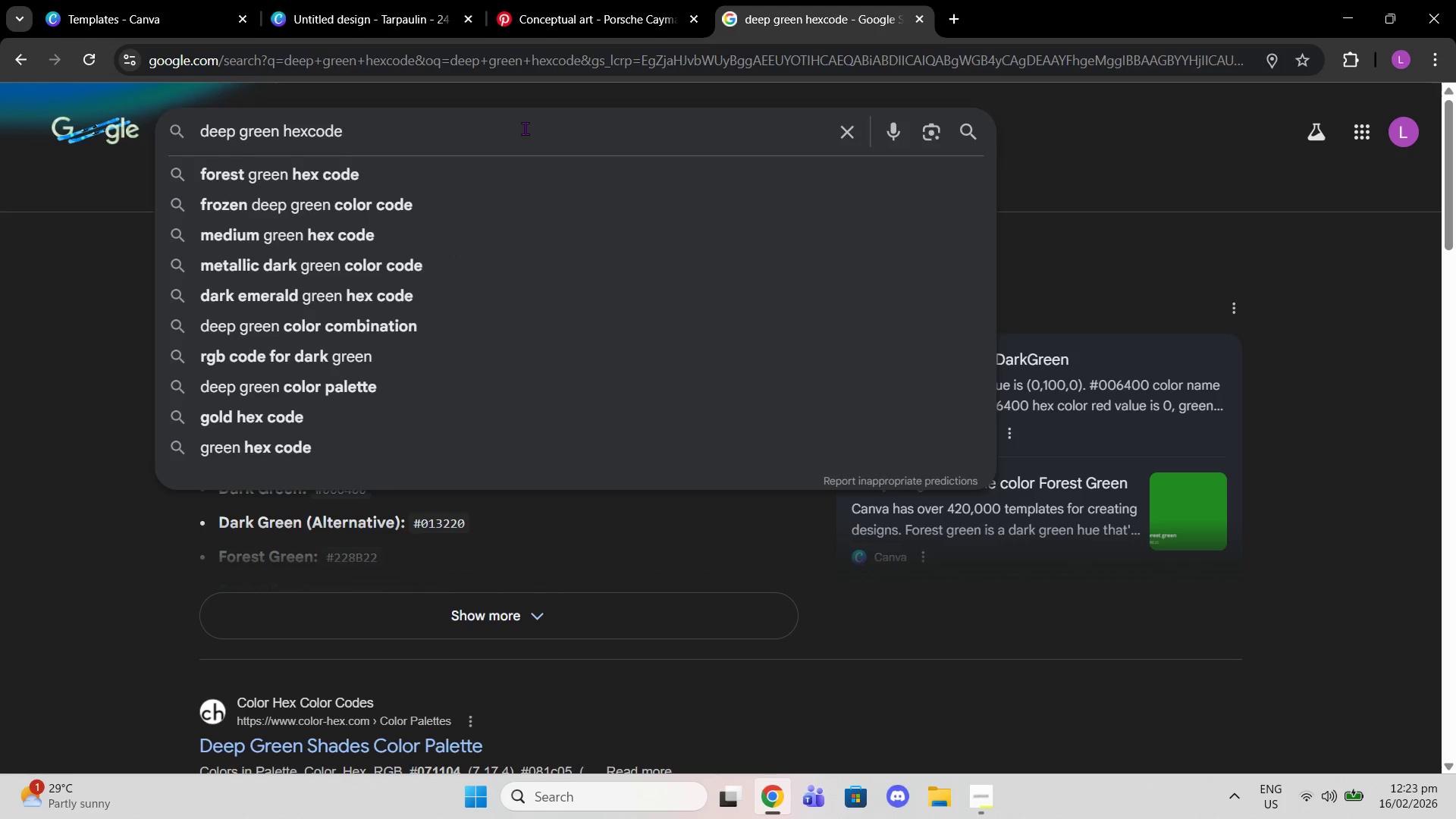 
left_click_drag(start_coordinate=[525, 128], to_coordinate=[186, 136])
 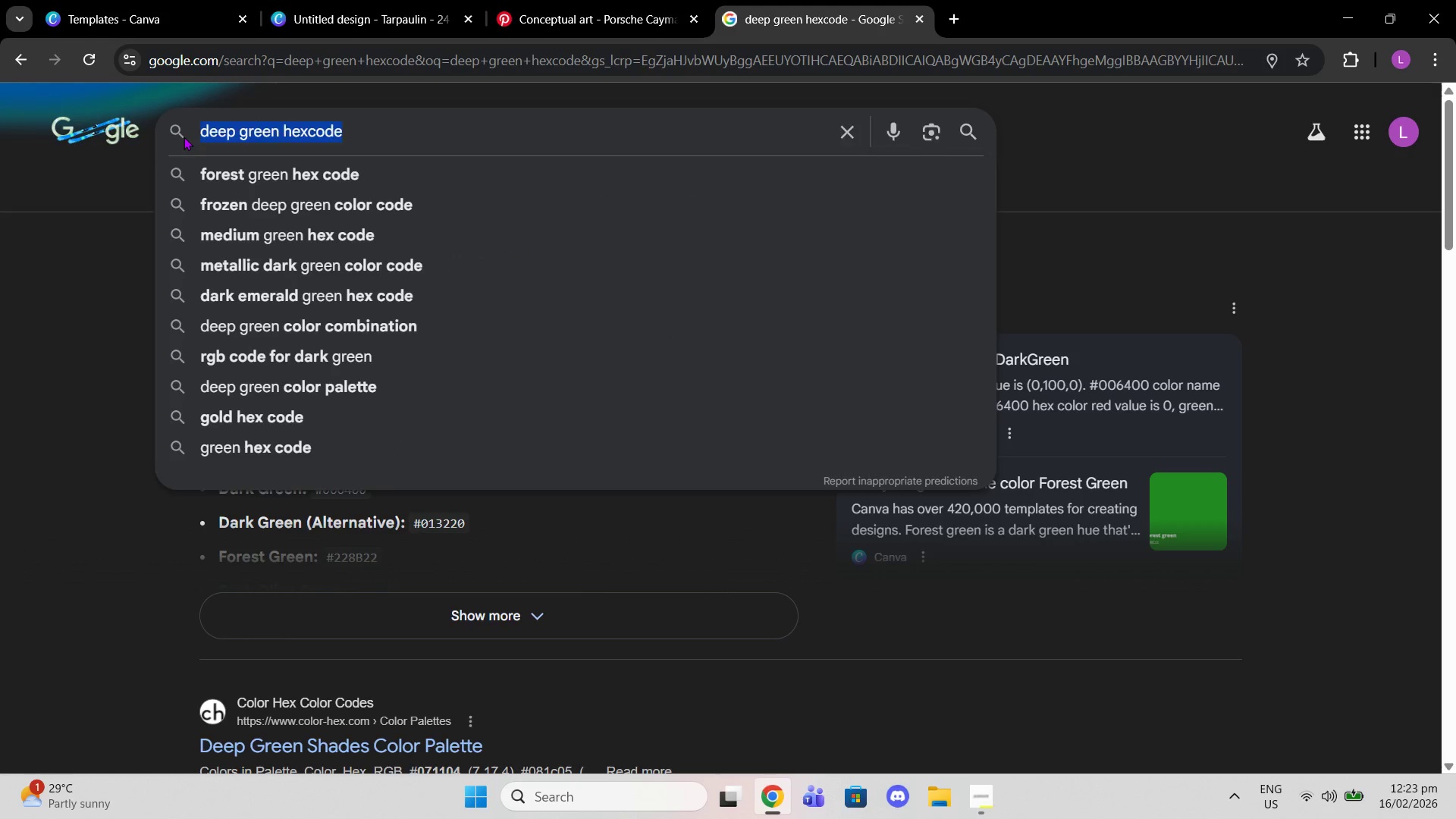 
type(beige )
 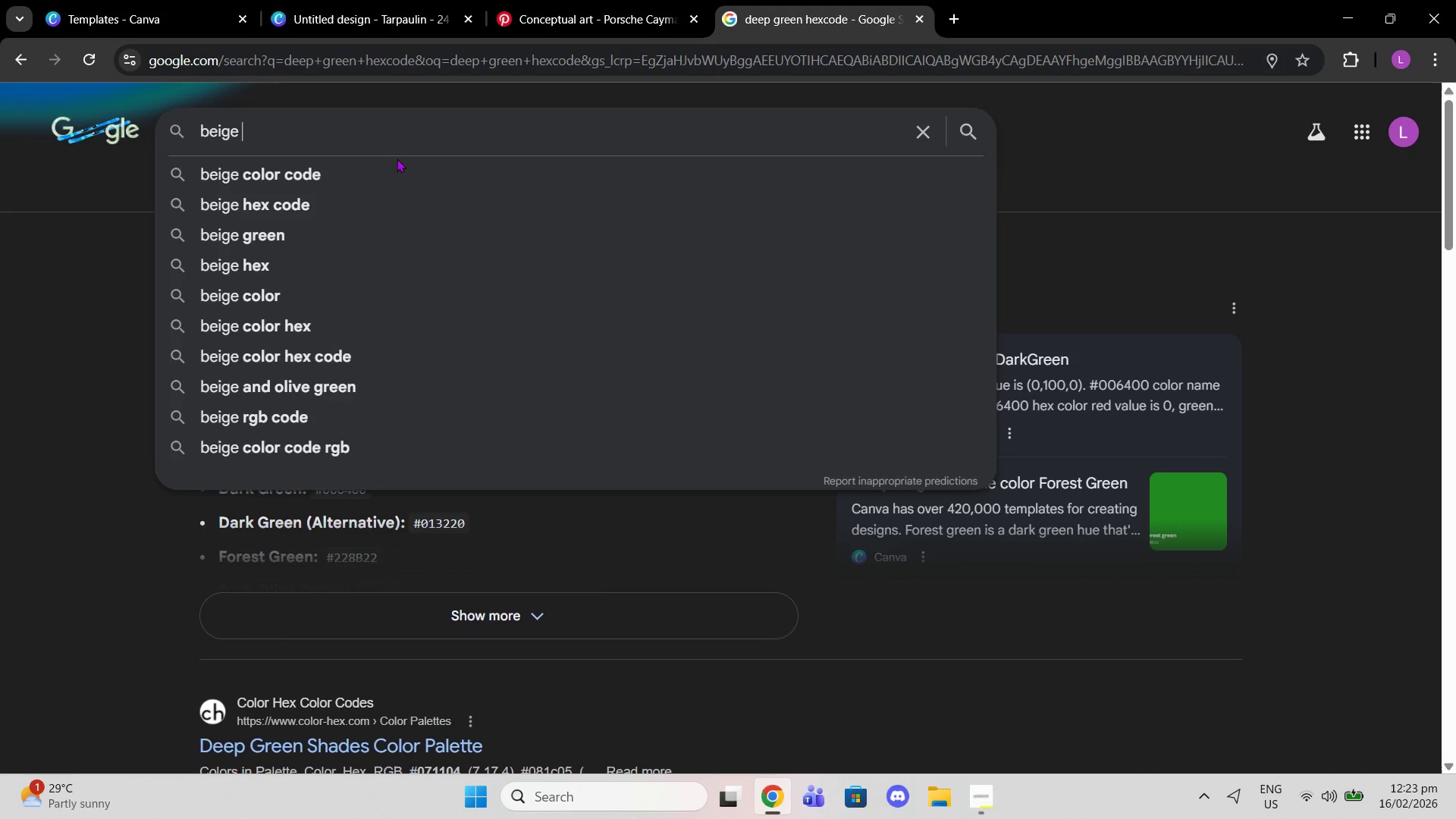 
left_click([398, 194])
 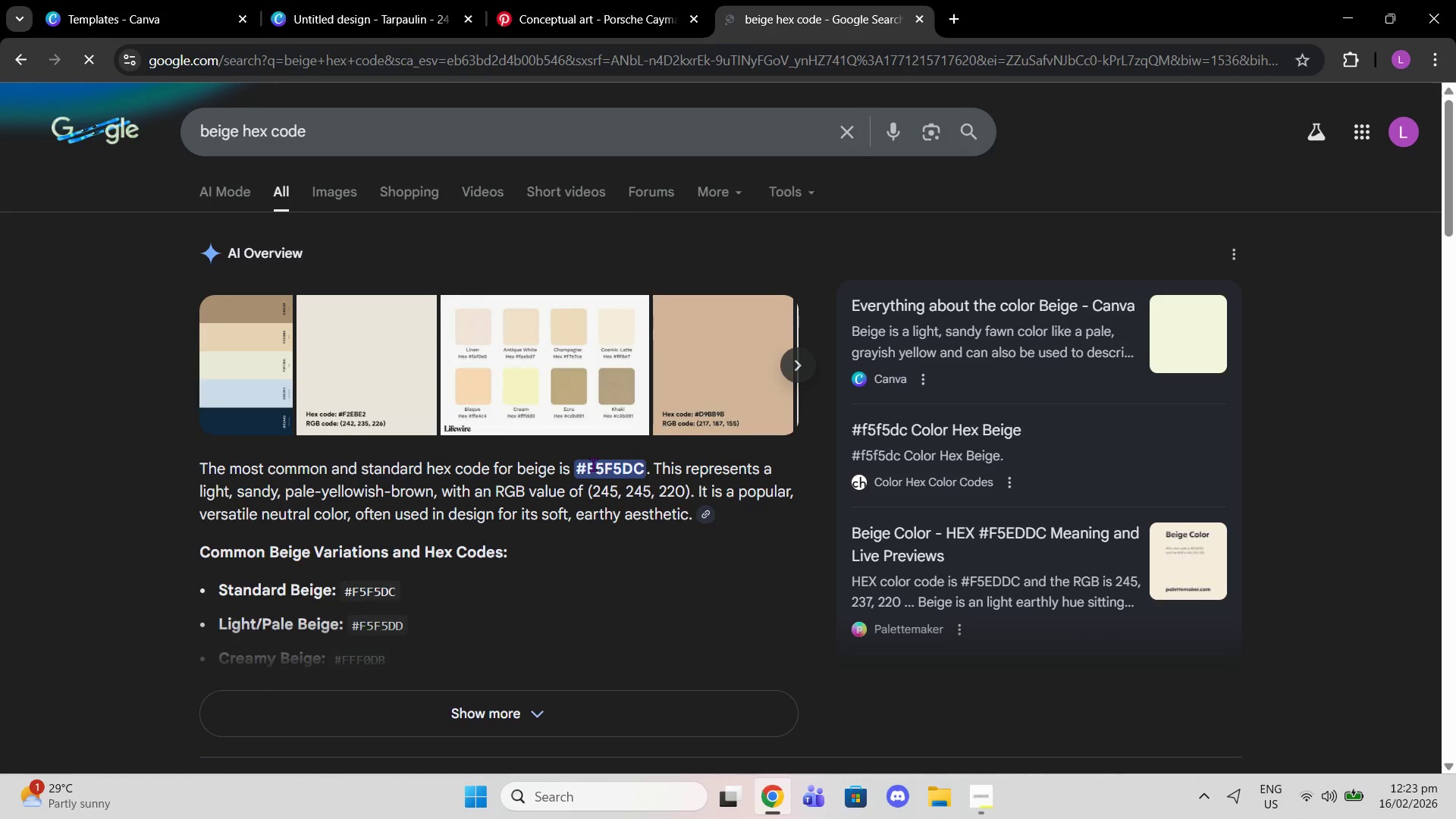 
left_click_drag(start_coordinate=[579, 466], to_coordinate=[643, 466])
 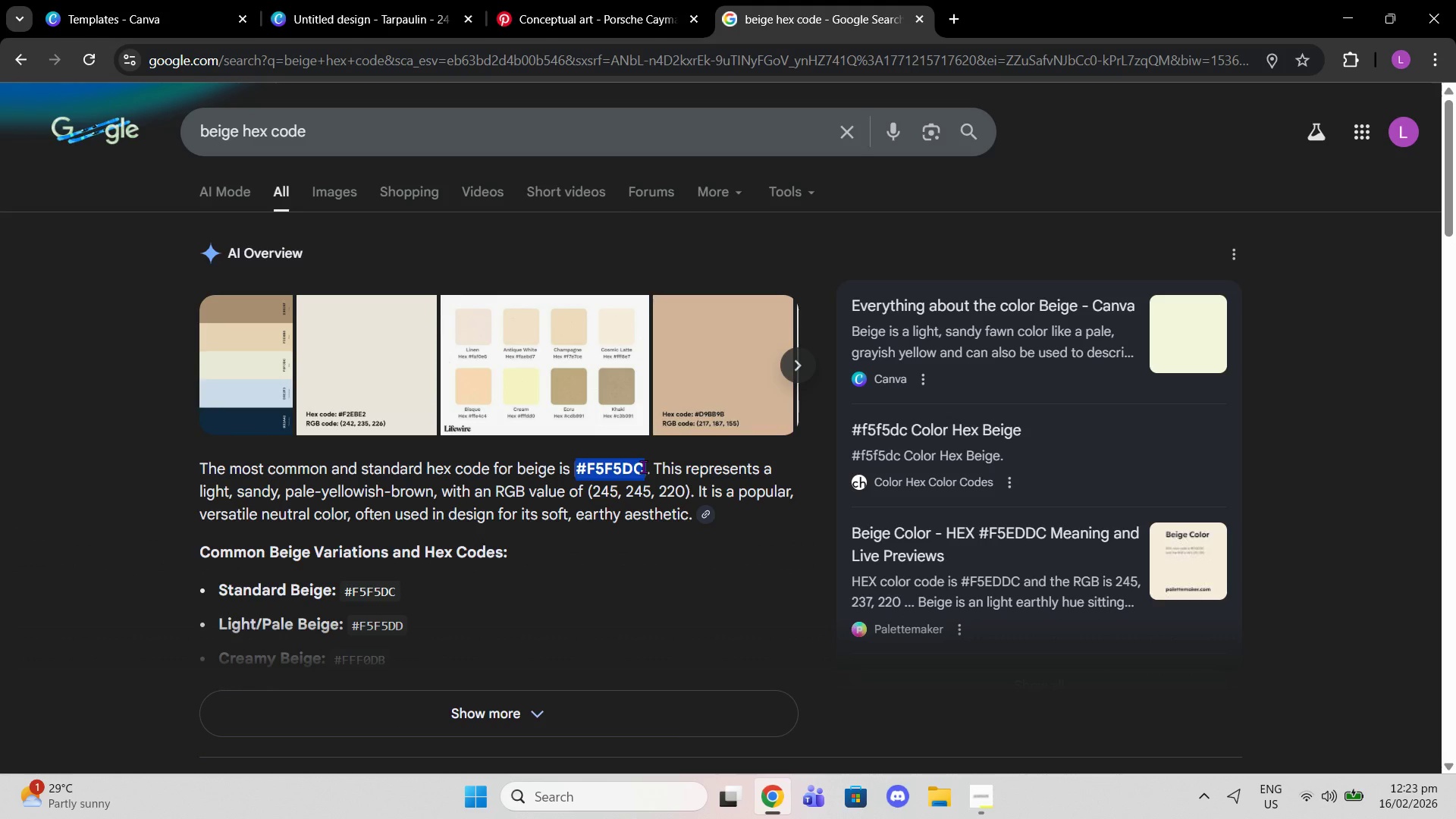 
key(Control+ControlLeft)
 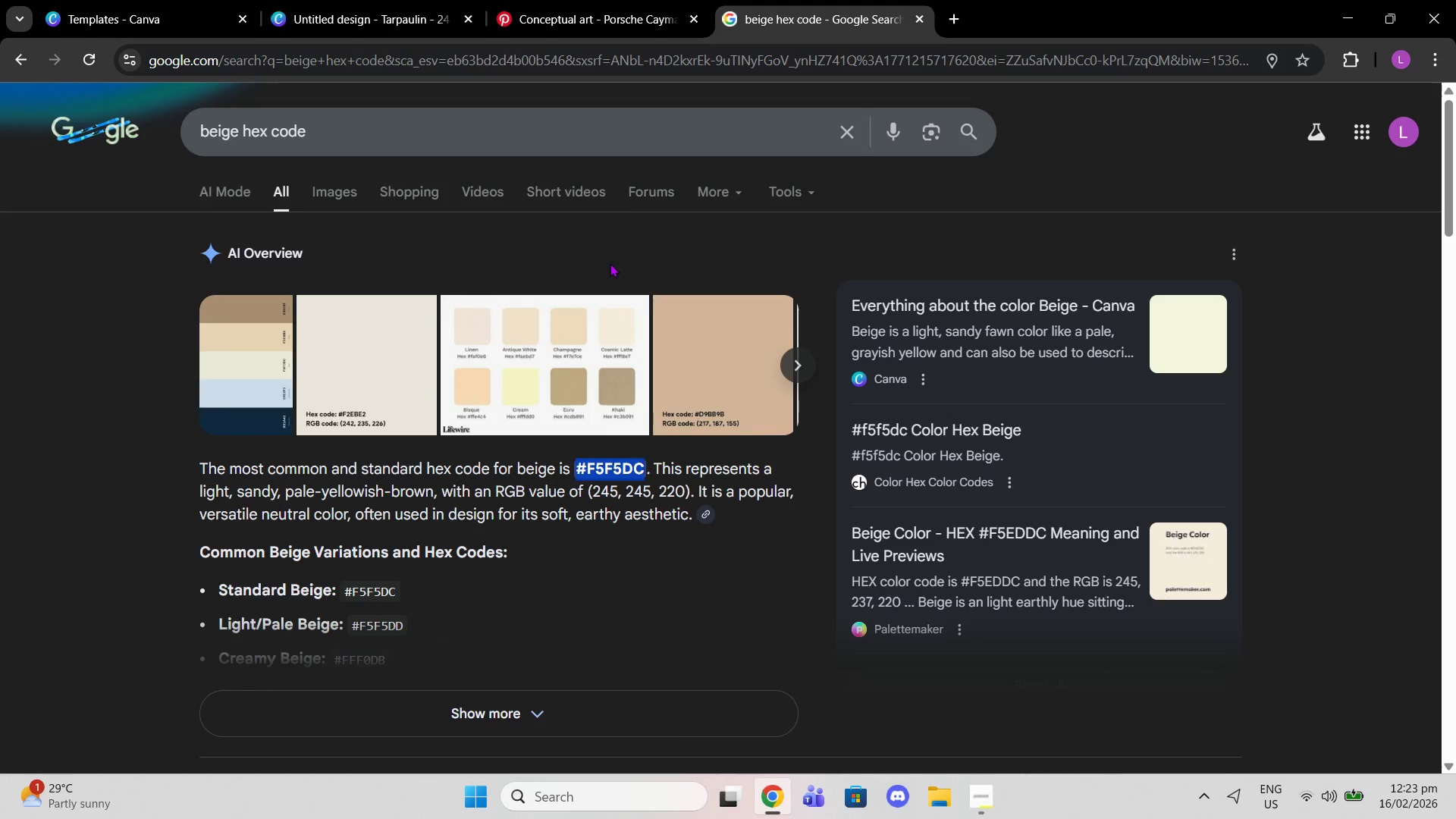 
key(Control+C)
 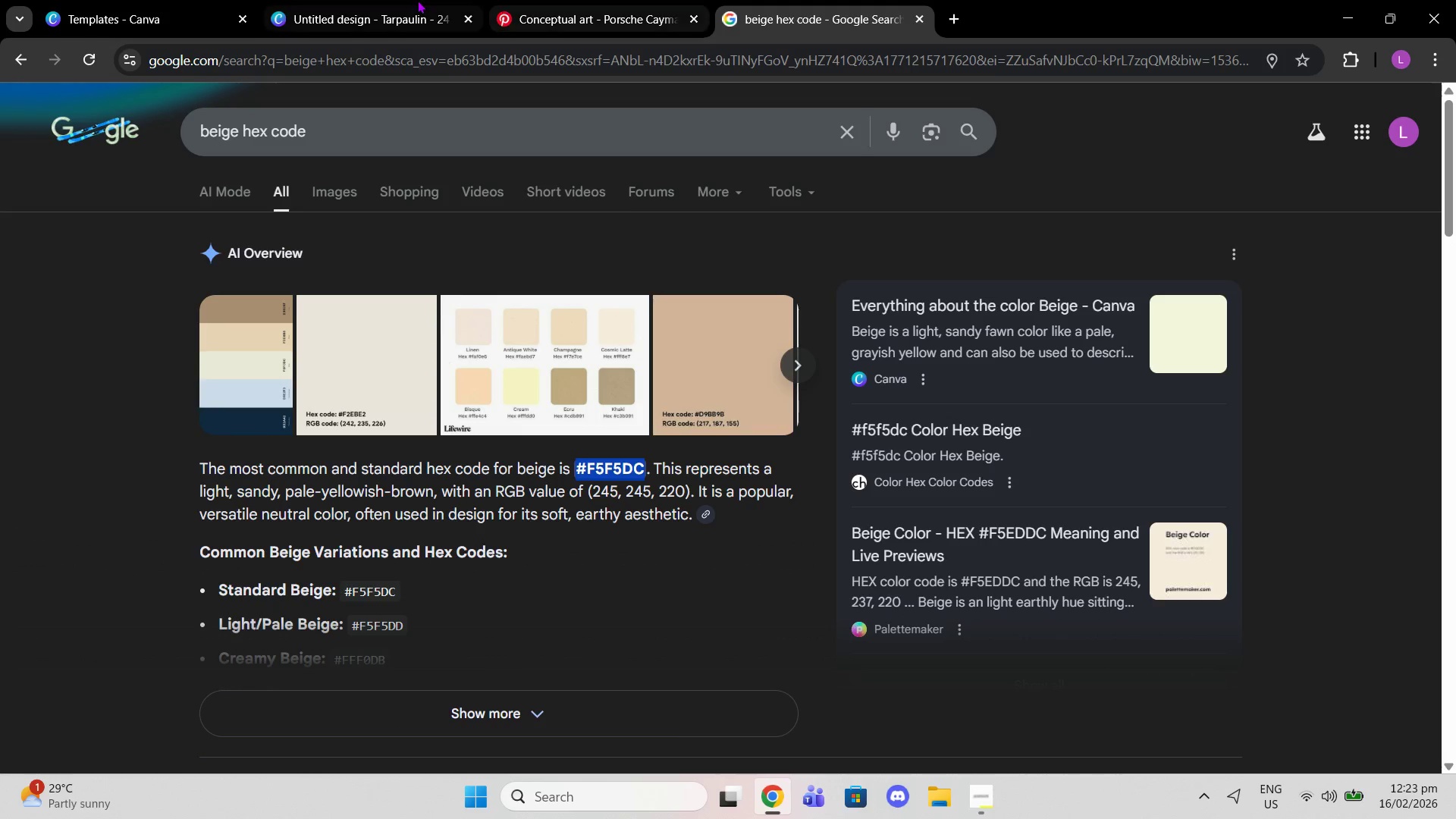 
left_click([415, 0])
 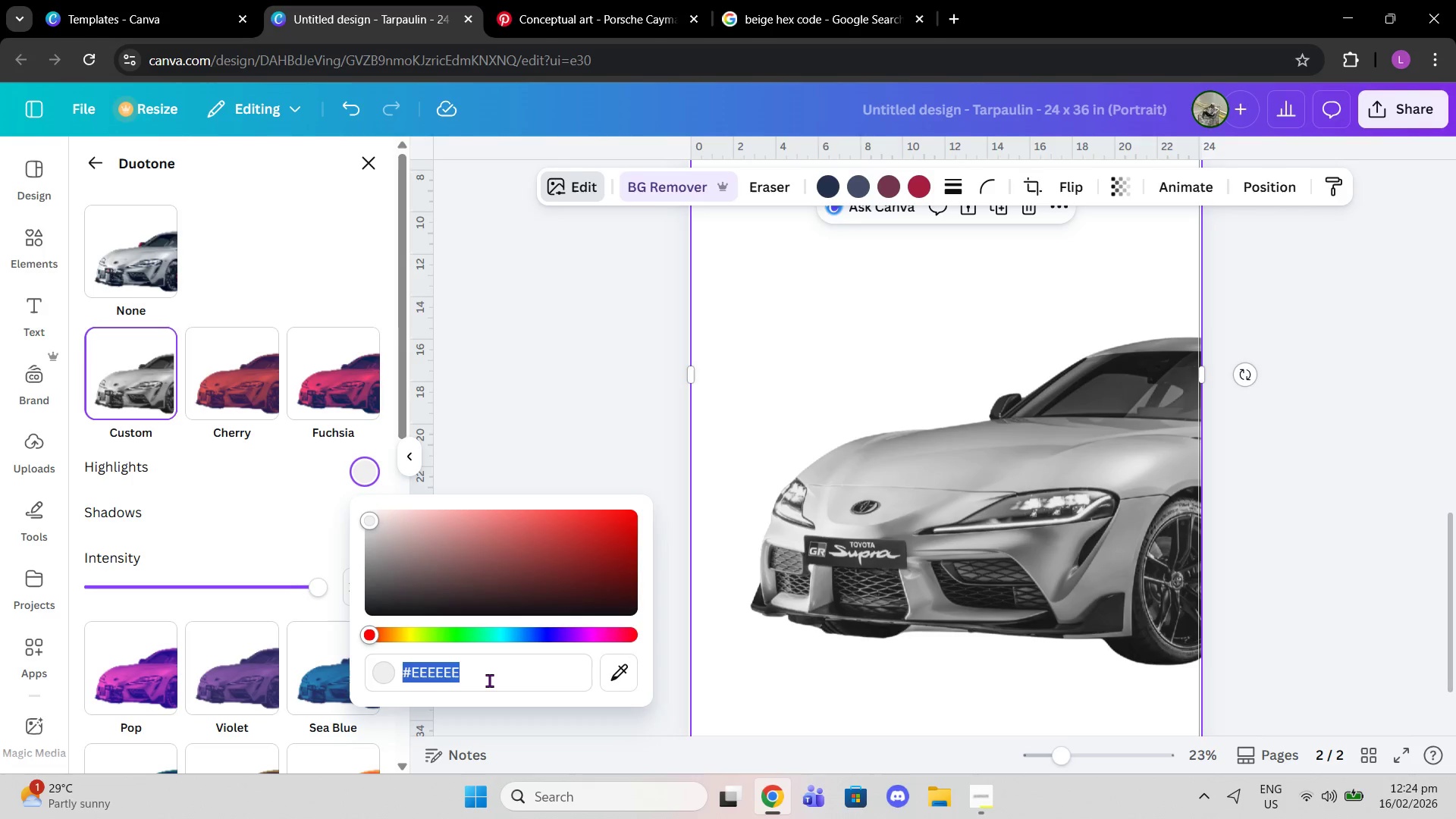 
key(Control+V)
 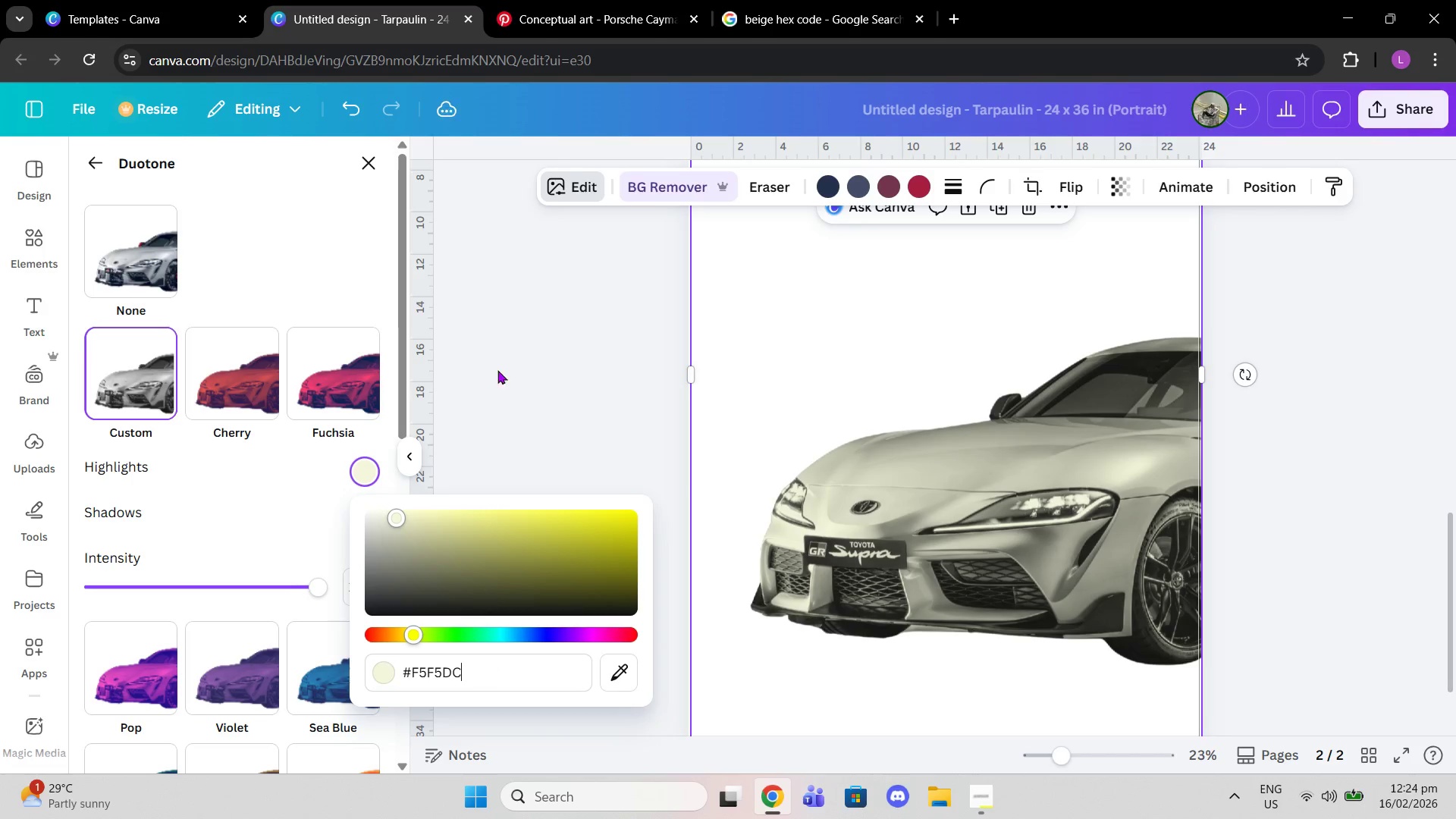 
left_click([499, 333])
 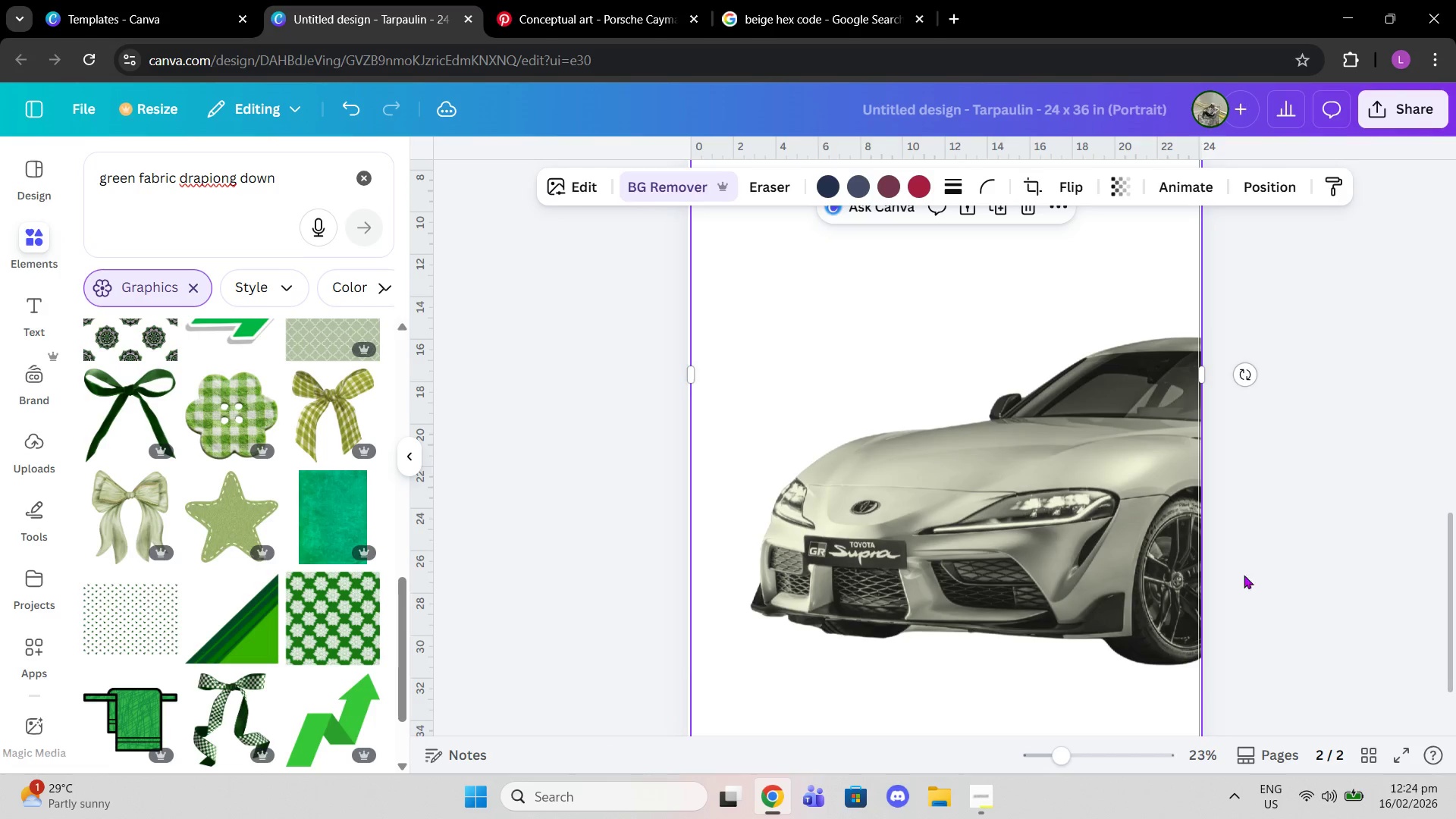 
left_click_drag(start_coordinate=[1051, 758], to_coordinate=[1040, 757])
 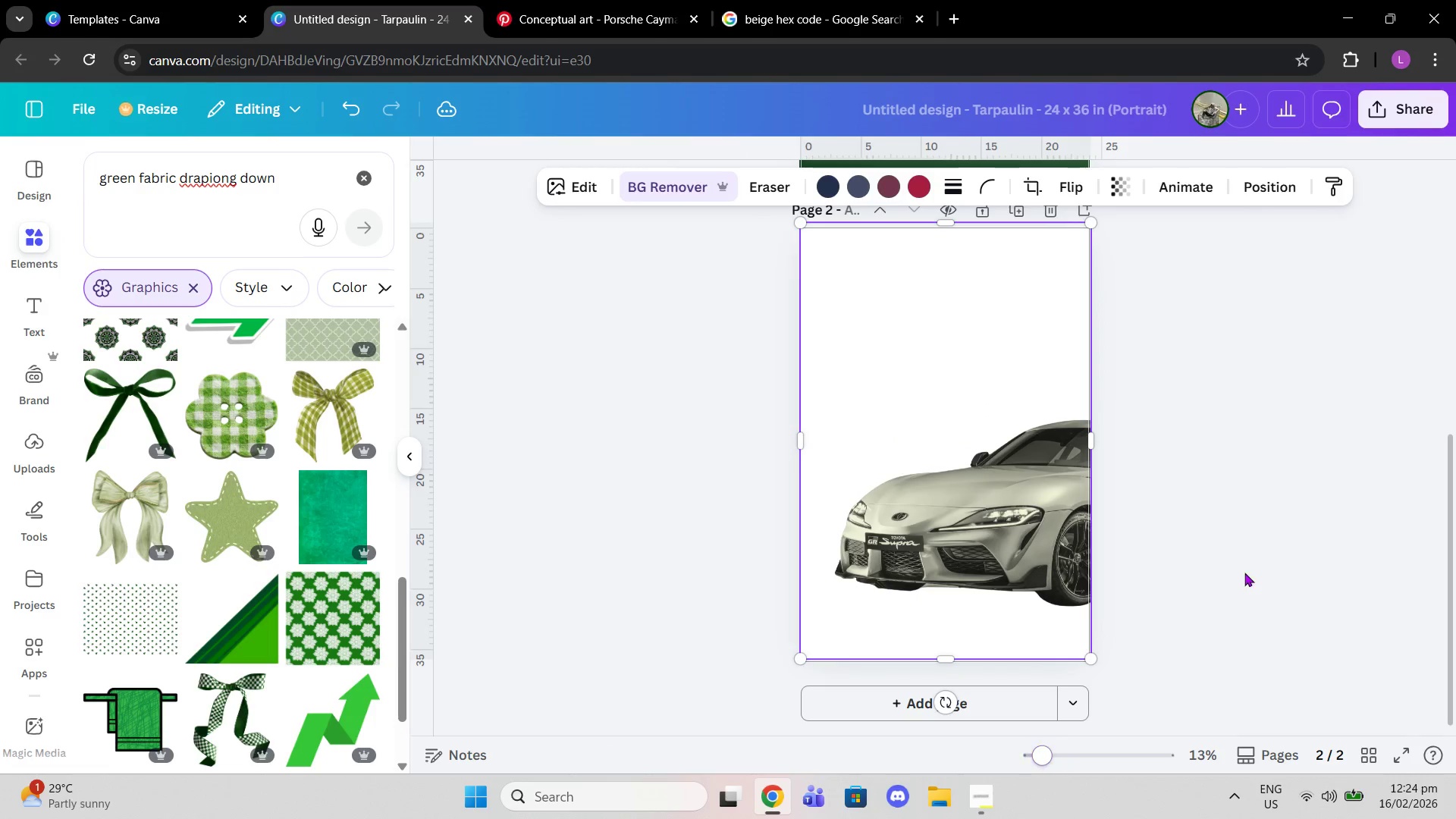 
left_click([1244, 573])
 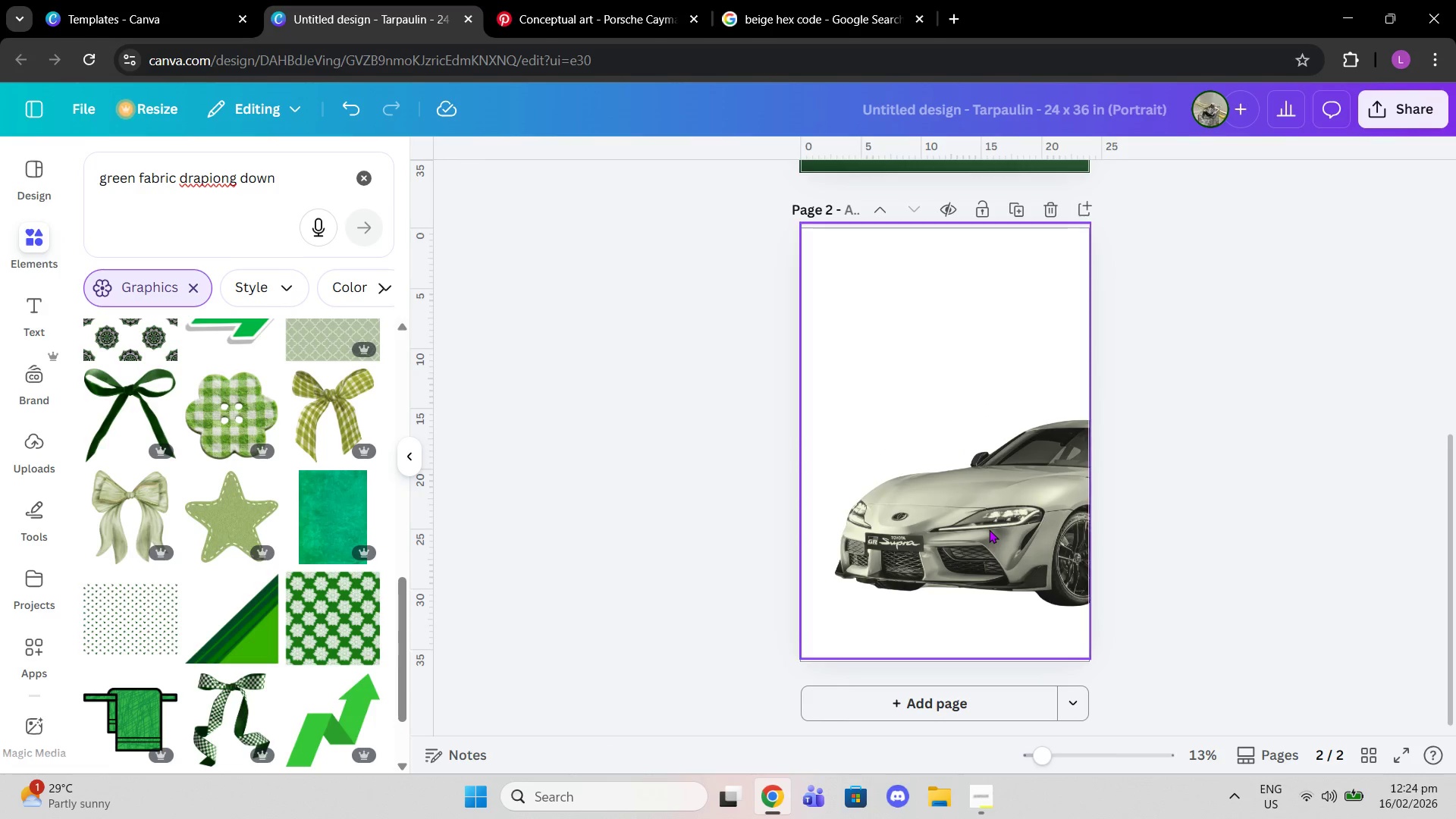 
left_click([989, 529])
 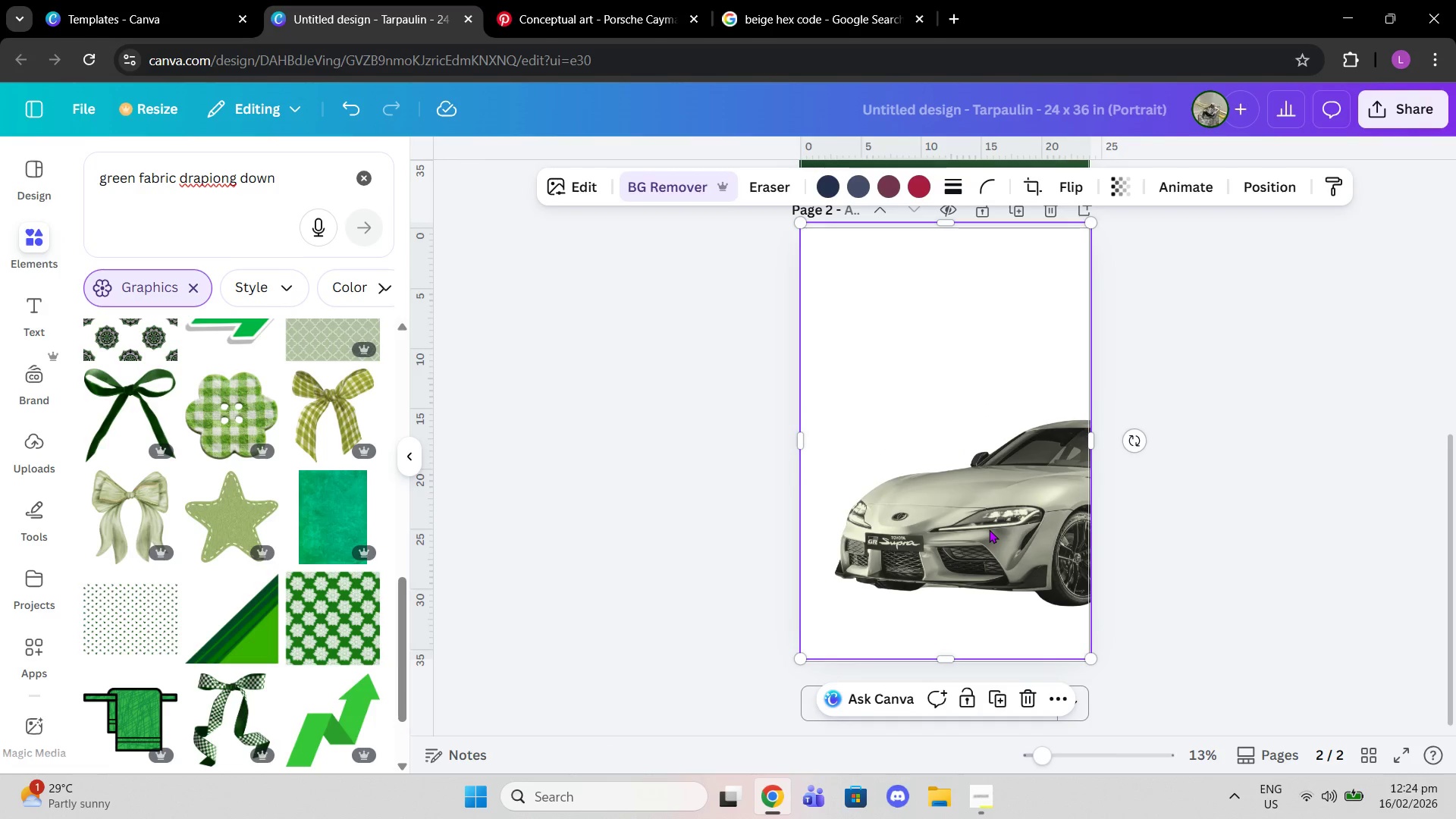 
key(Control+C)
 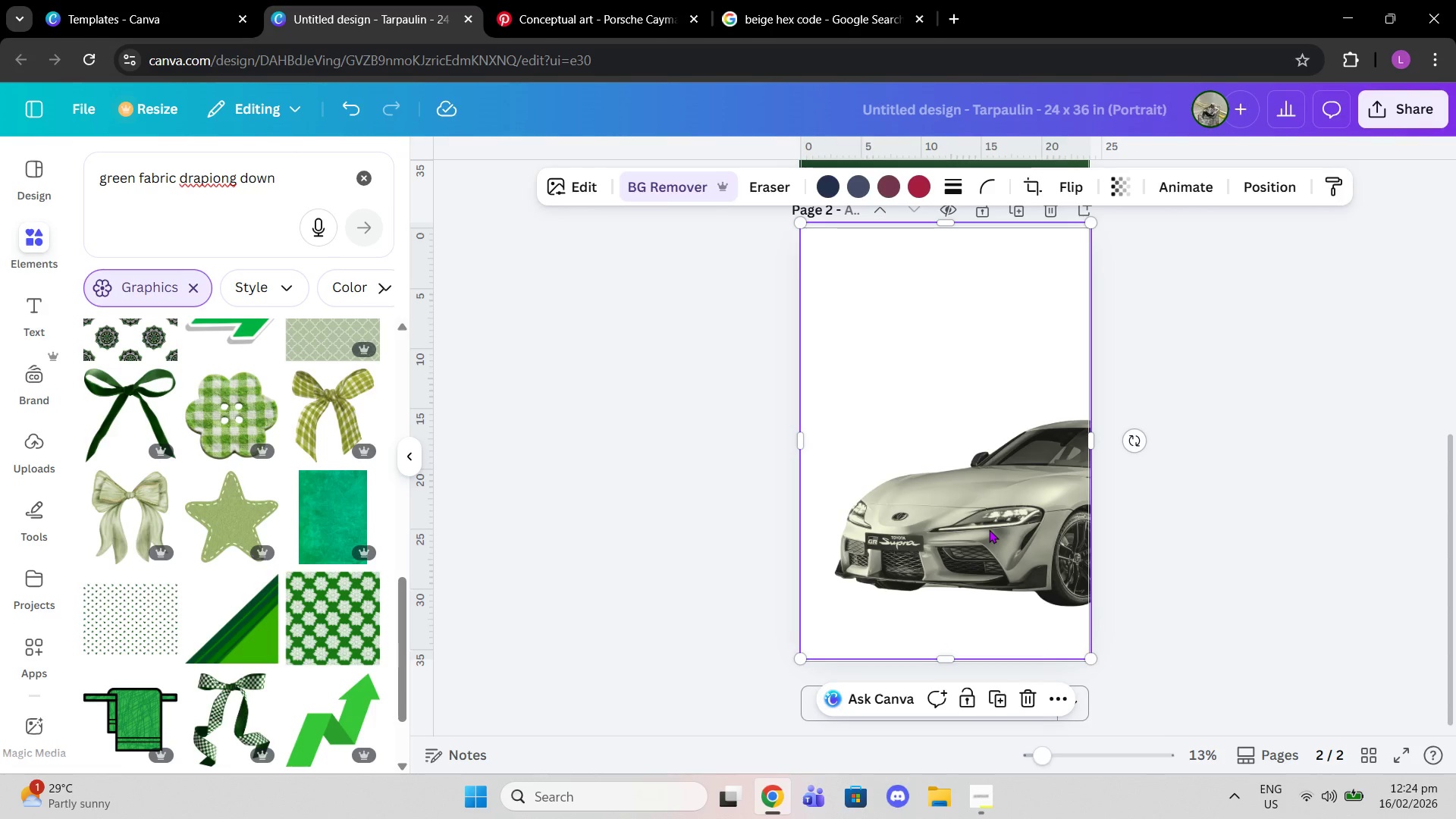 
scroll: coordinate [989, 529], scroll_direction: up, amount: 4.0
 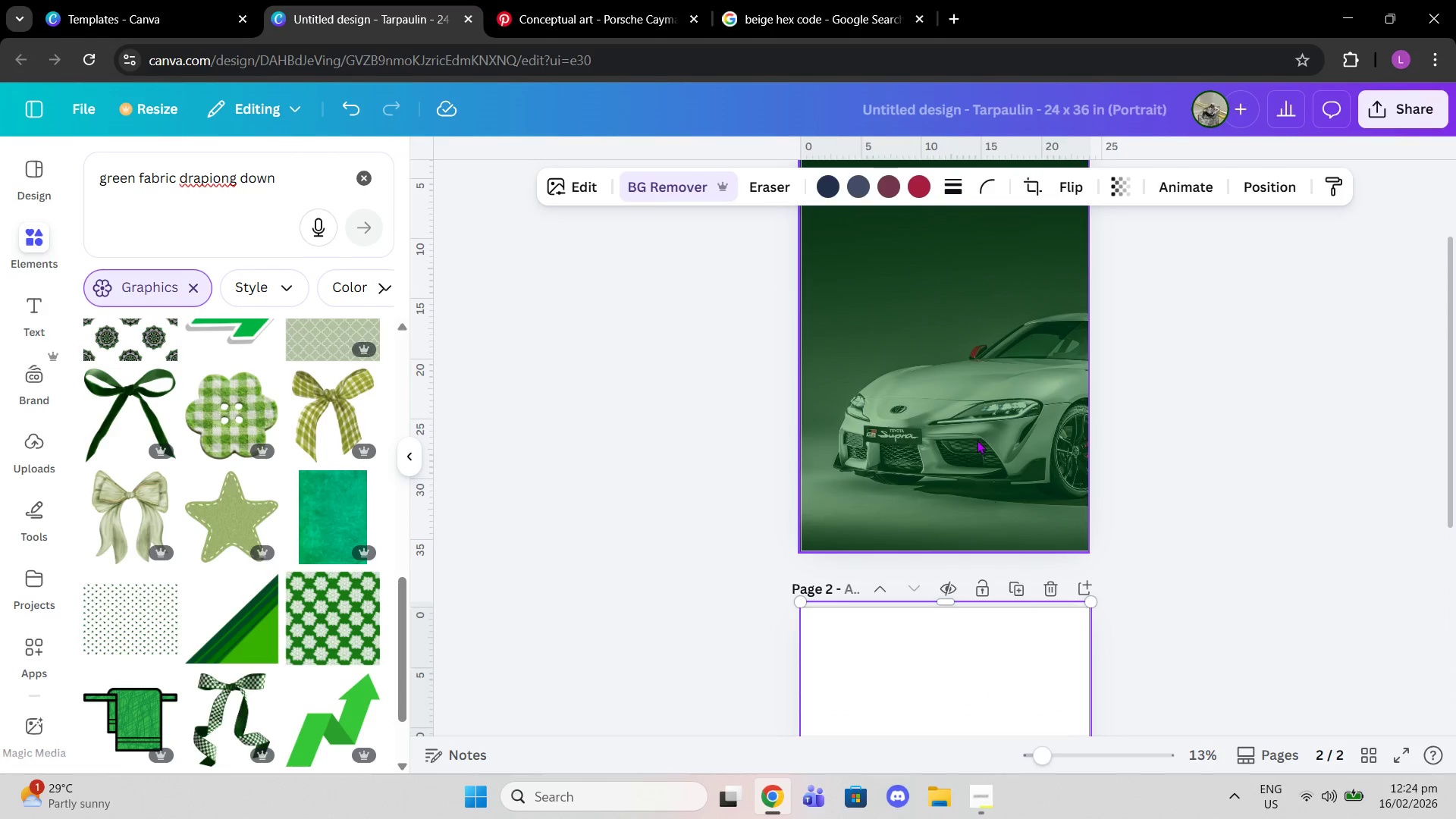 
left_click([977, 440])
 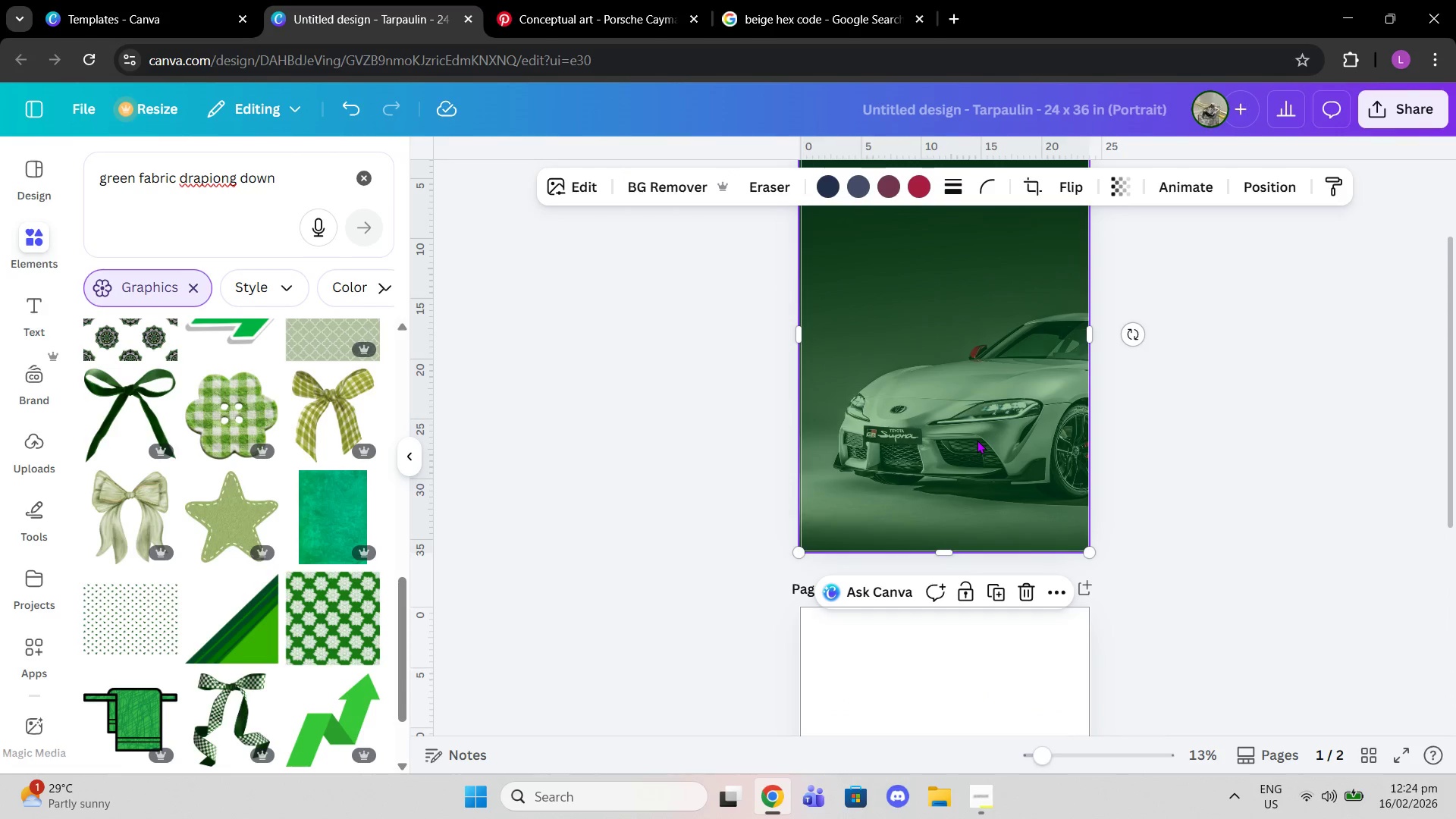 
key(Control+V)
 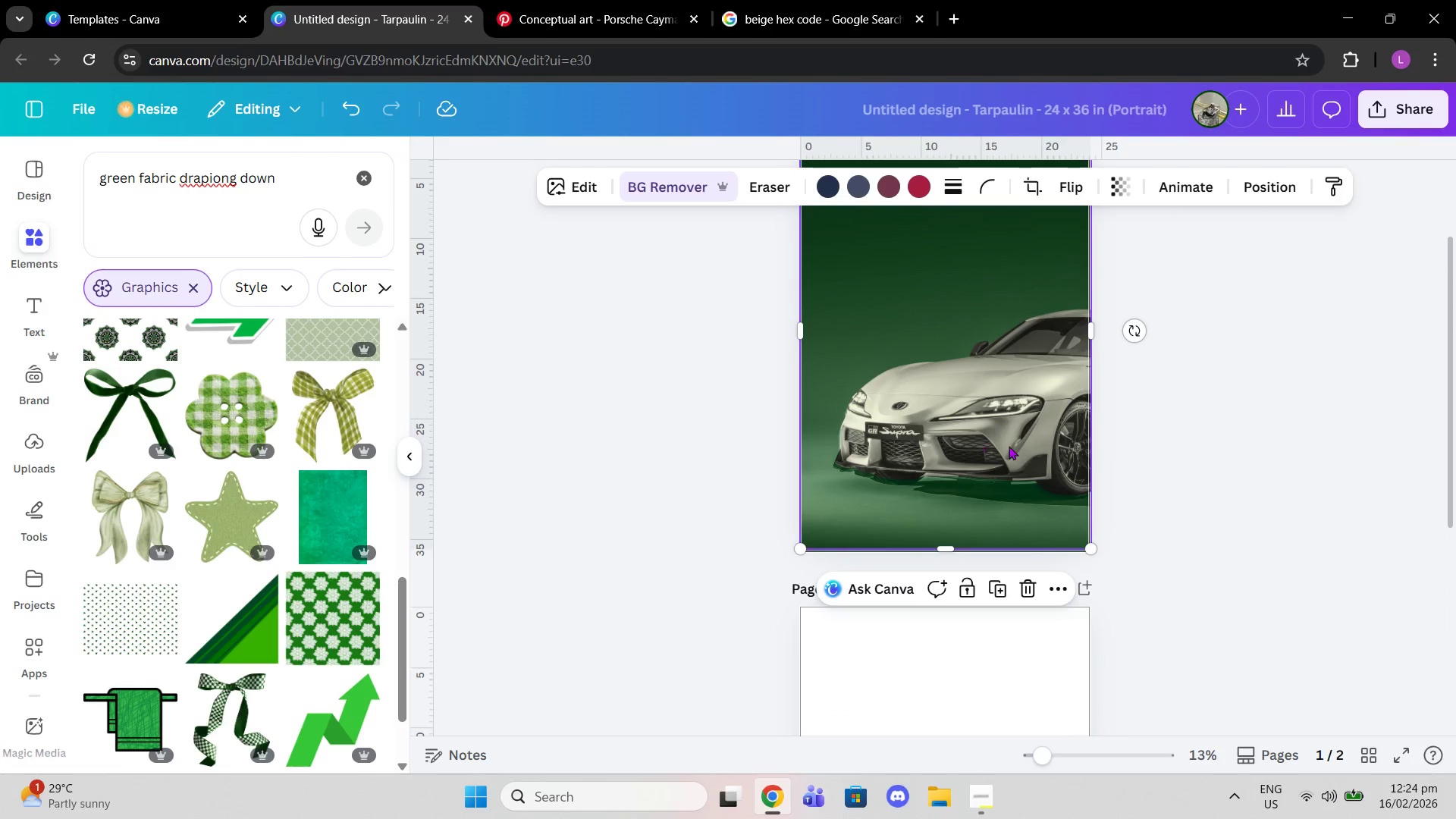 
scroll: coordinate [1213, 538], scroll_direction: up, amount: 2.0
 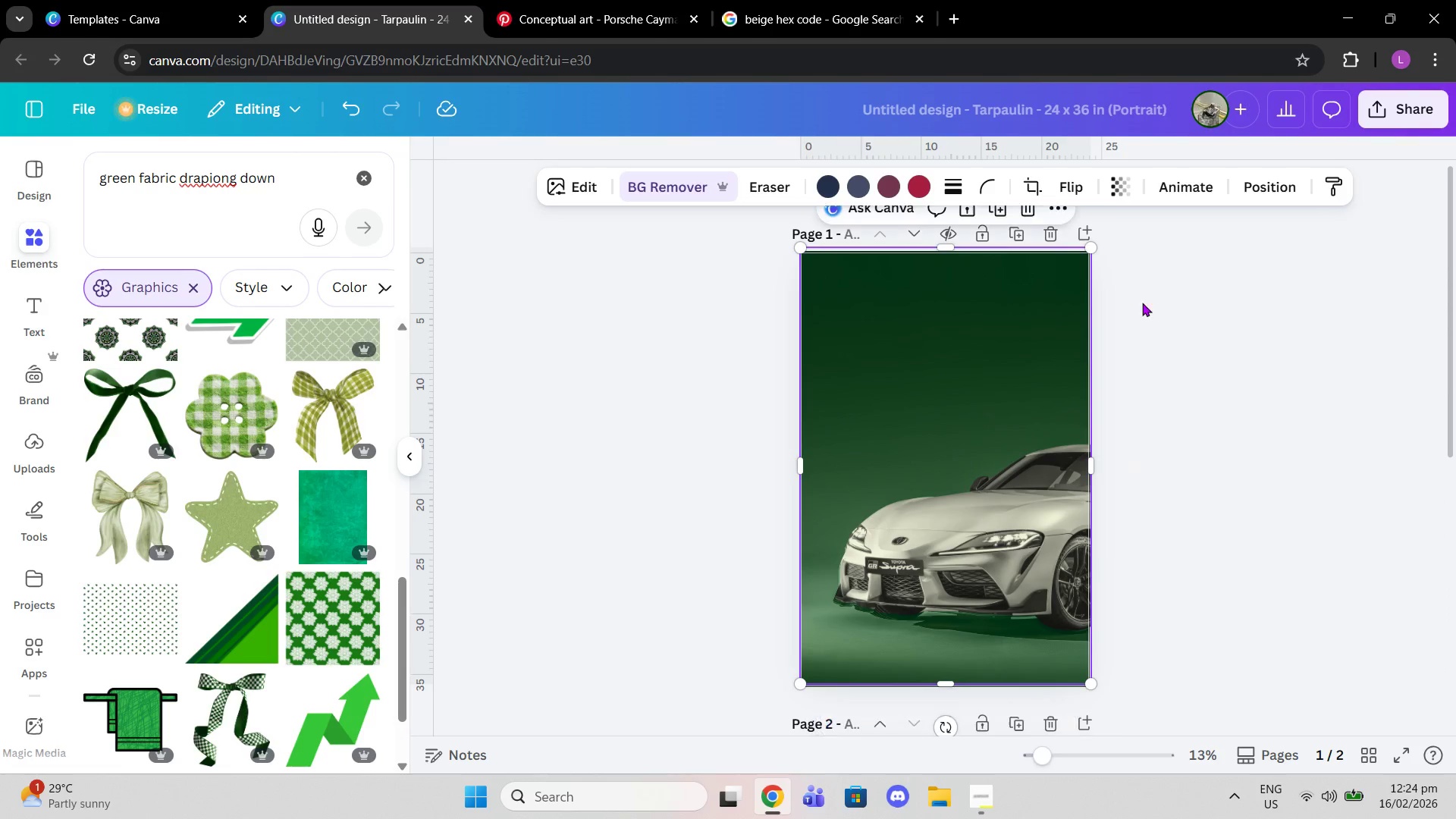 
left_click([1259, 187])
 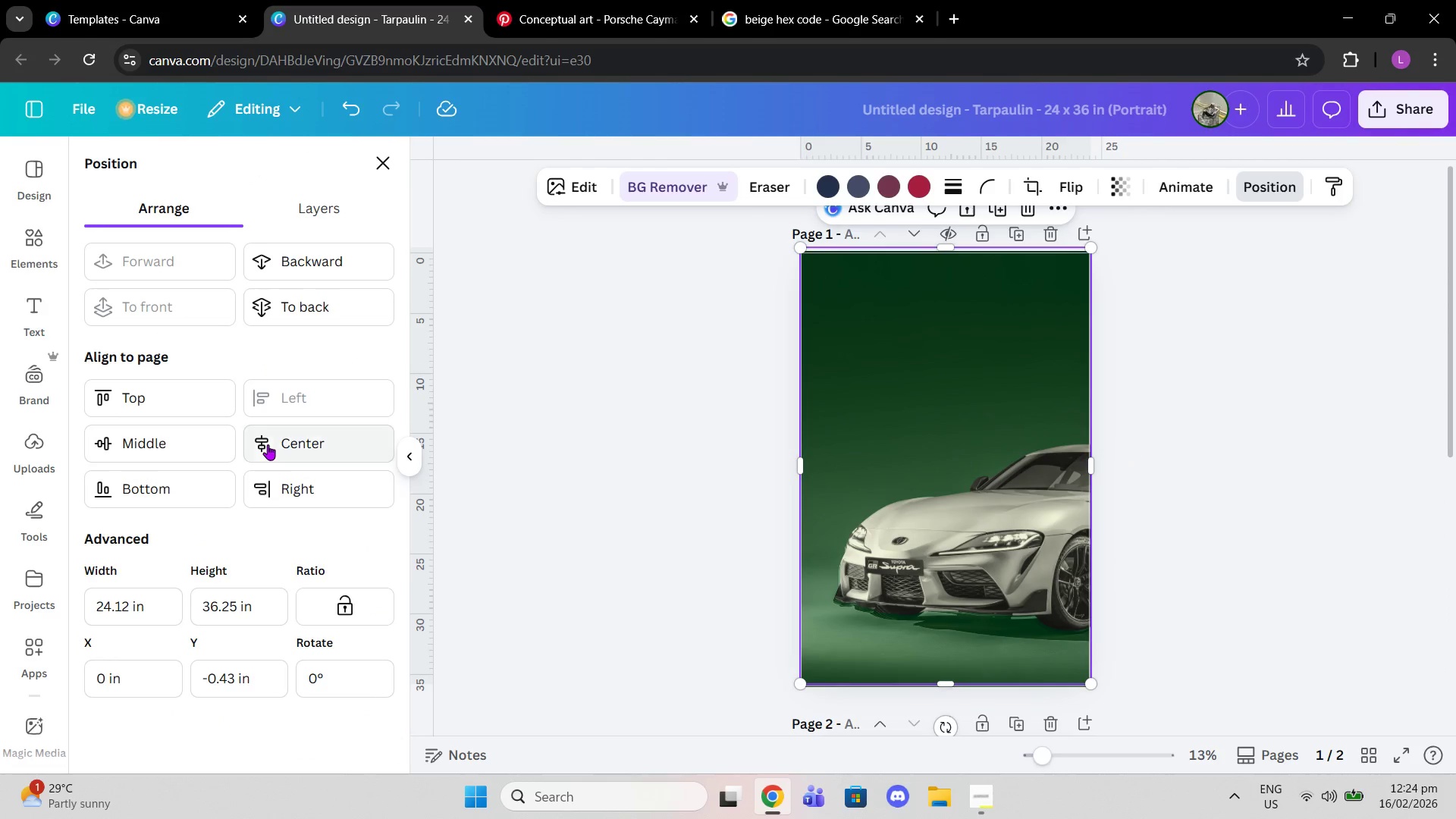 
double_click([191, 431])
 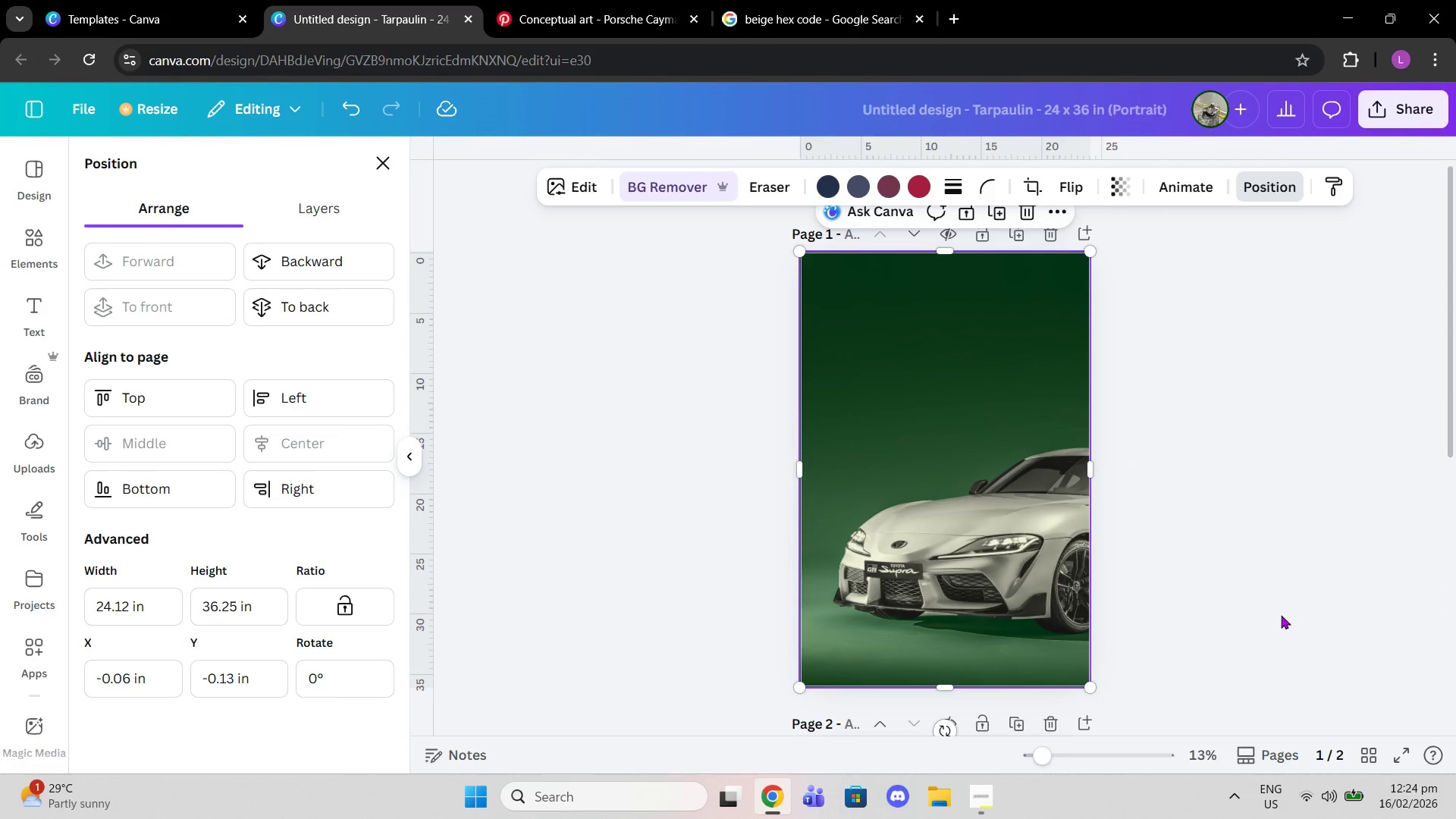 
left_click([1283, 616])
 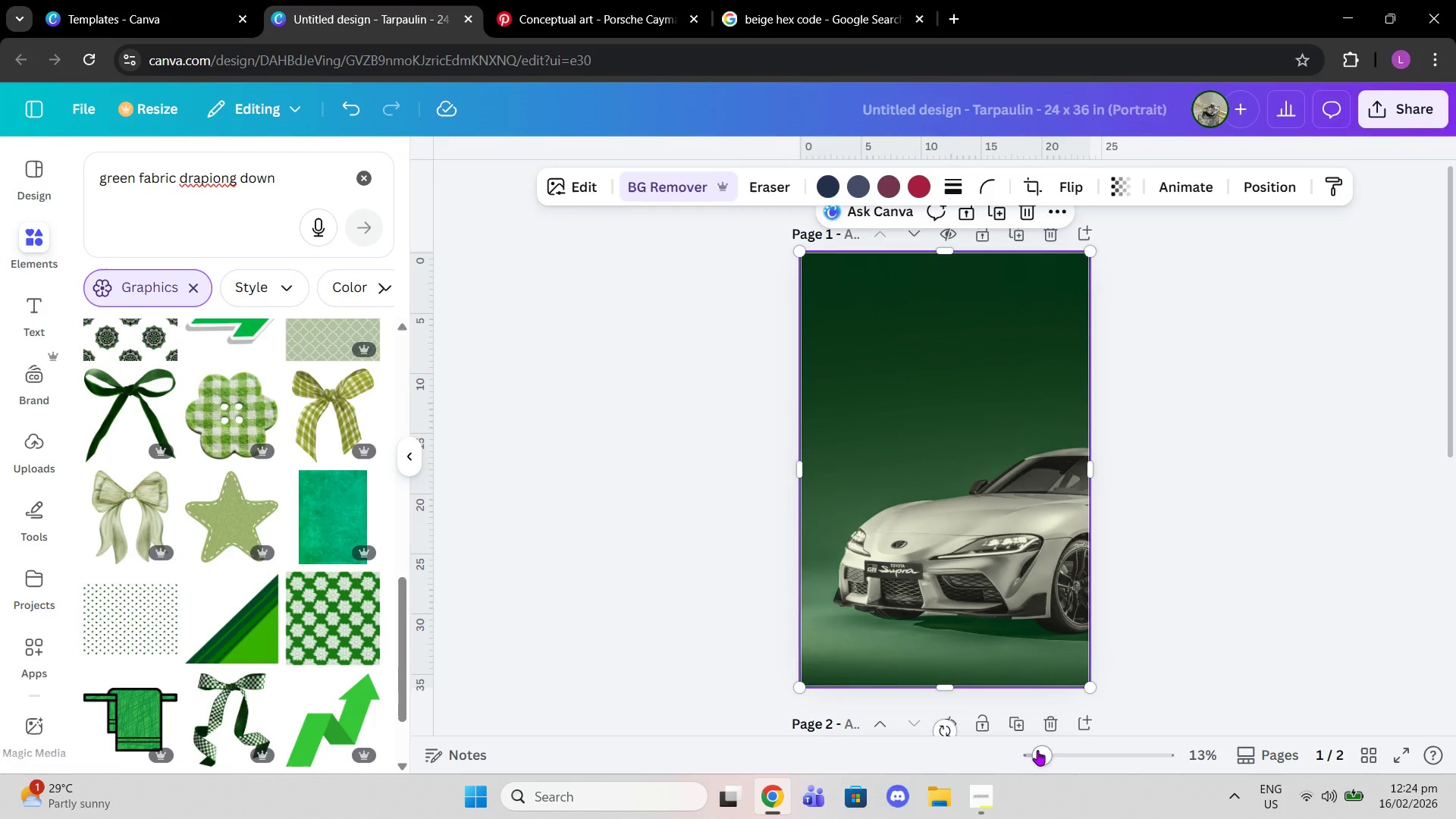 
left_click_drag(start_coordinate=[1041, 750], to_coordinate=[1059, 750])
 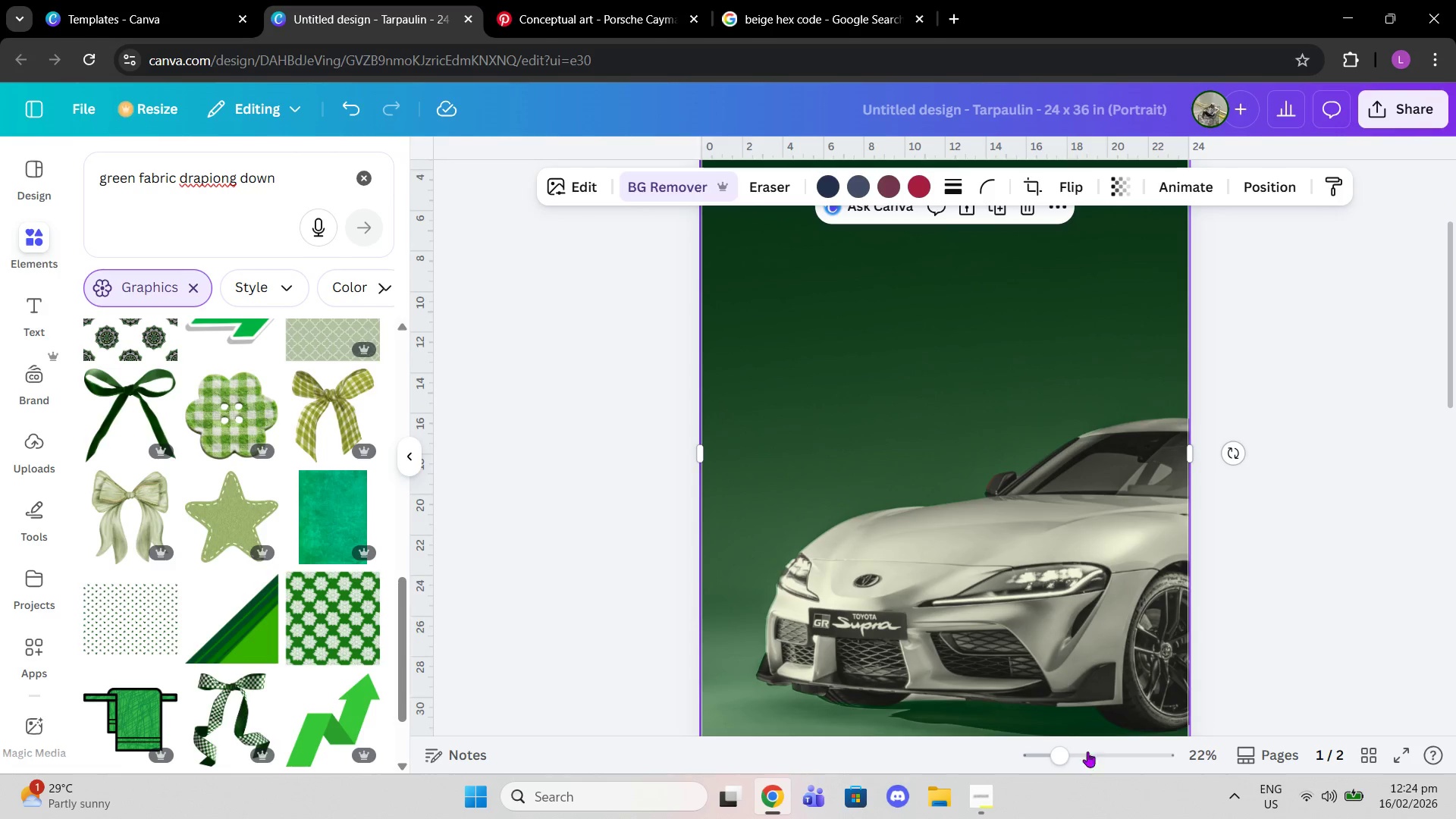 
left_click_drag(start_coordinate=[1065, 751], to_coordinate=[1075, 752])
 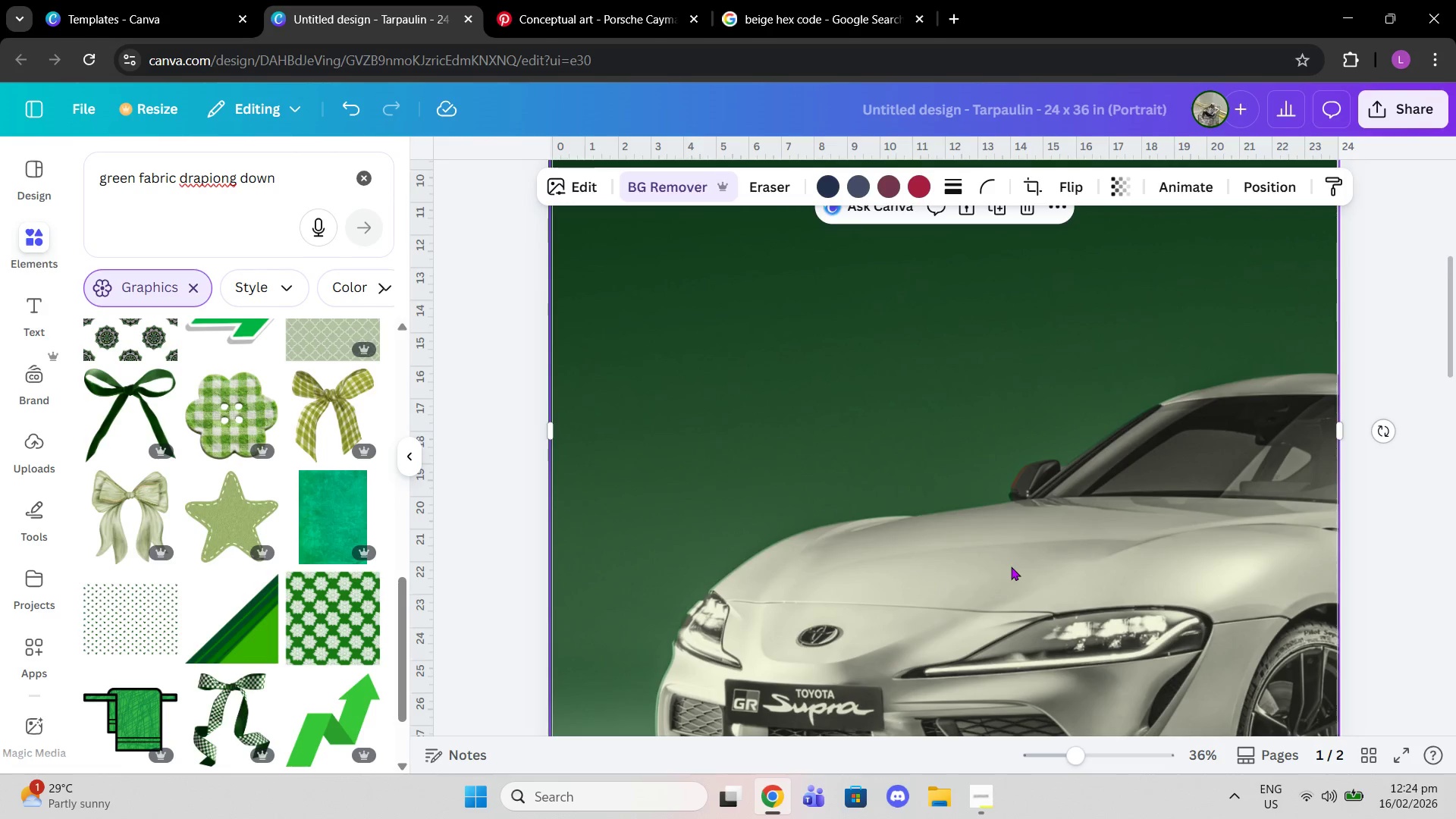 
scroll: coordinate [1011, 566], scroll_direction: down, amount: 4.0
 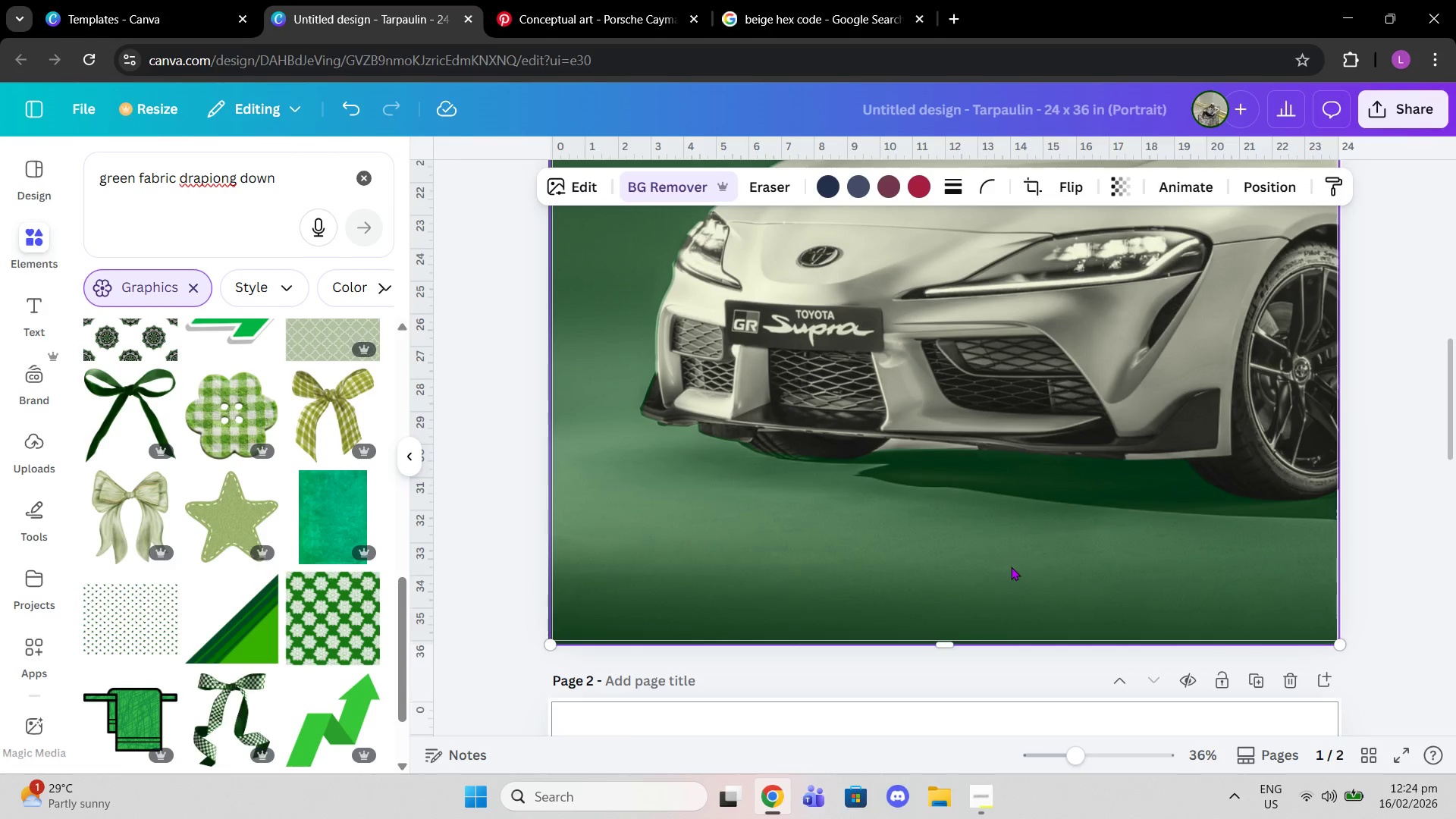 
left_click([995, 357])
 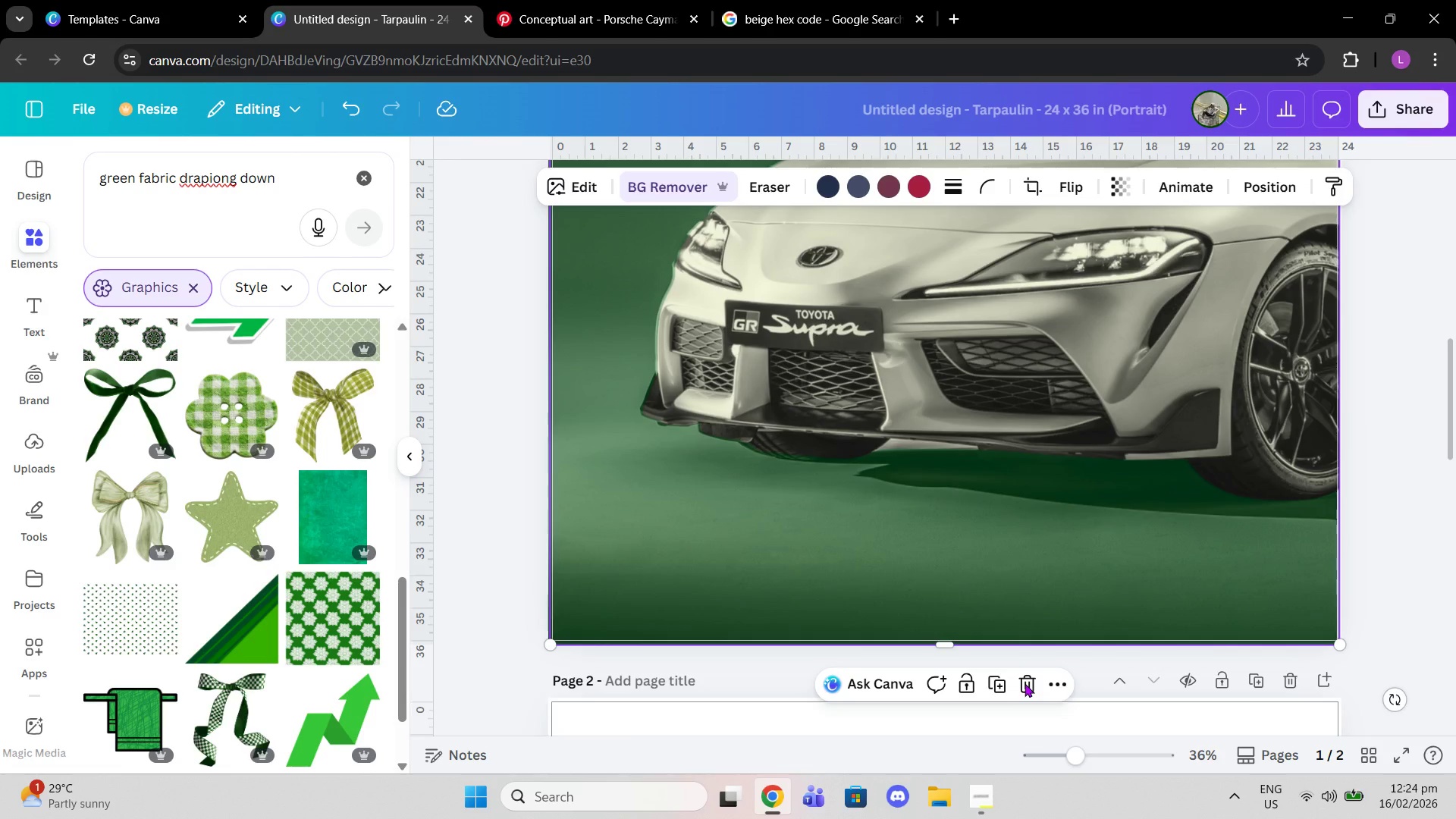 
left_click([1023, 688])
 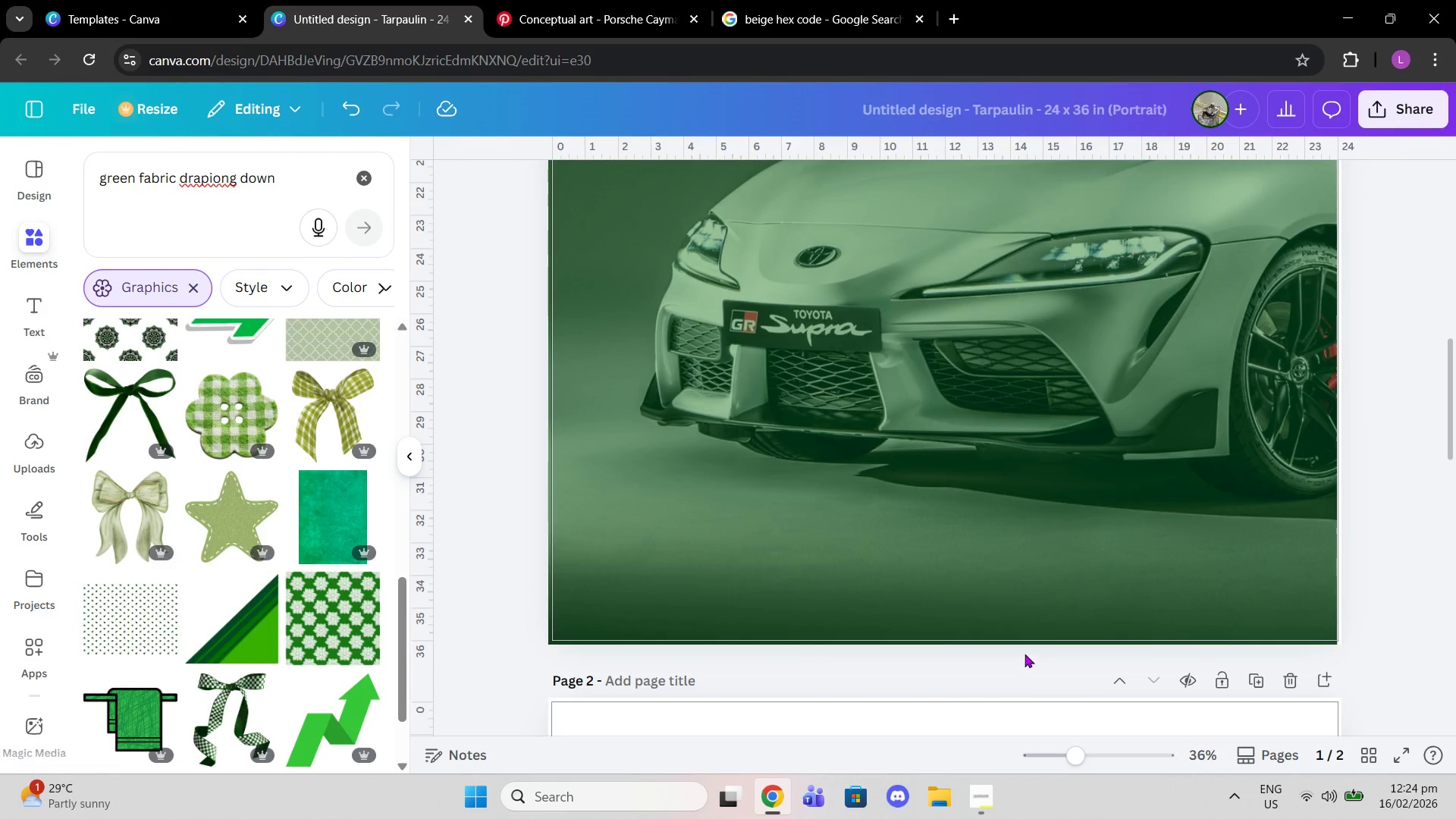 
scroll: coordinate [1025, 654], scroll_direction: up, amount: 2.0
 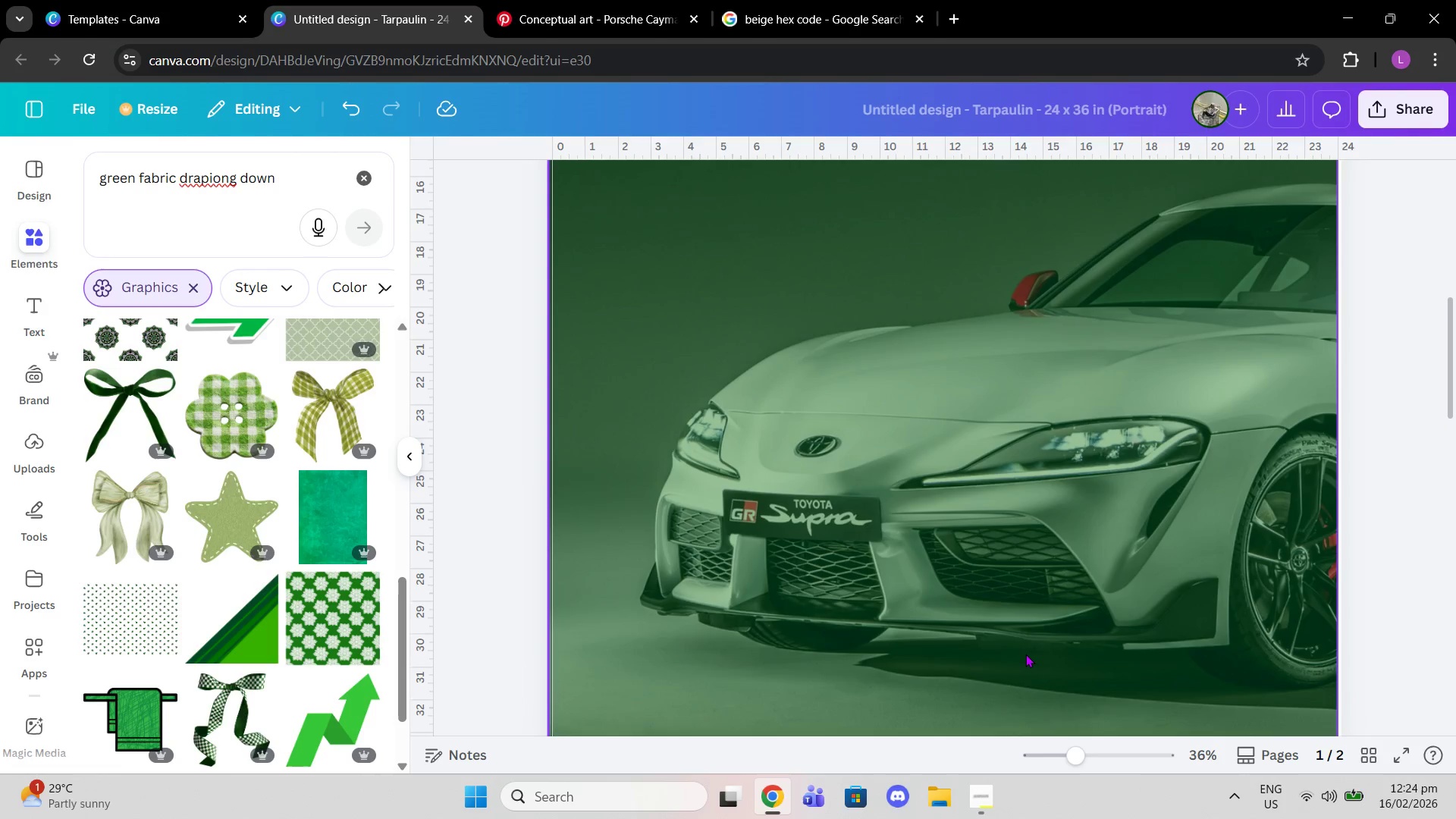 
scroll: coordinate [1025, 654], scroll_direction: down, amount: 8.0
 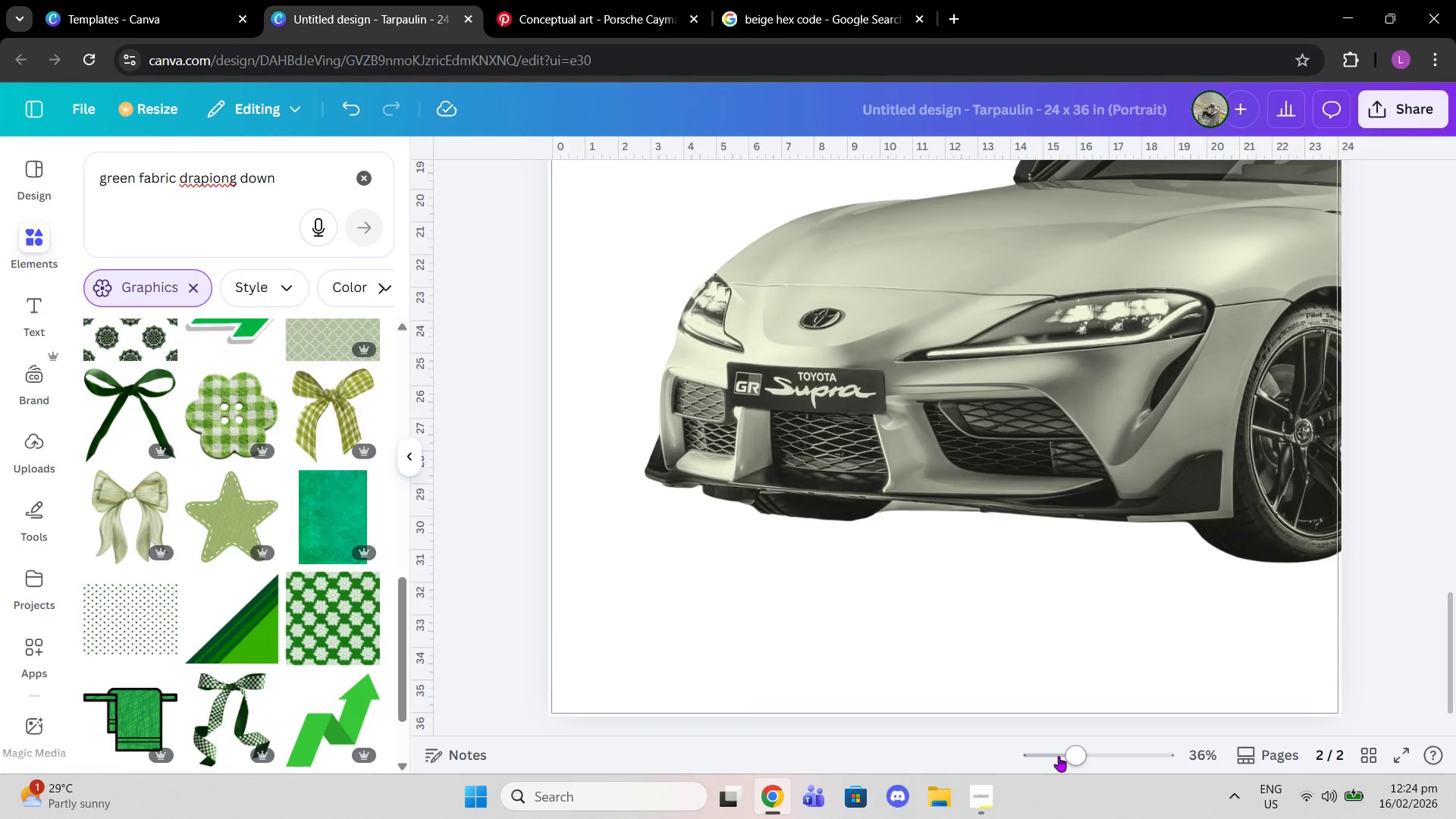 
left_click_drag(start_coordinate=[1060, 755], to_coordinate=[1040, 752])
 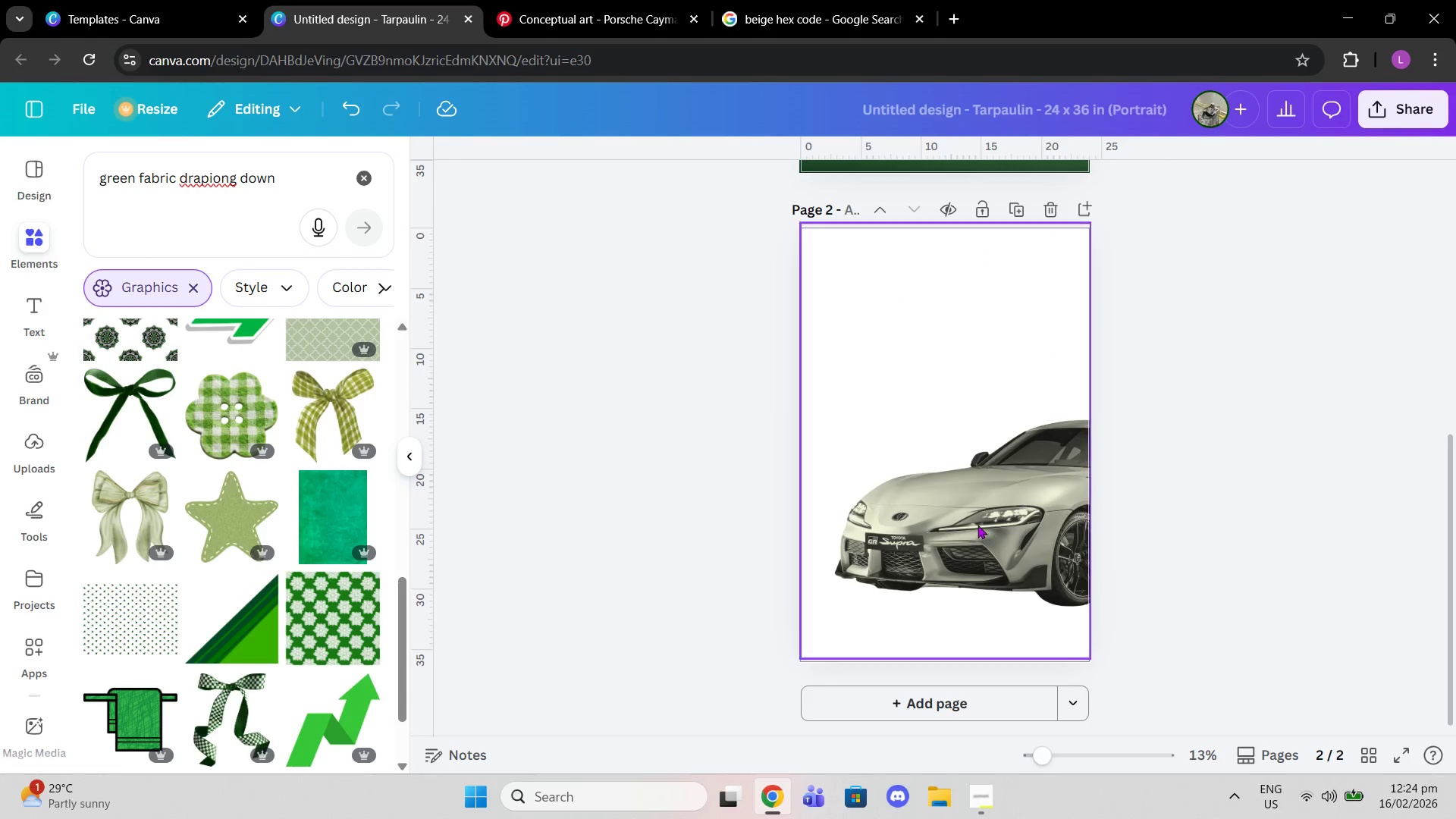 
left_click([977, 525])
 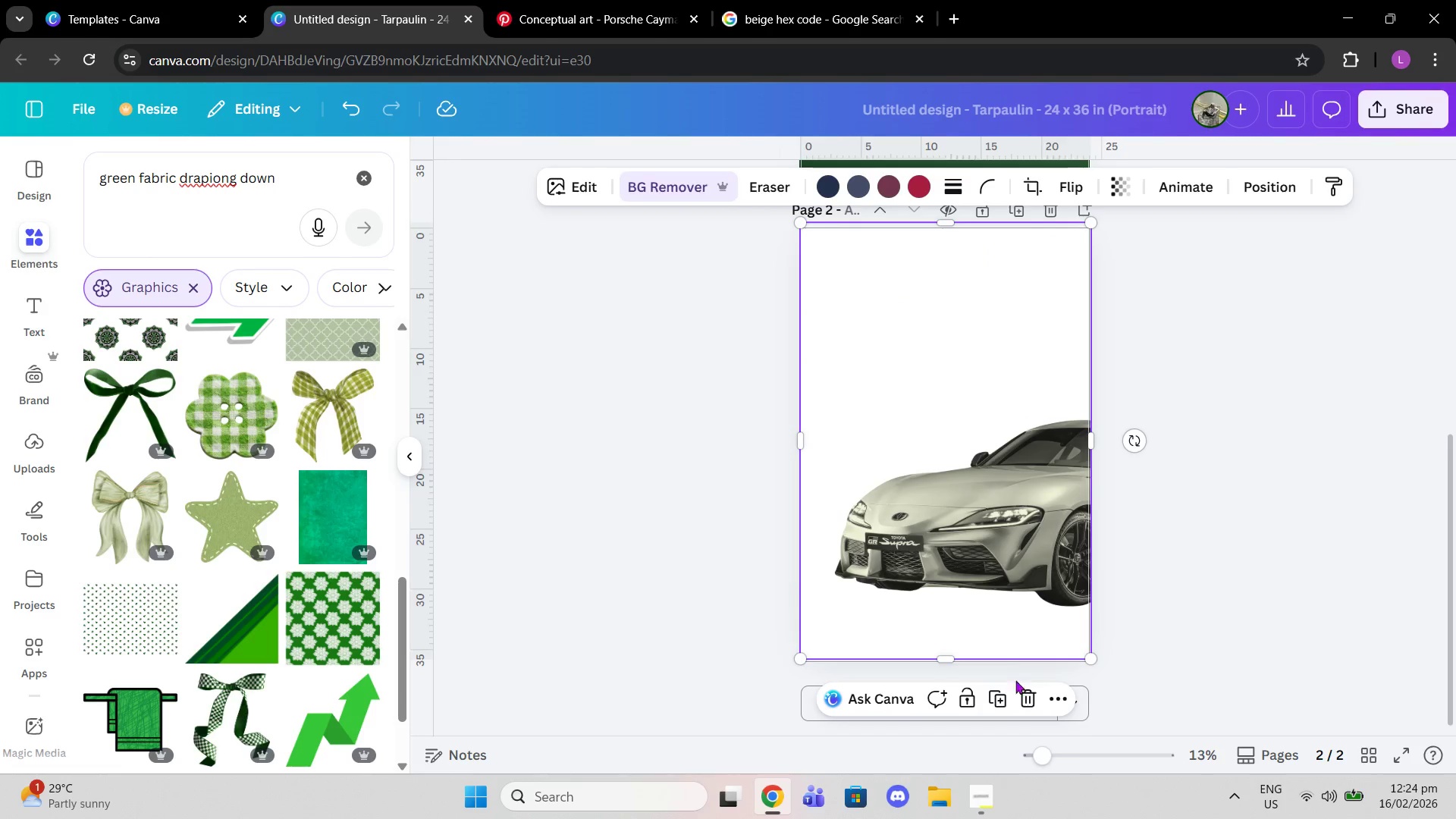 
left_click([1023, 699])
 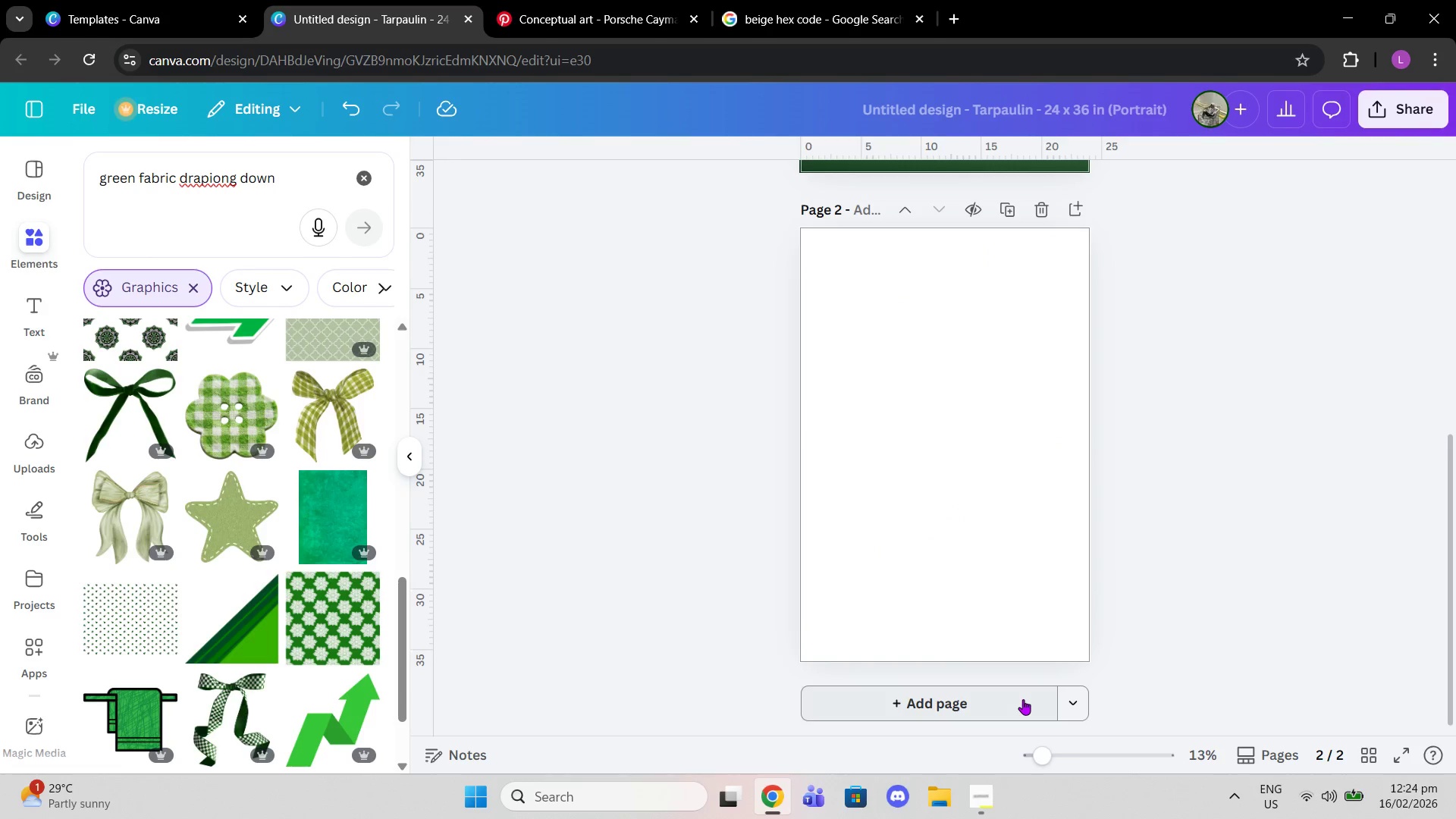 
scroll: coordinate [1023, 699], scroll_direction: up, amount: 4.0
 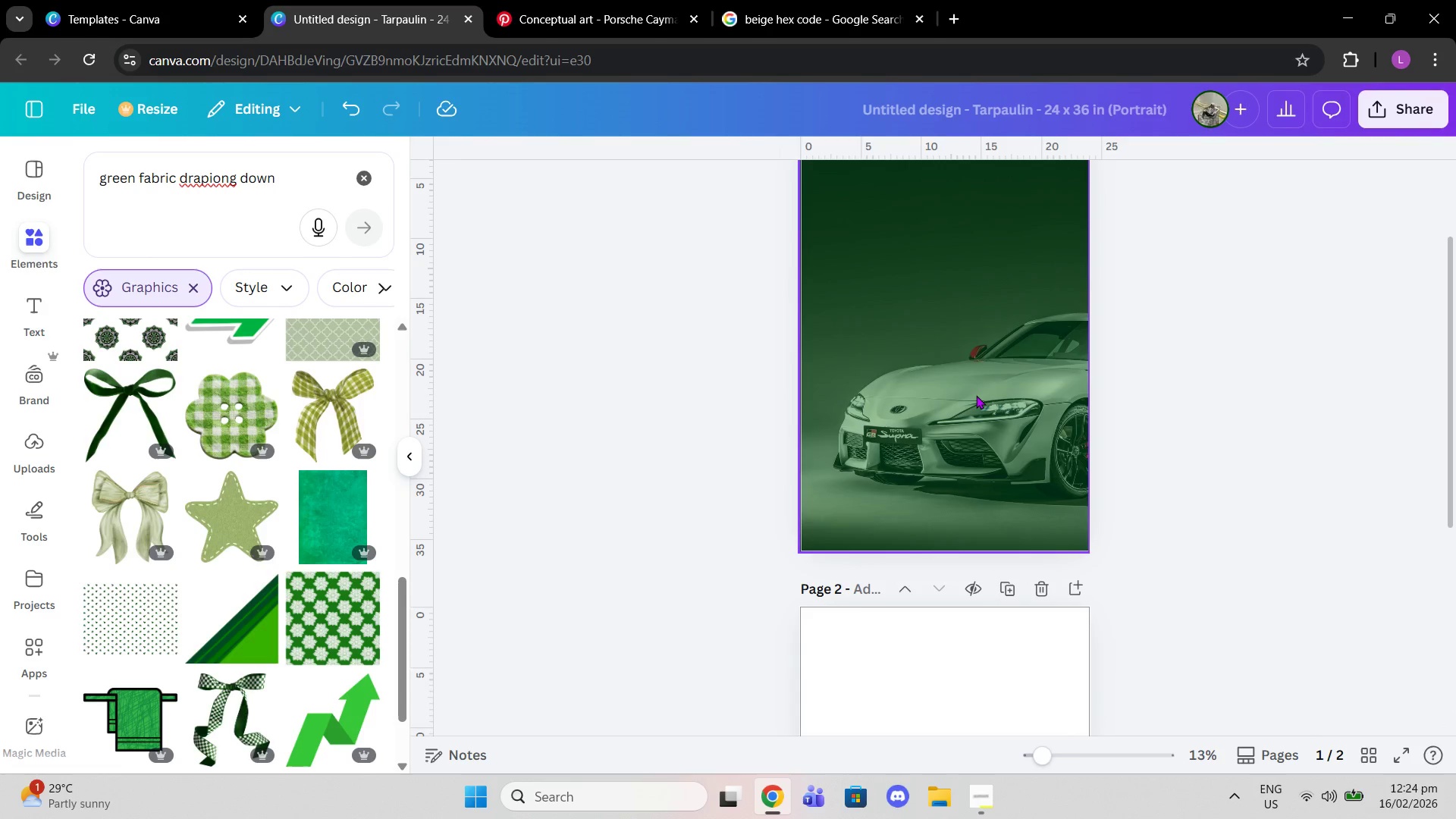 
left_click([976, 395])
 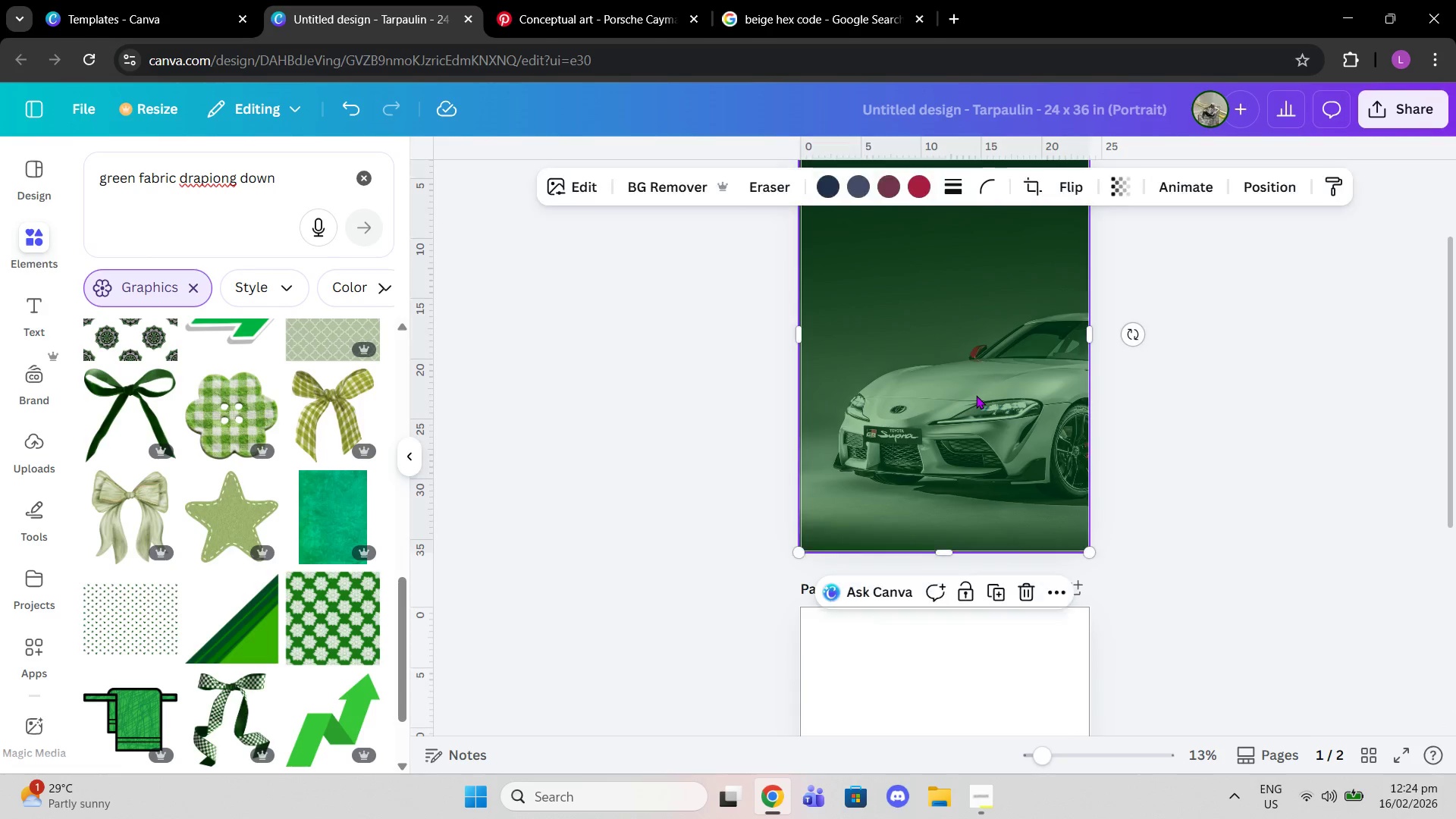 
scroll: coordinate [976, 395], scroll_direction: up, amount: 2.0
 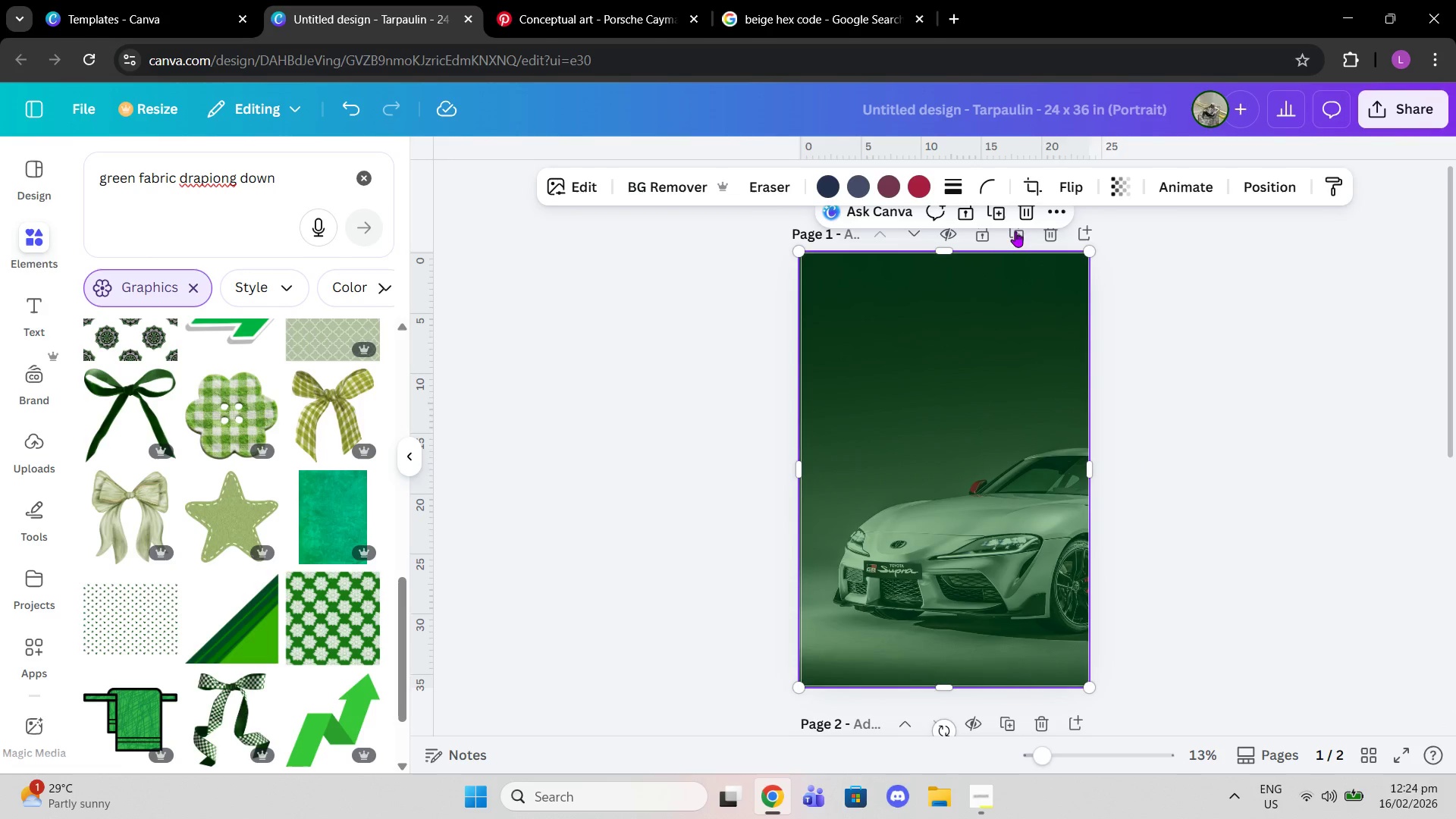 
left_click([1012, 237])
 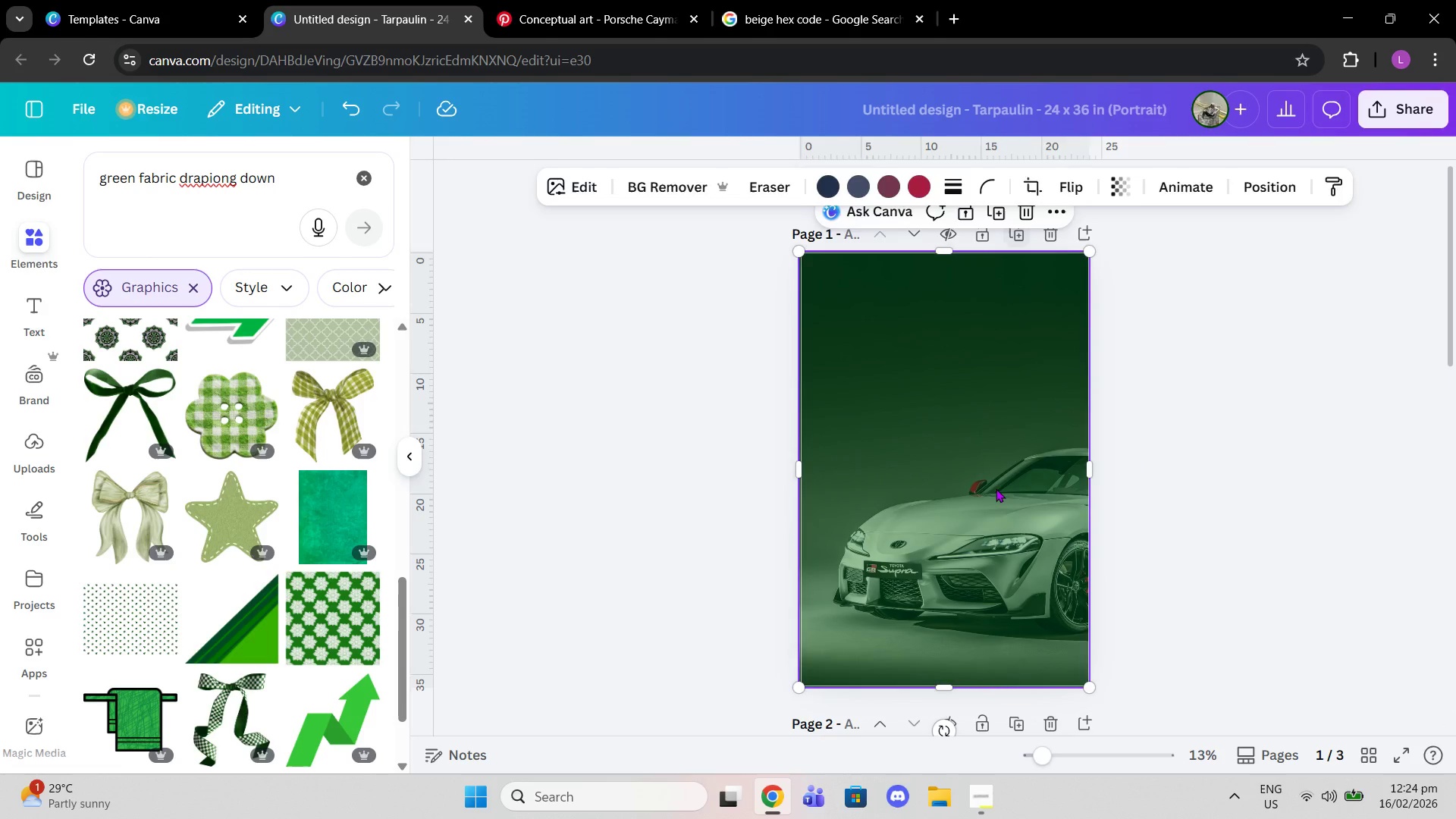 
scroll: coordinate [990, 503], scroll_direction: down, amount: 3.0
 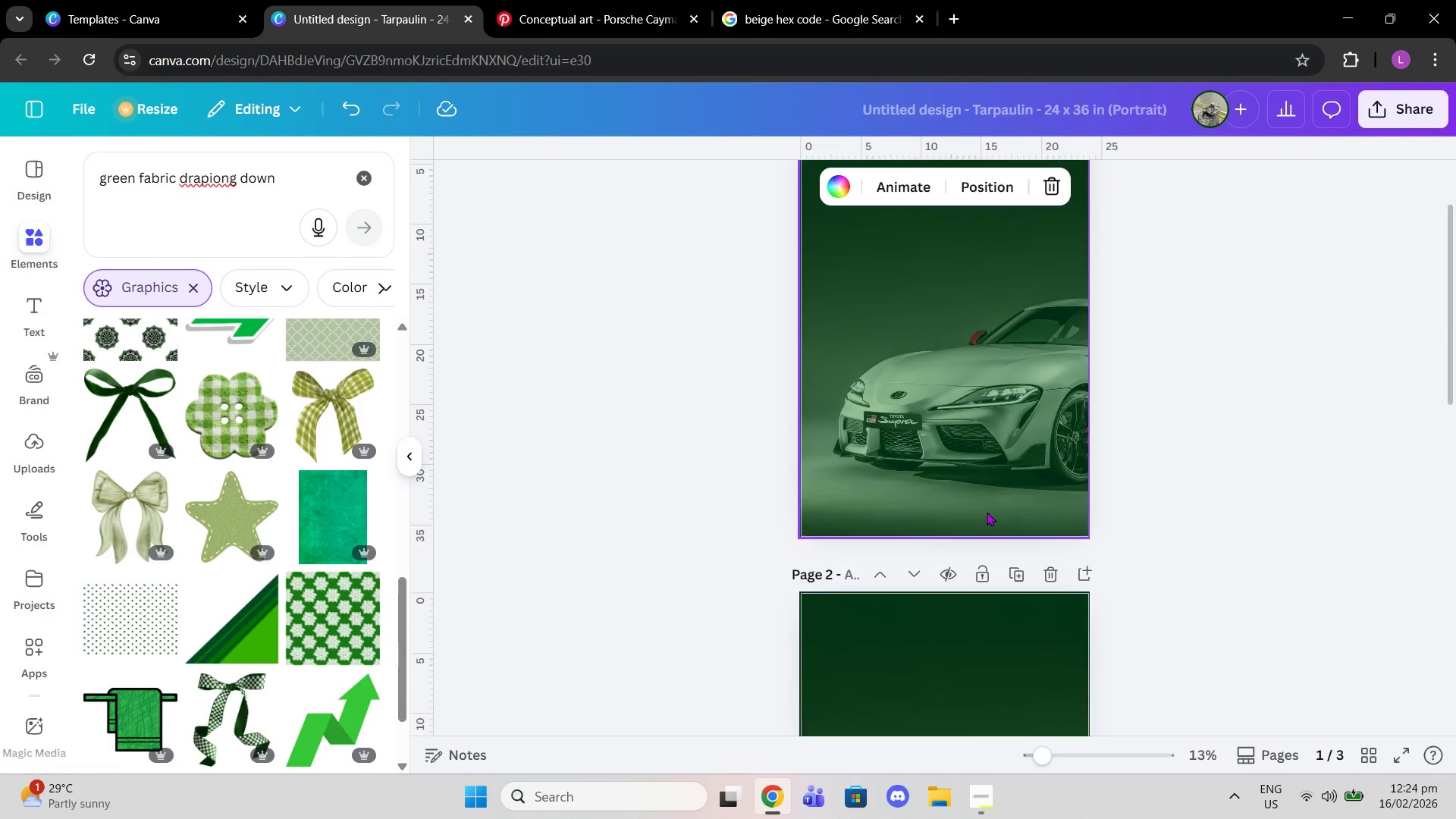 
left_click([991, 582])
 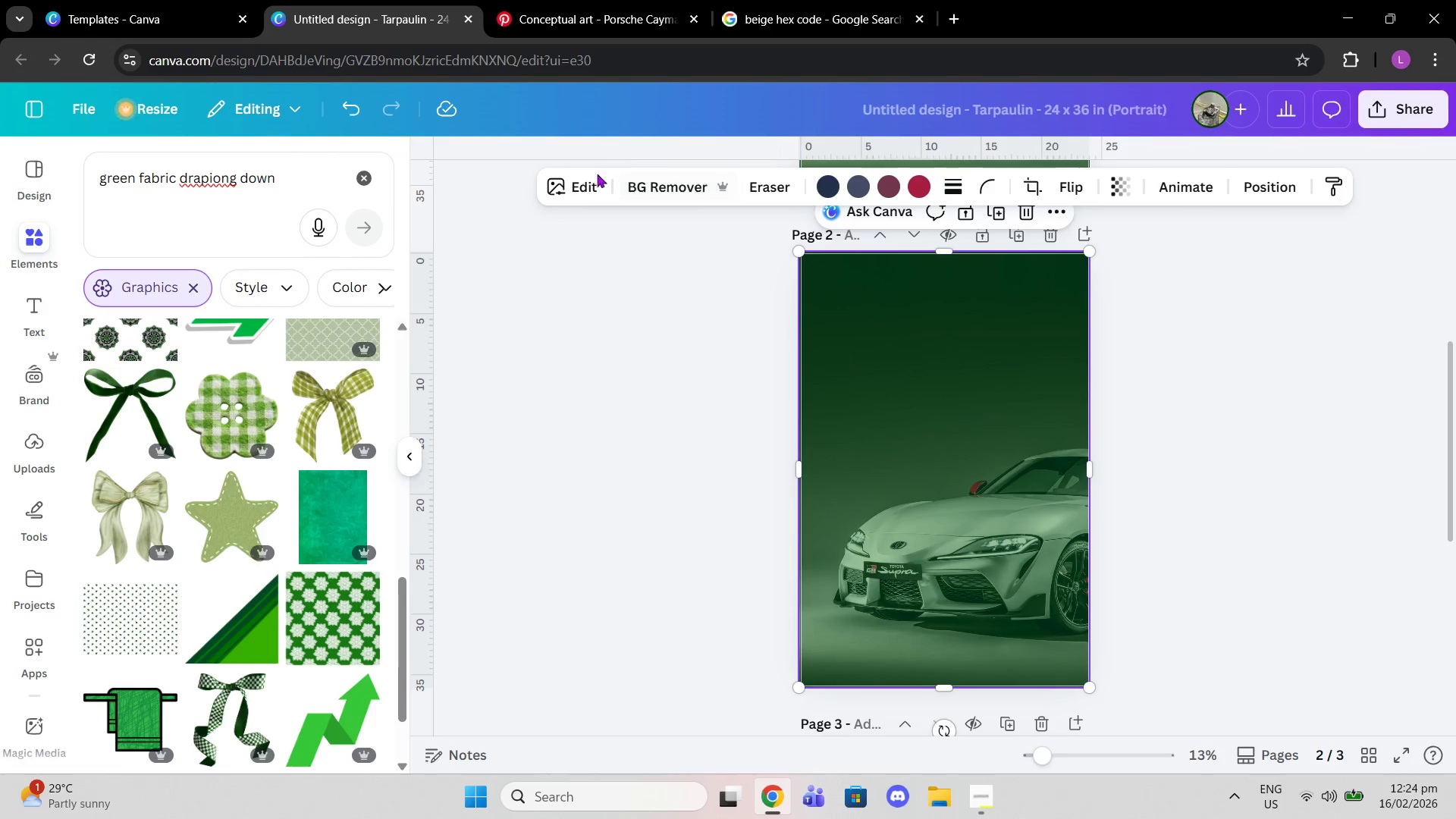 
left_click([584, 190])
 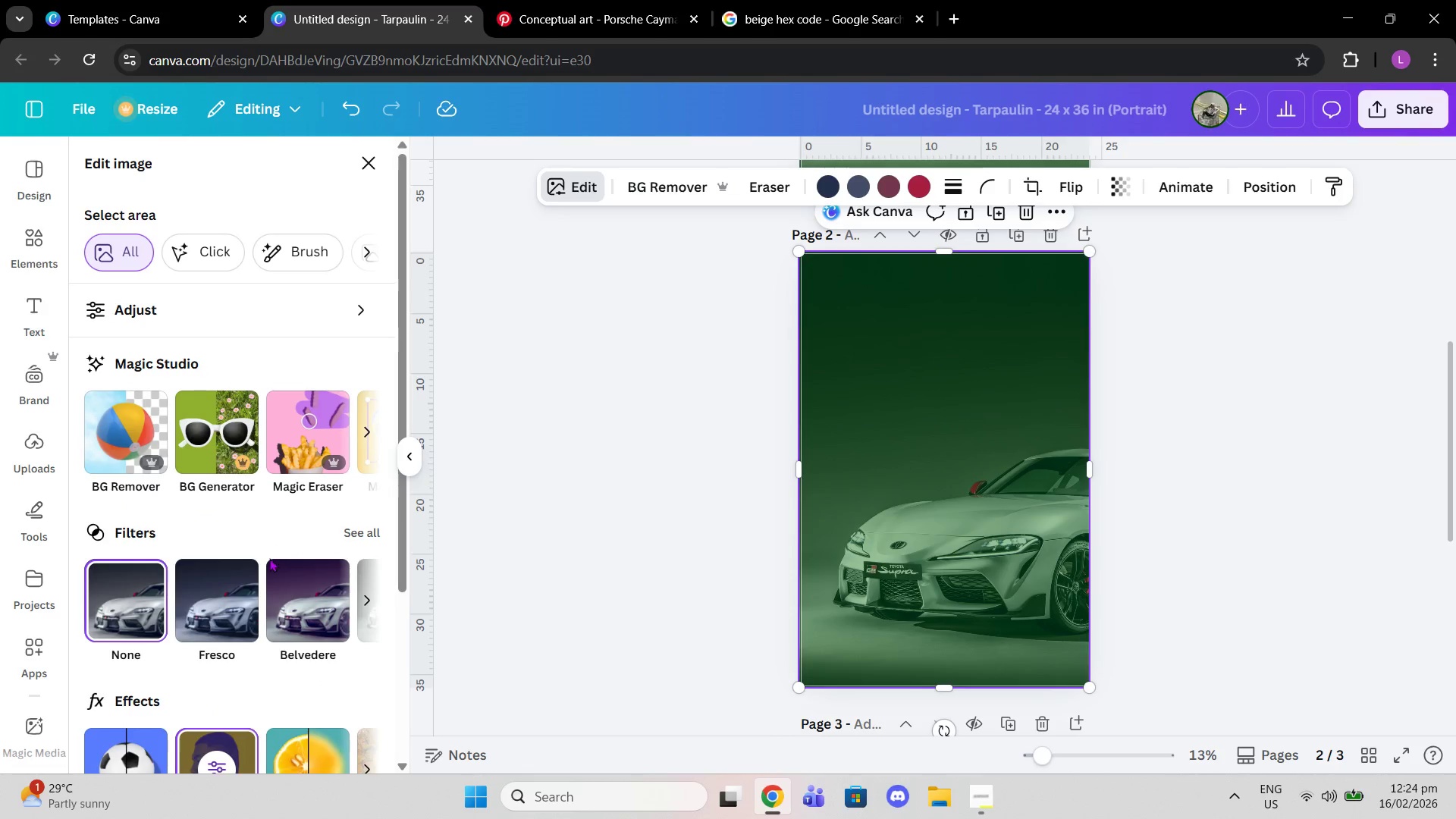 
scroll: coordinate [328, 585], scroll_direction: down, amount: 3.0
 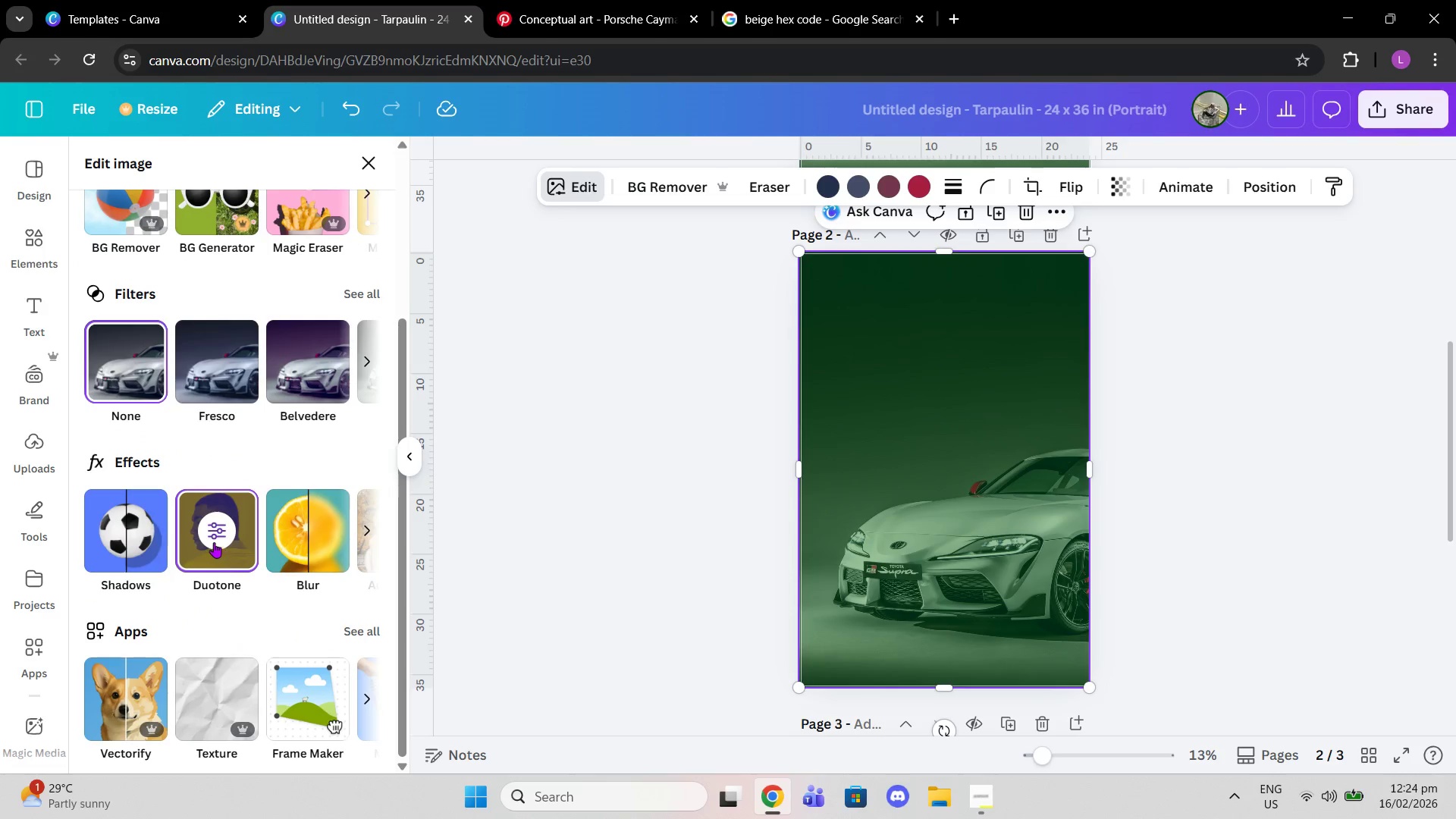 
left_click([214, 542])
 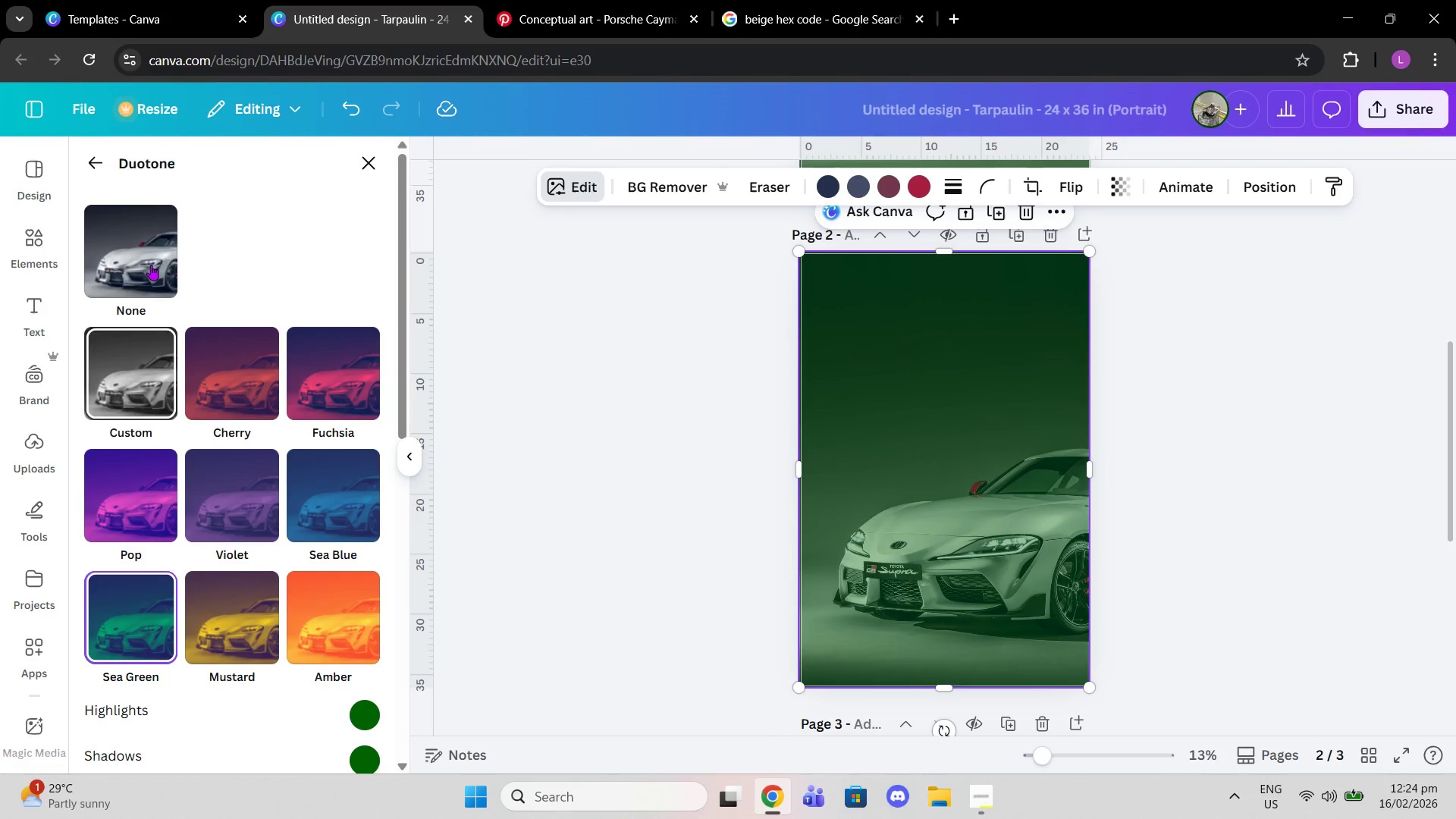 
double_click([136, 370])
 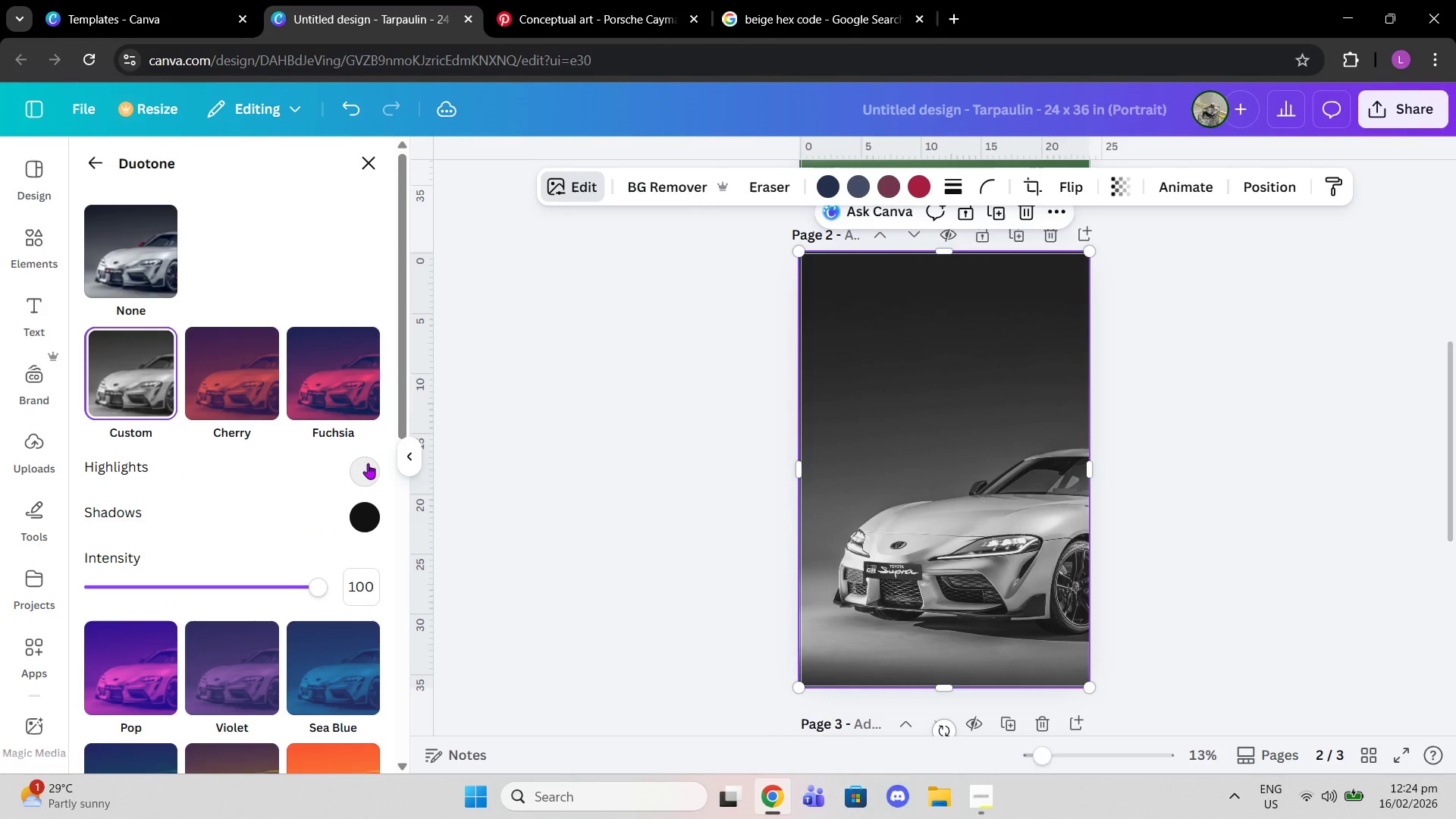 
left_click([360, 457])
 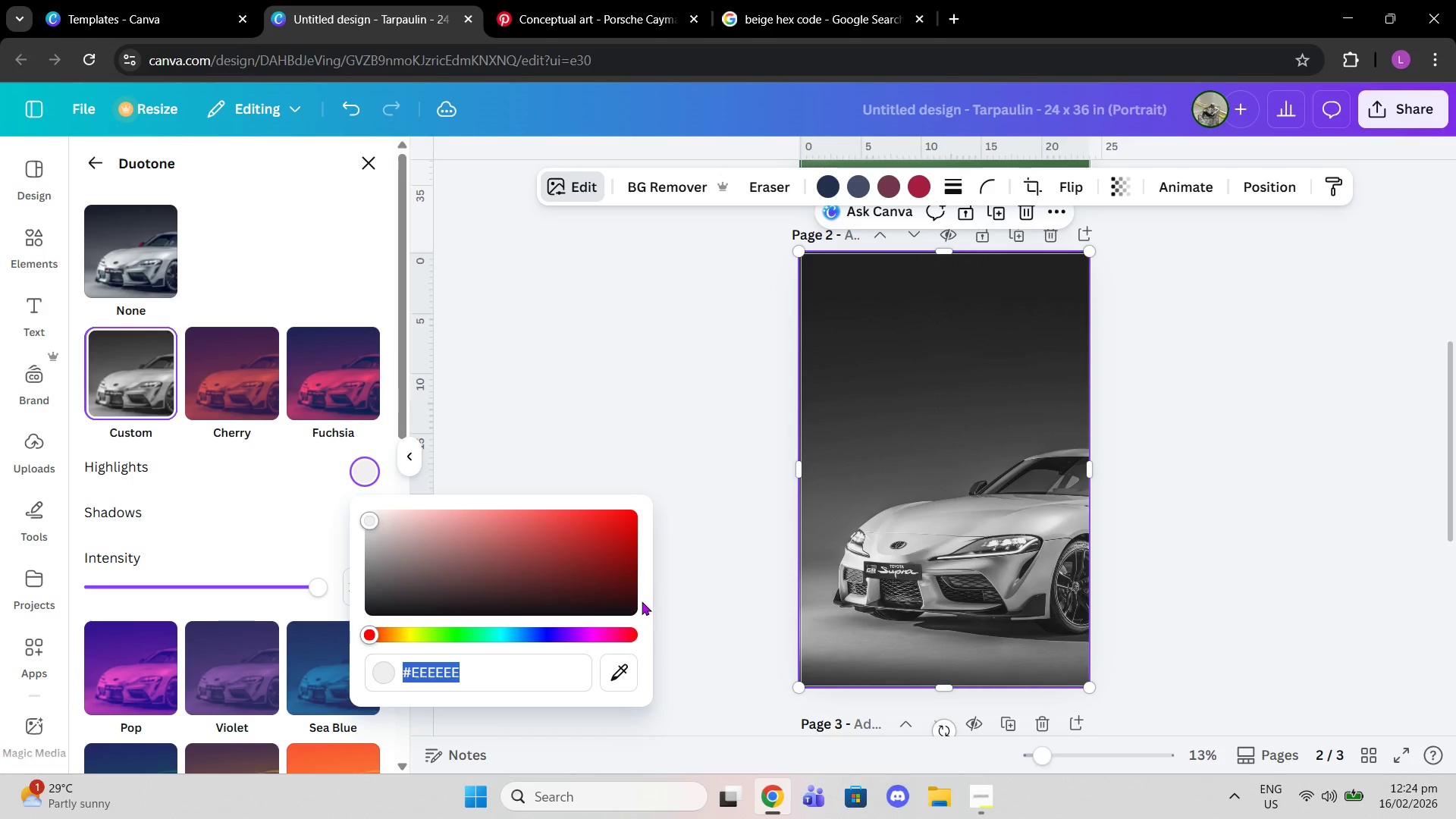 
key(Control+V)
 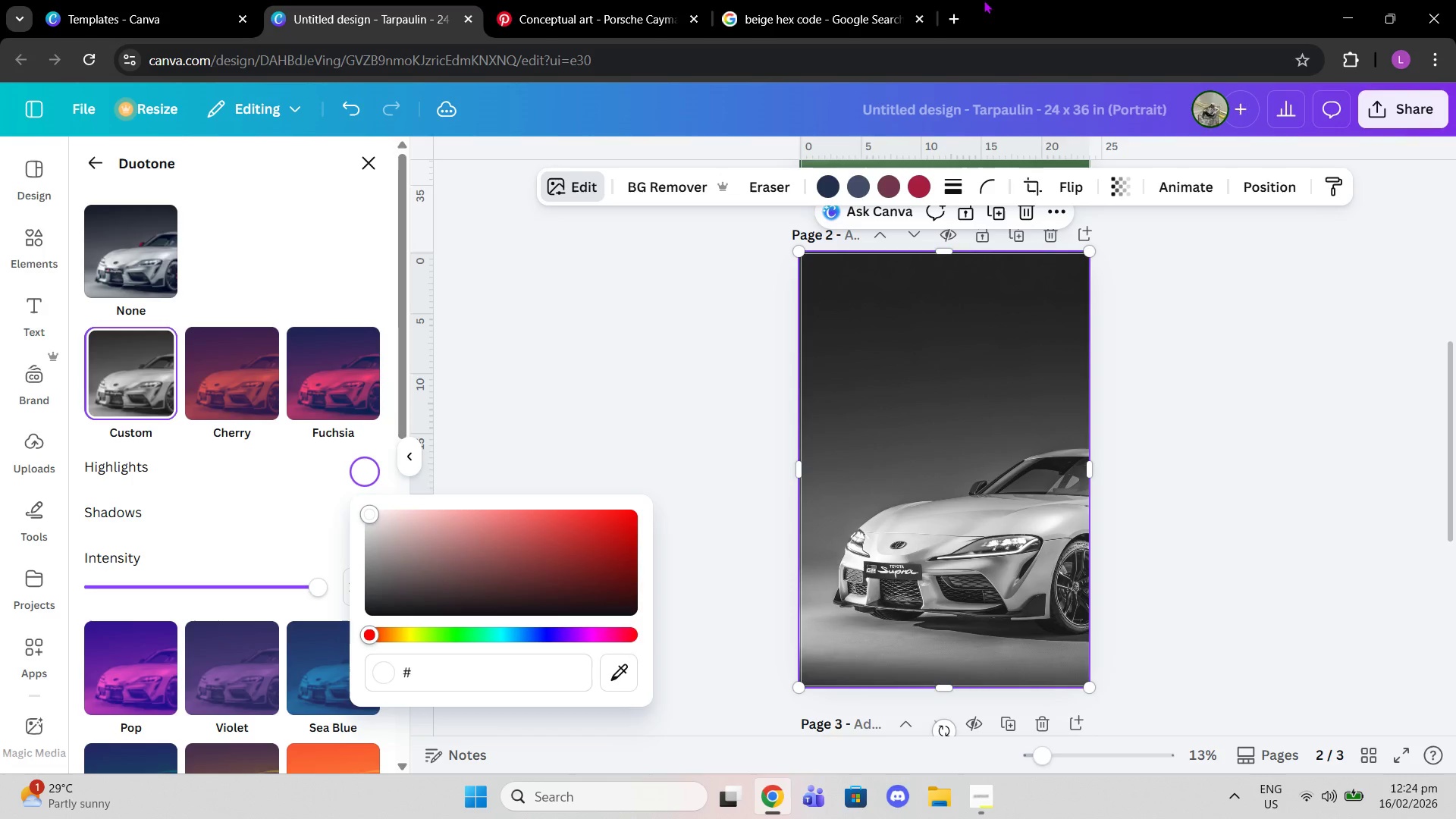 
double_click([804, 0])
 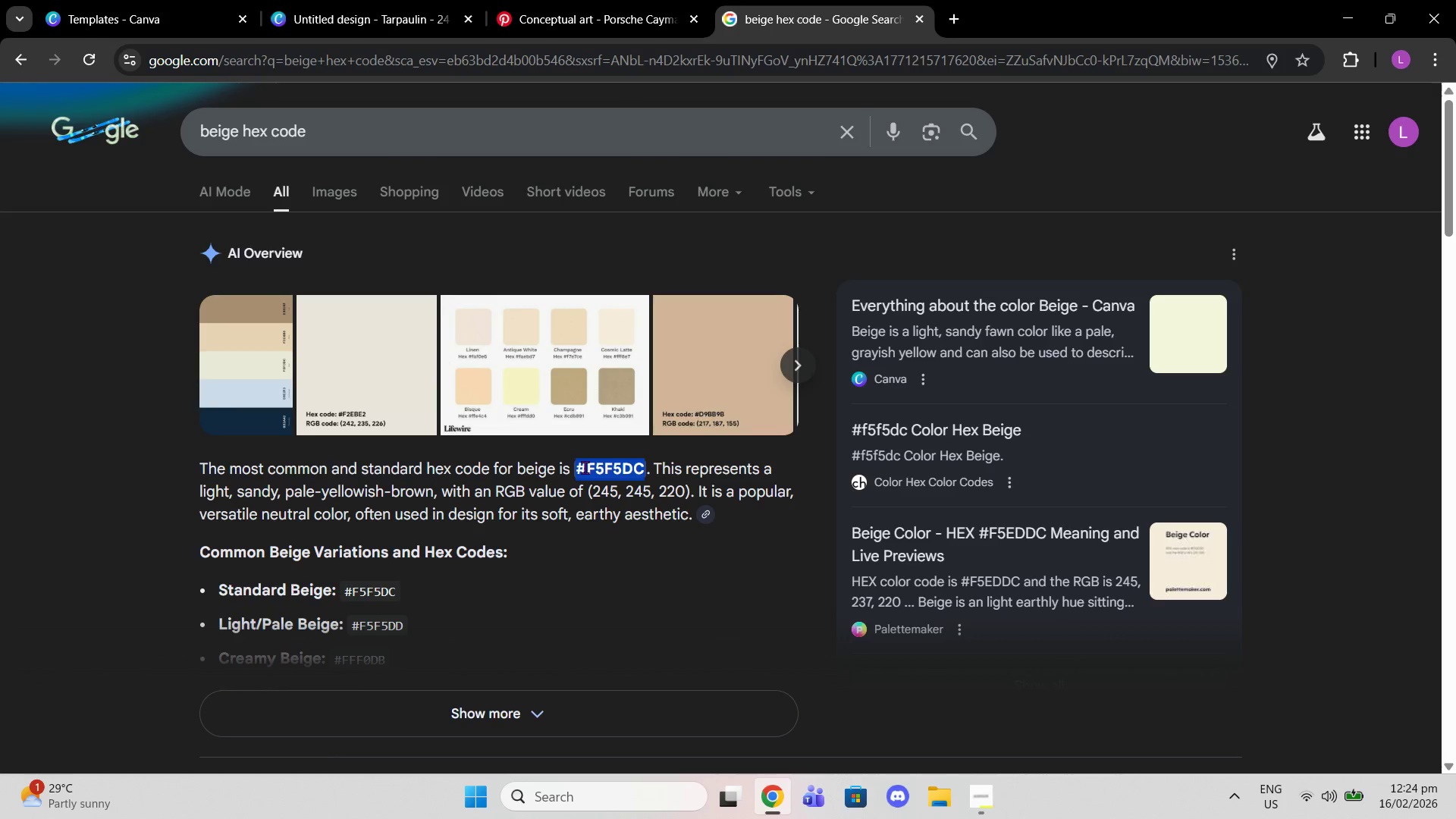 
right_click([601, 469])
 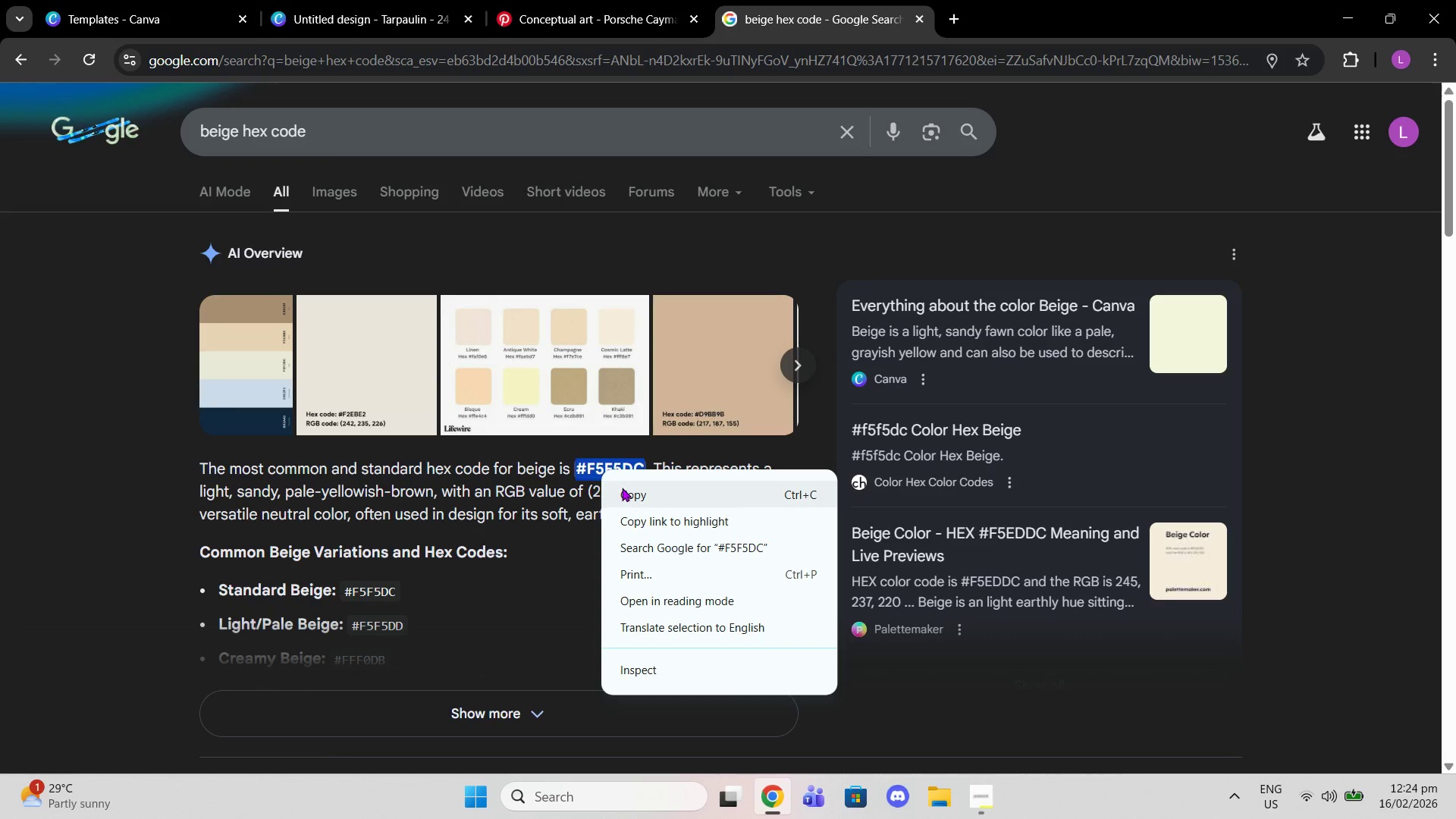 
left_click([622, 488])
 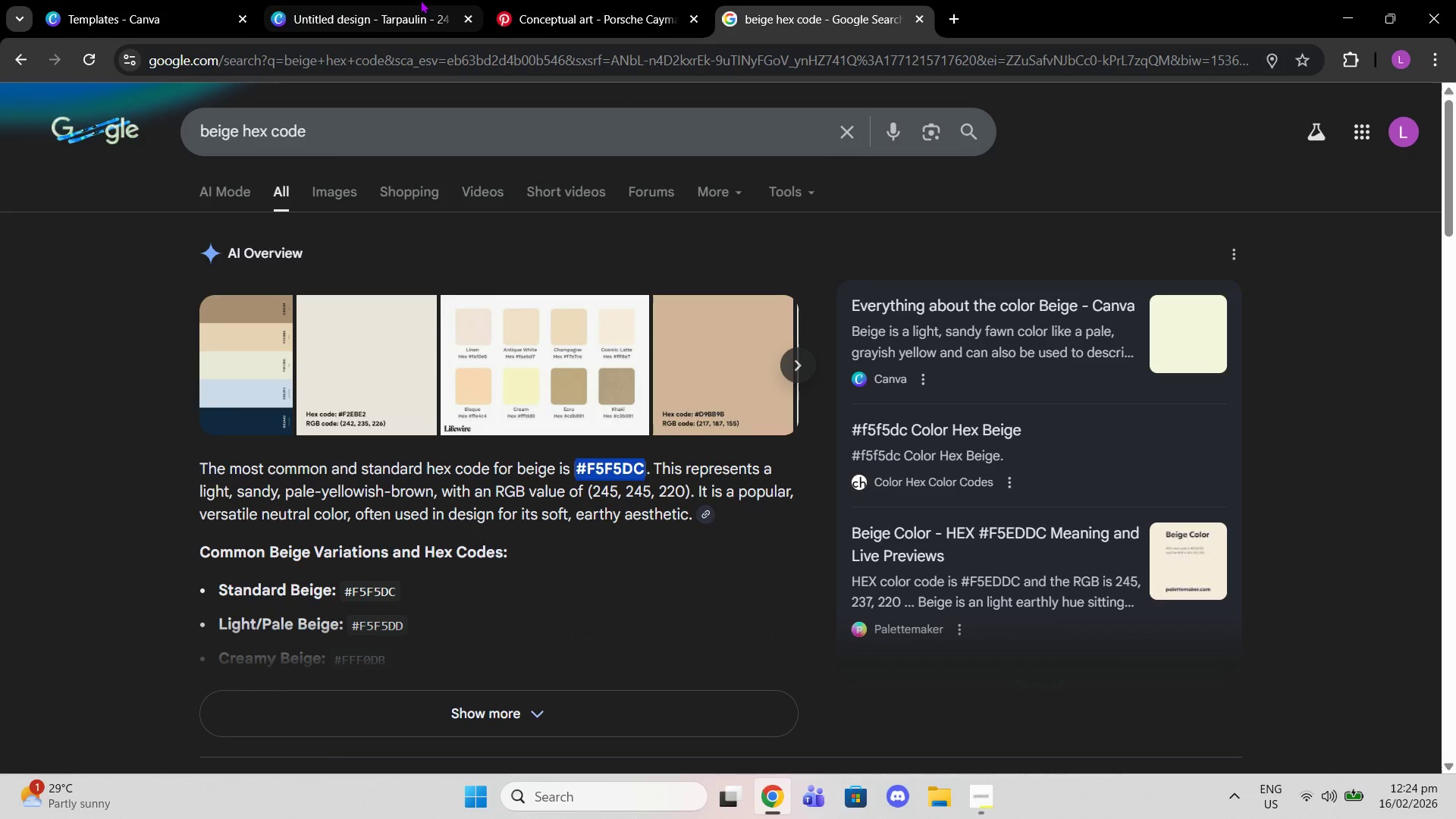 
left_click([420, 0])
 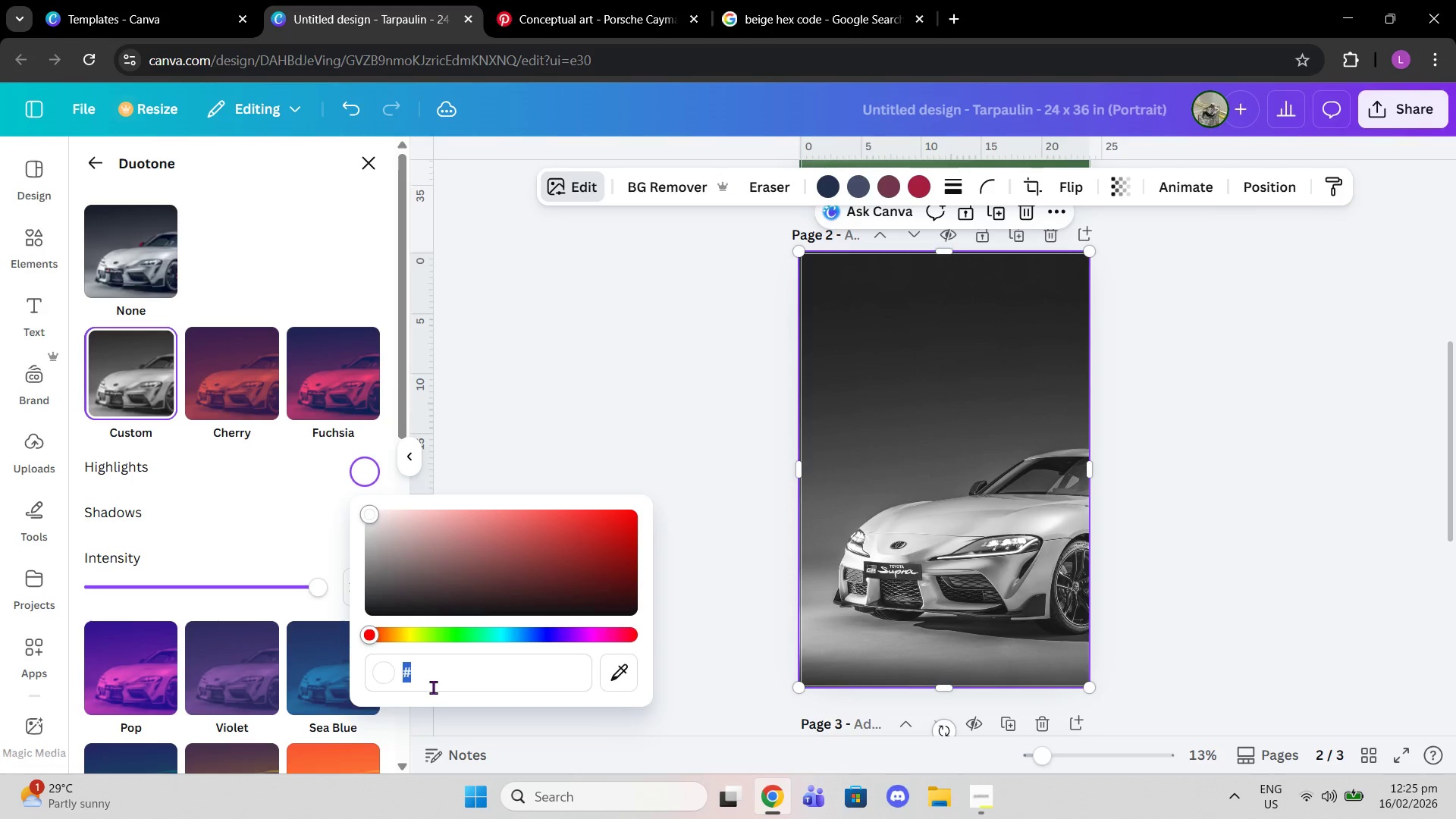 
left_click([433, 686])
 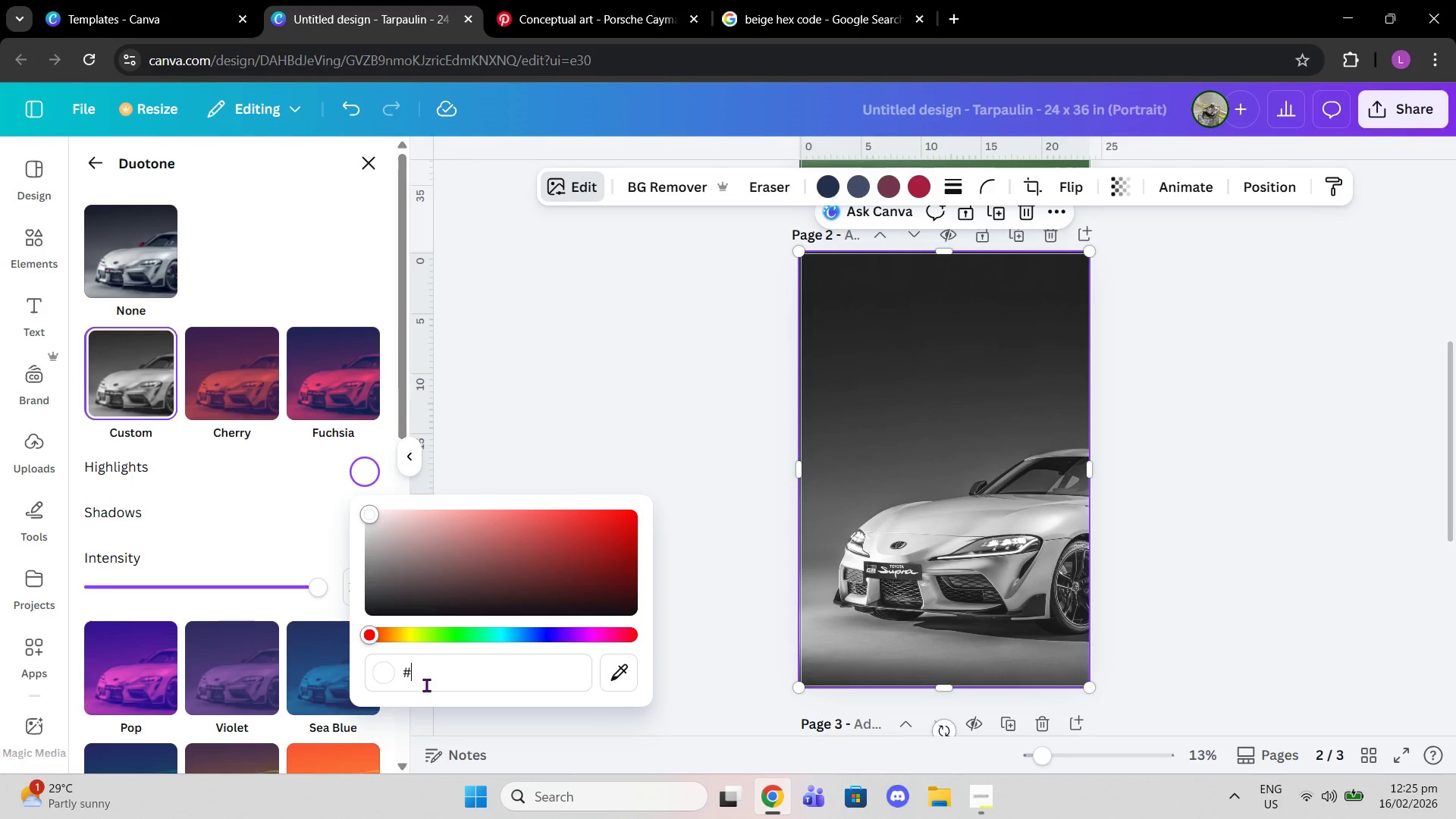 
left_click_drag(start_coordinate=[426, 685], to_coordinate=[375, 677])
 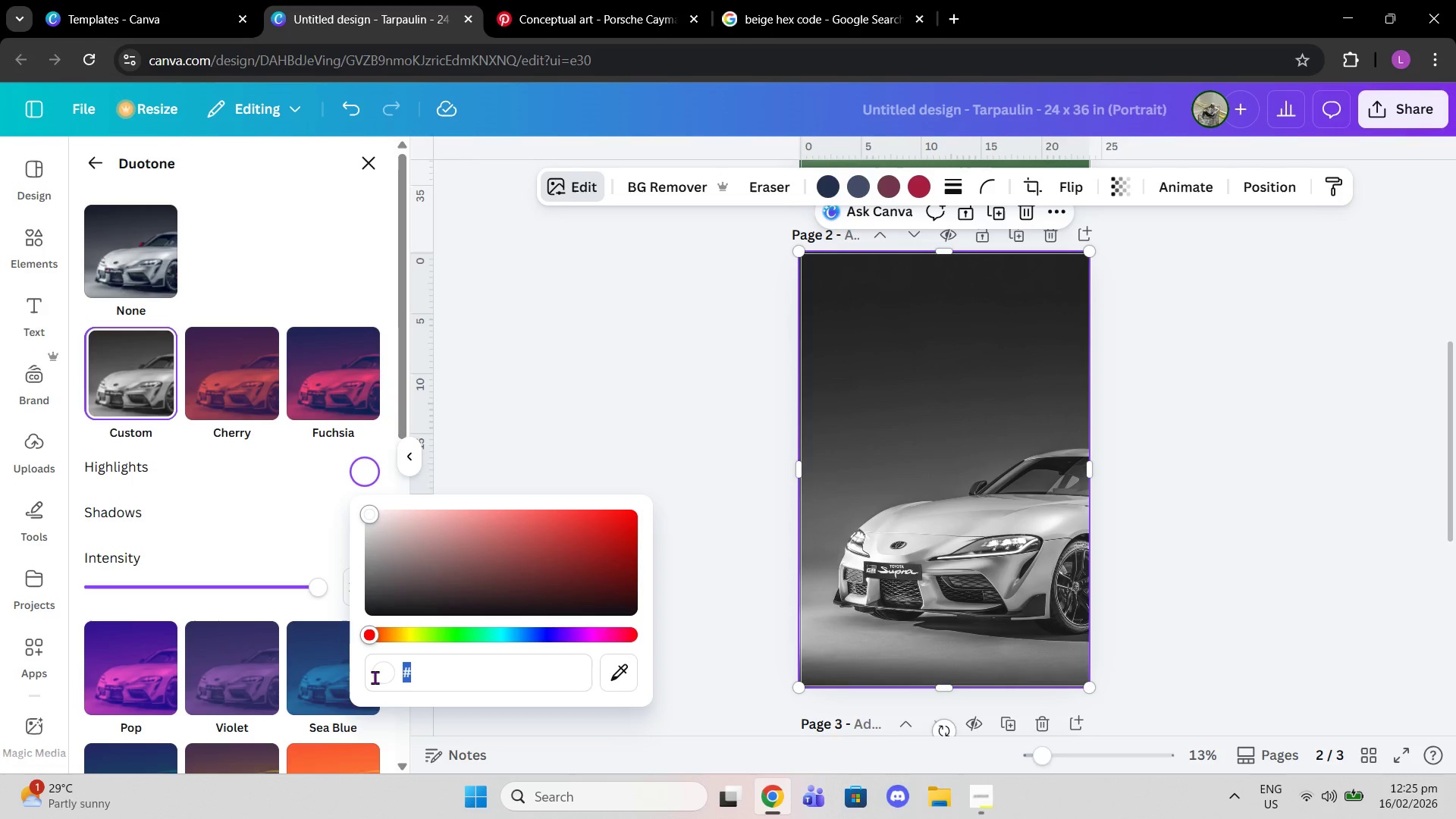 
key(Control+V)
 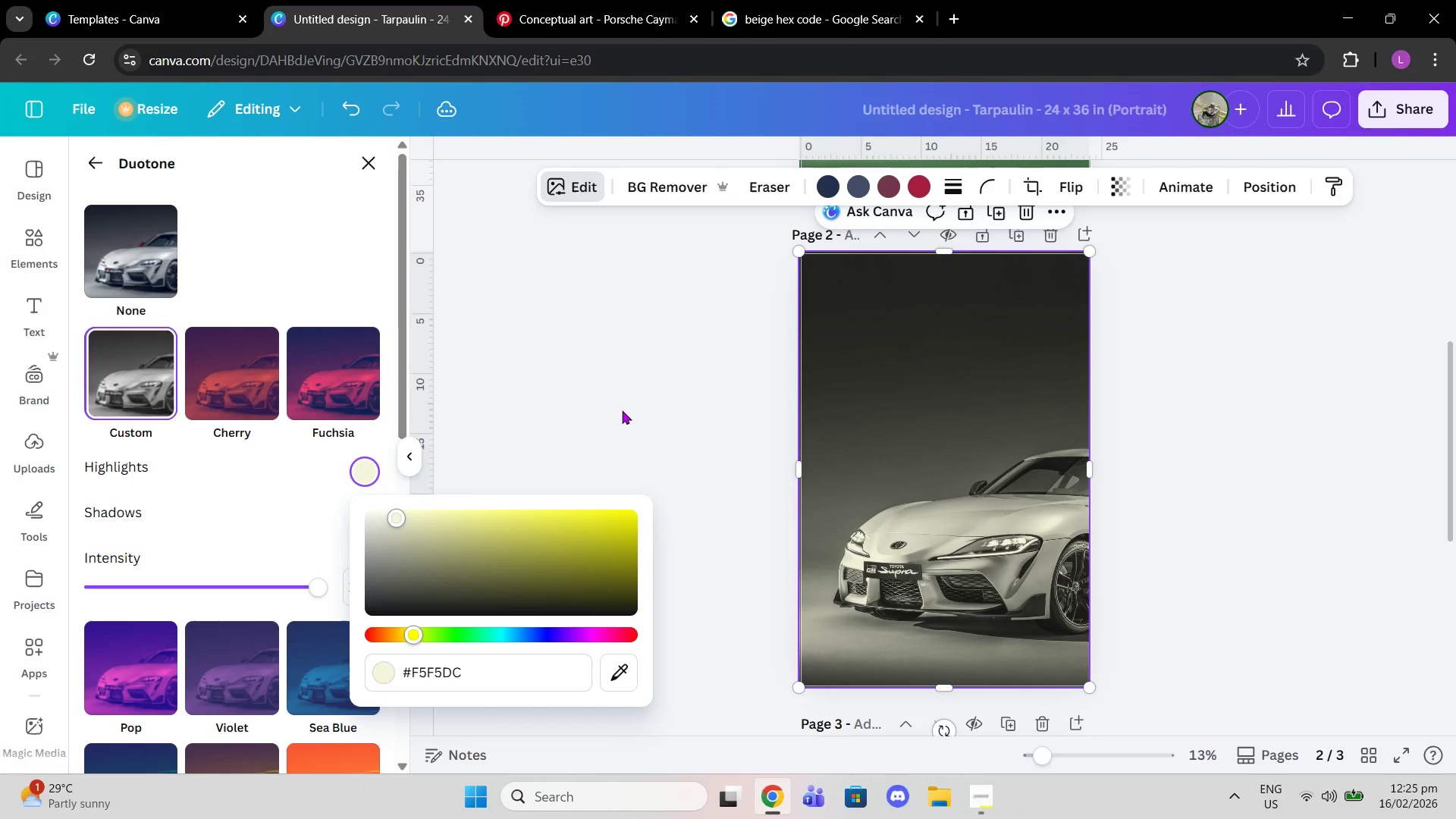 
key(Enter)
 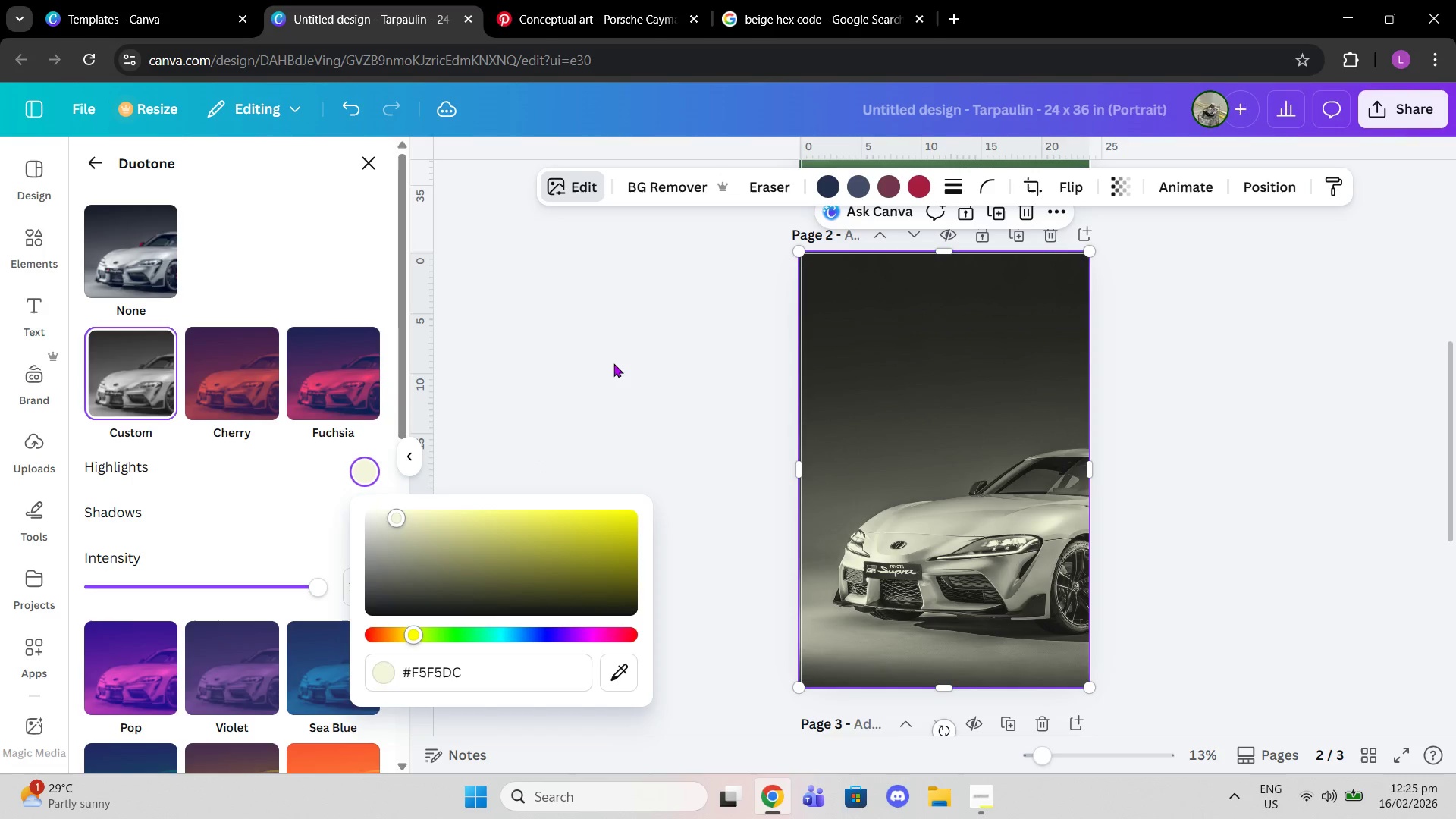 
left_click([591, 378])
 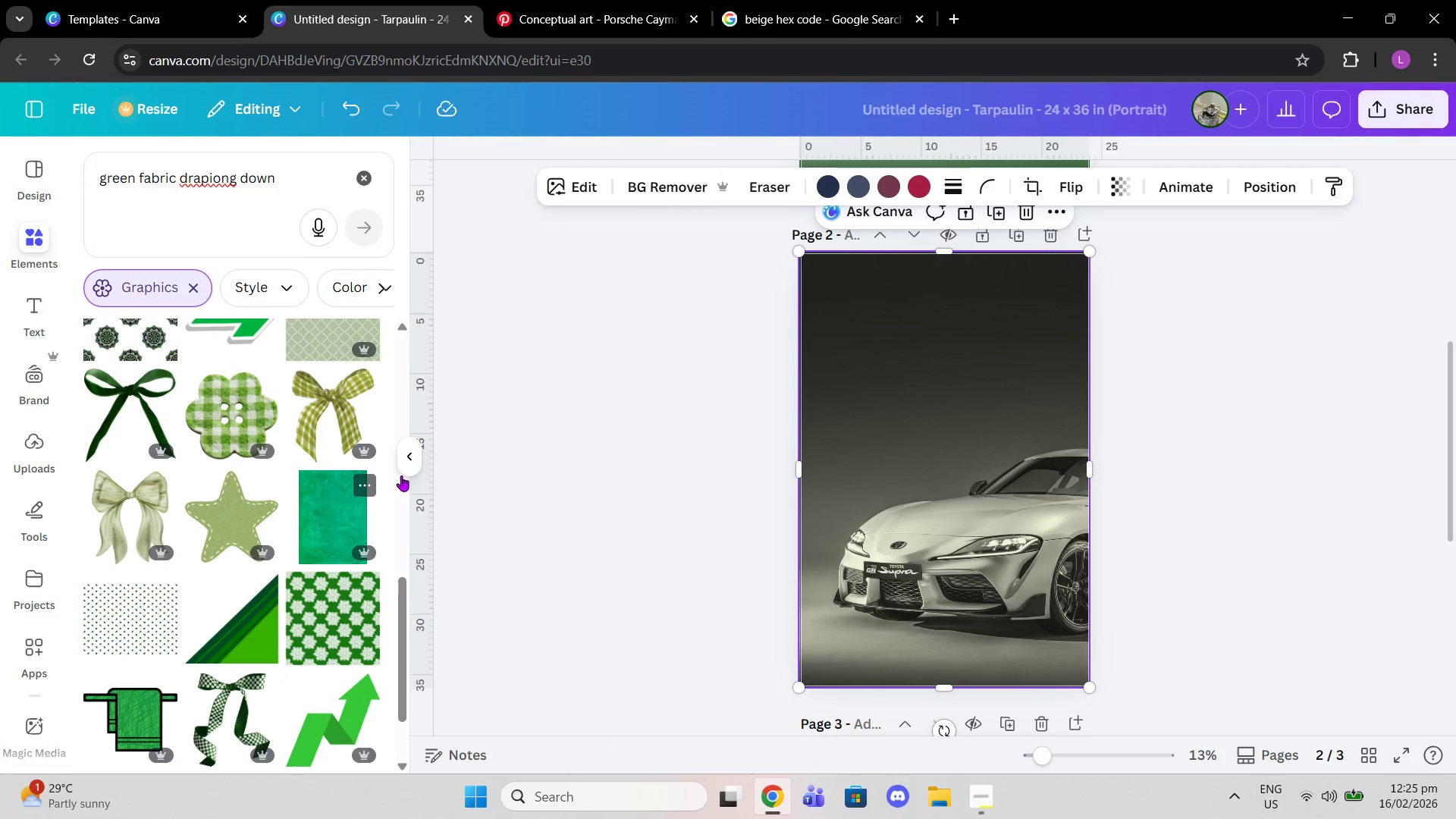 
left_click([923, 497])
 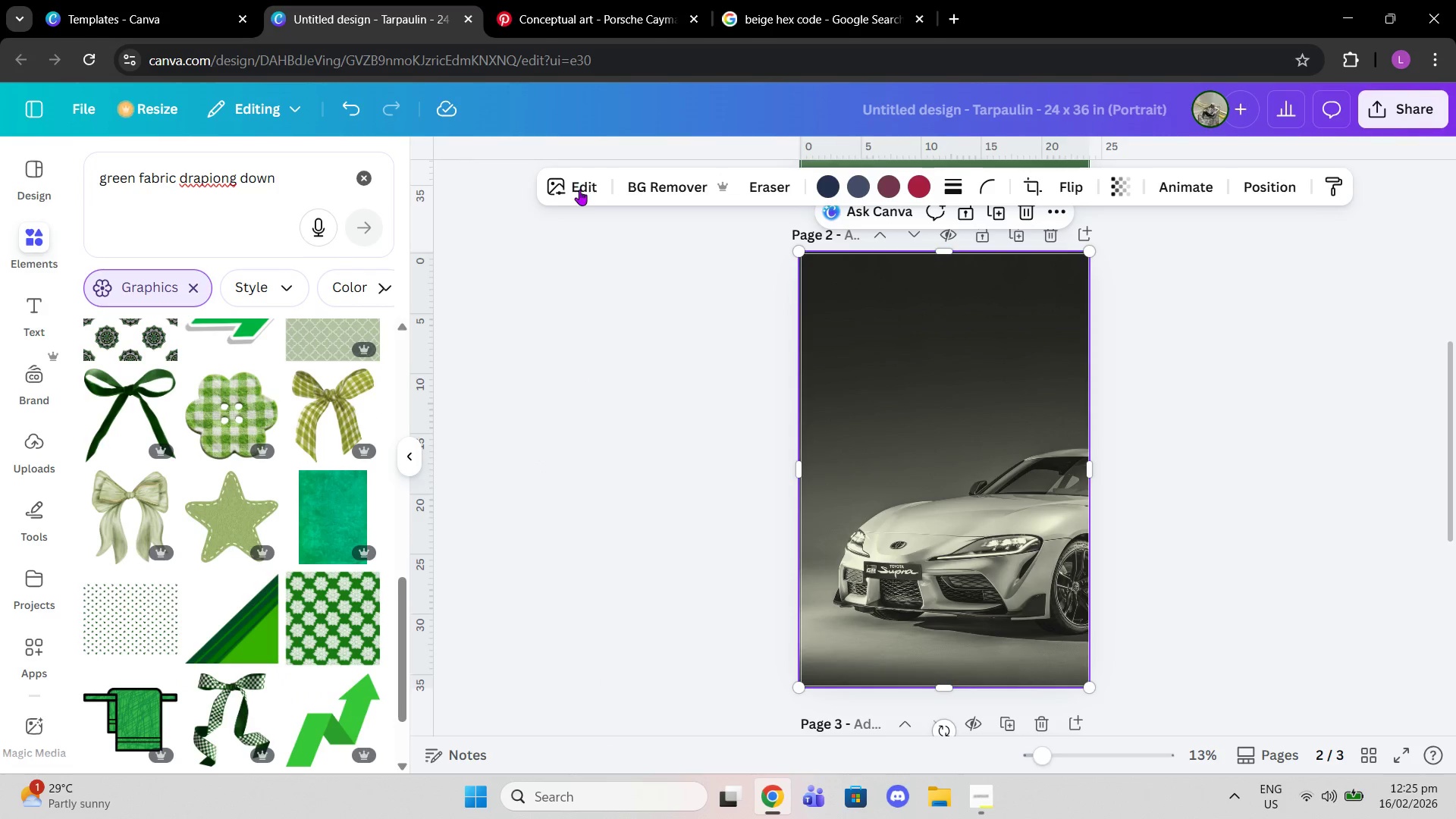 
left_click([579, 190])
 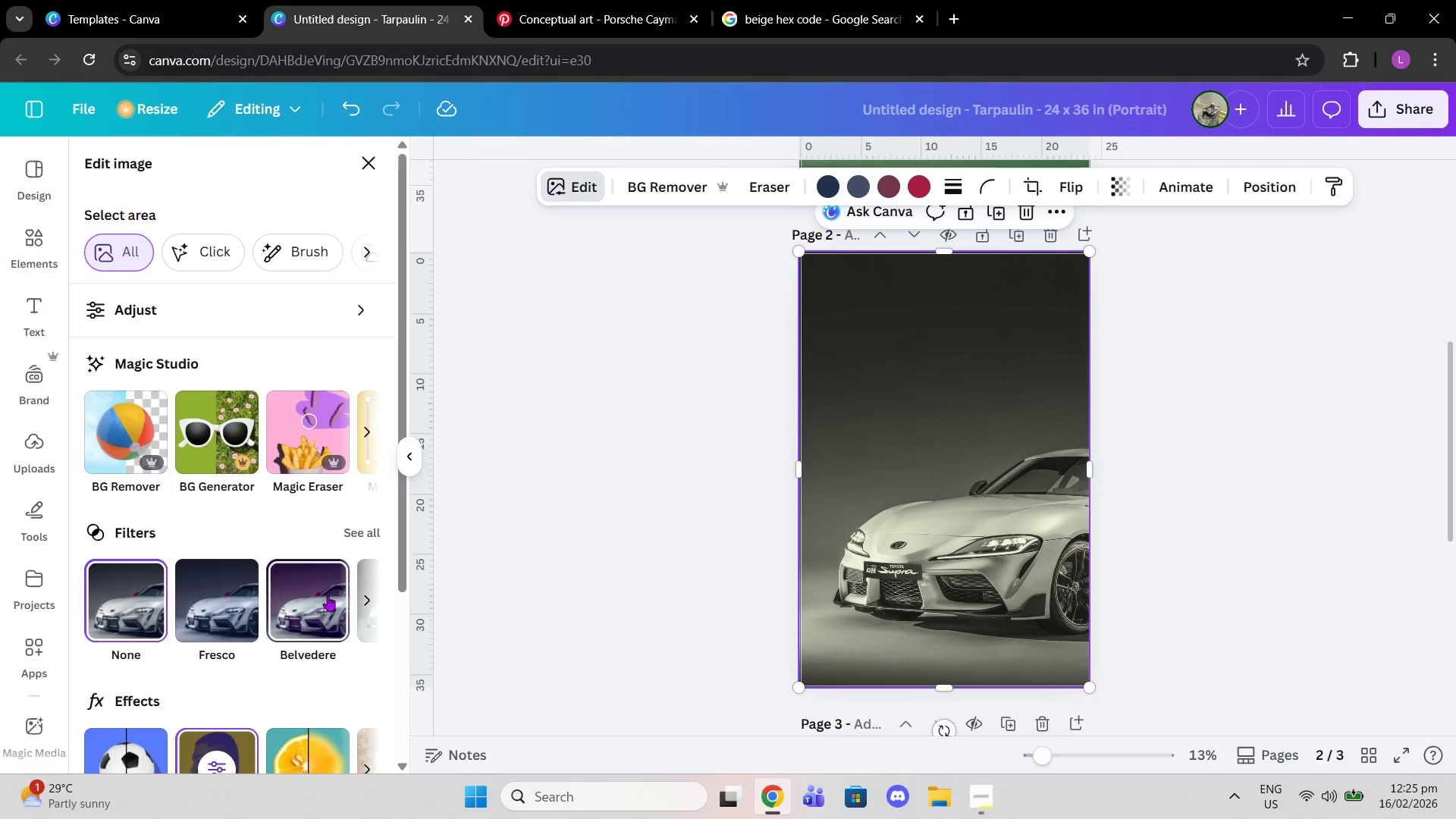 
left_click([359, 536])
 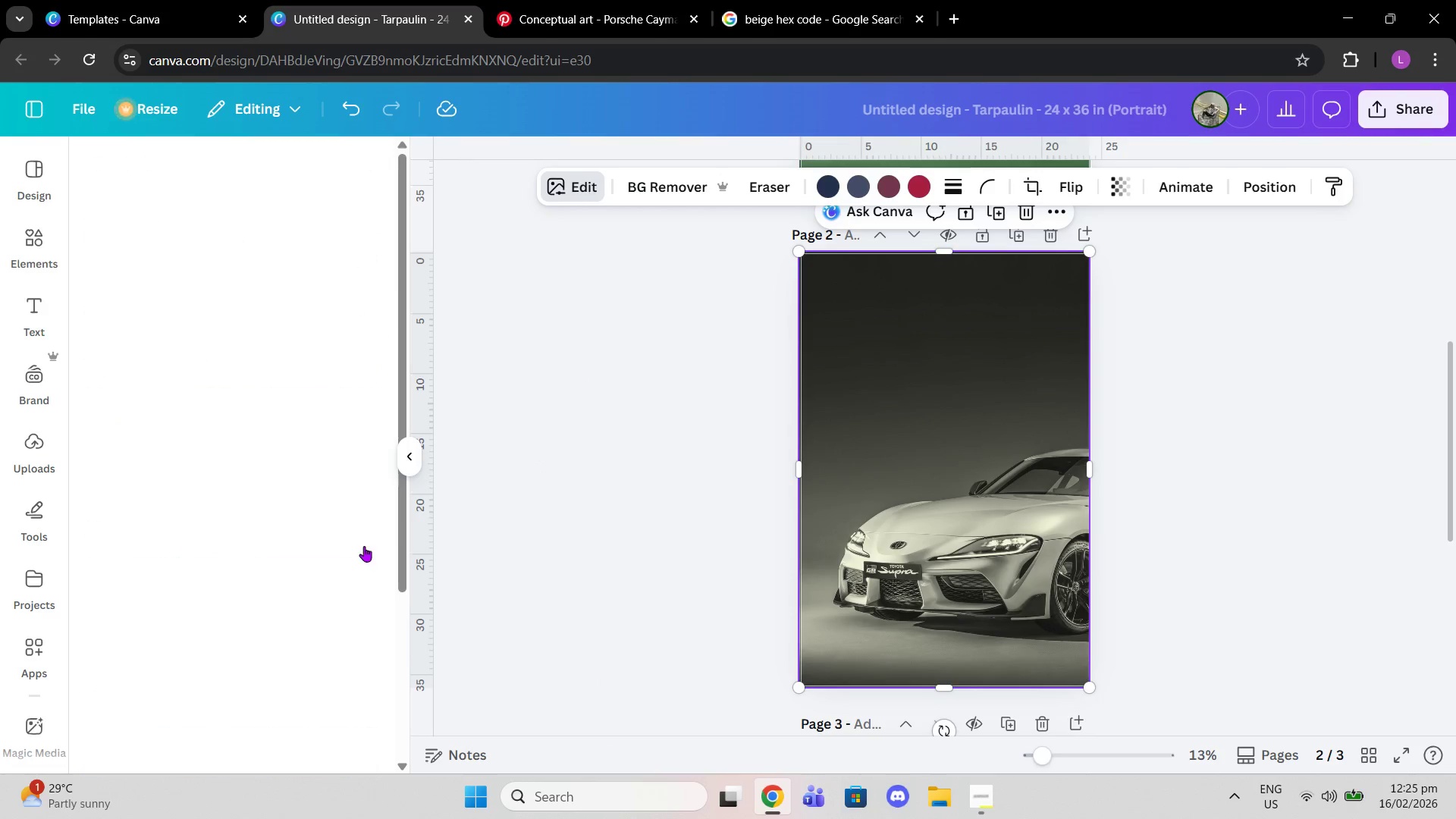 
scroll: coordinate [350, 527], scroll_direction: down, amount: 3.0
 